 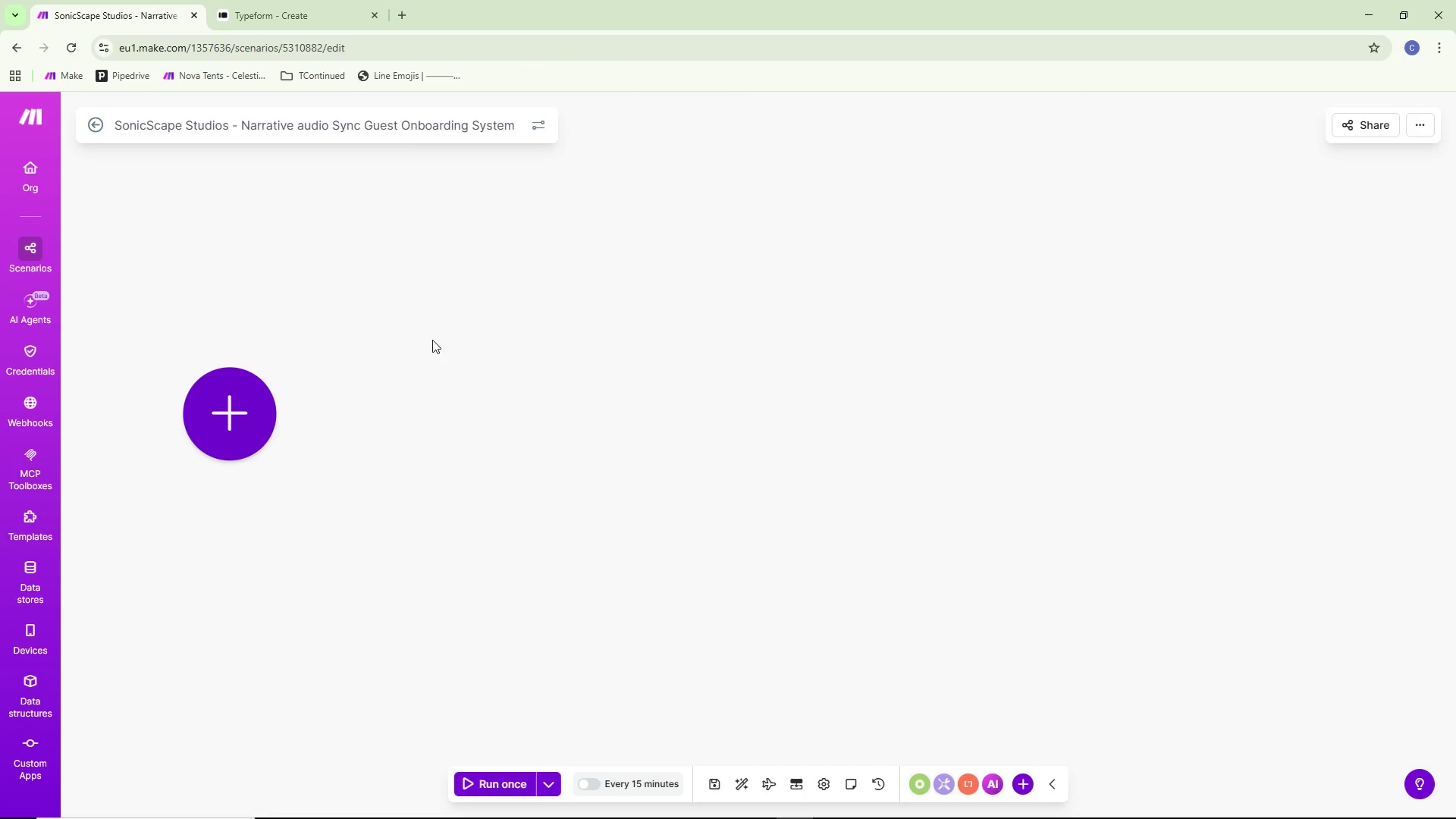 
left_click([237, 434])
 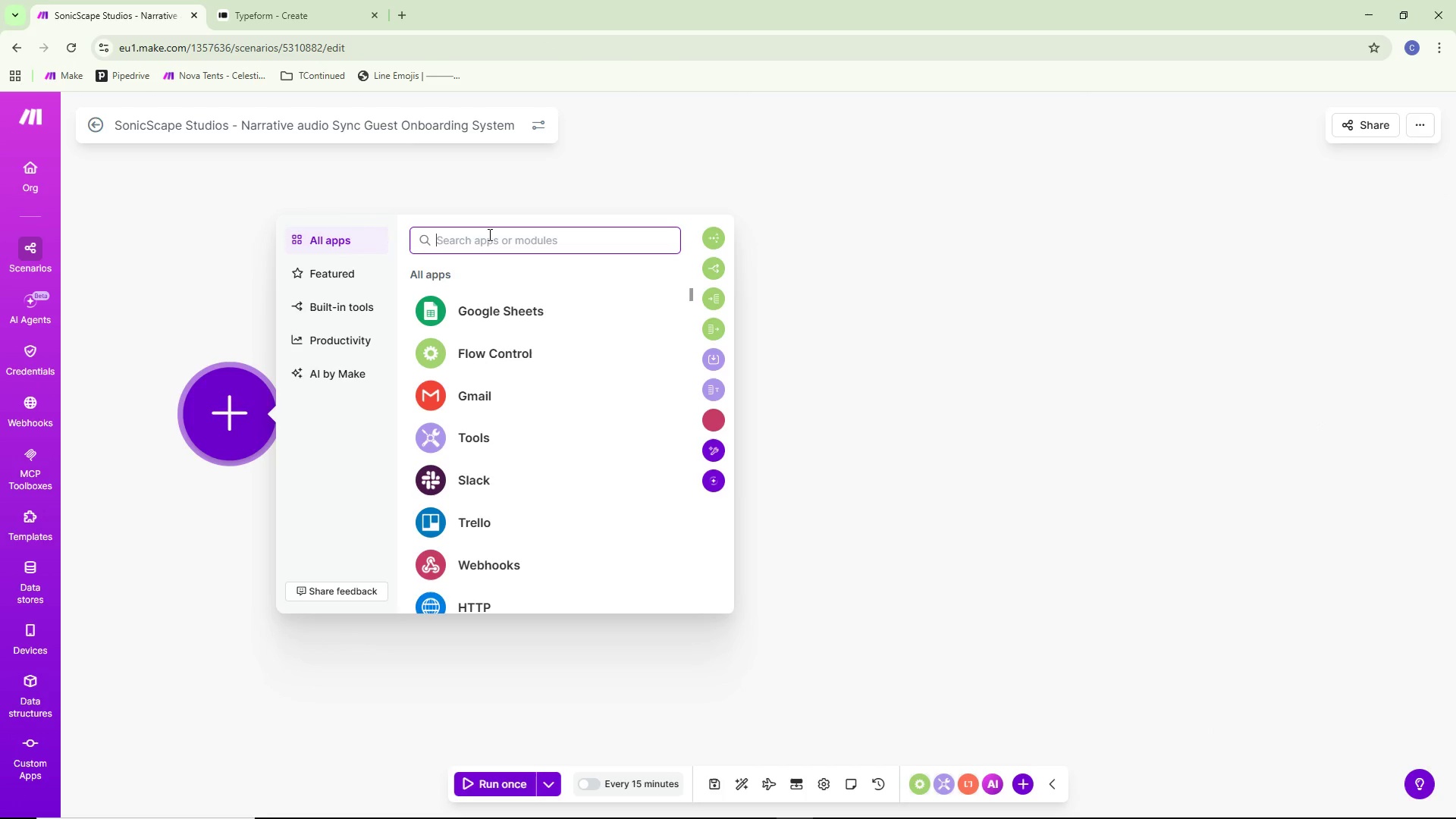 
type(type)
 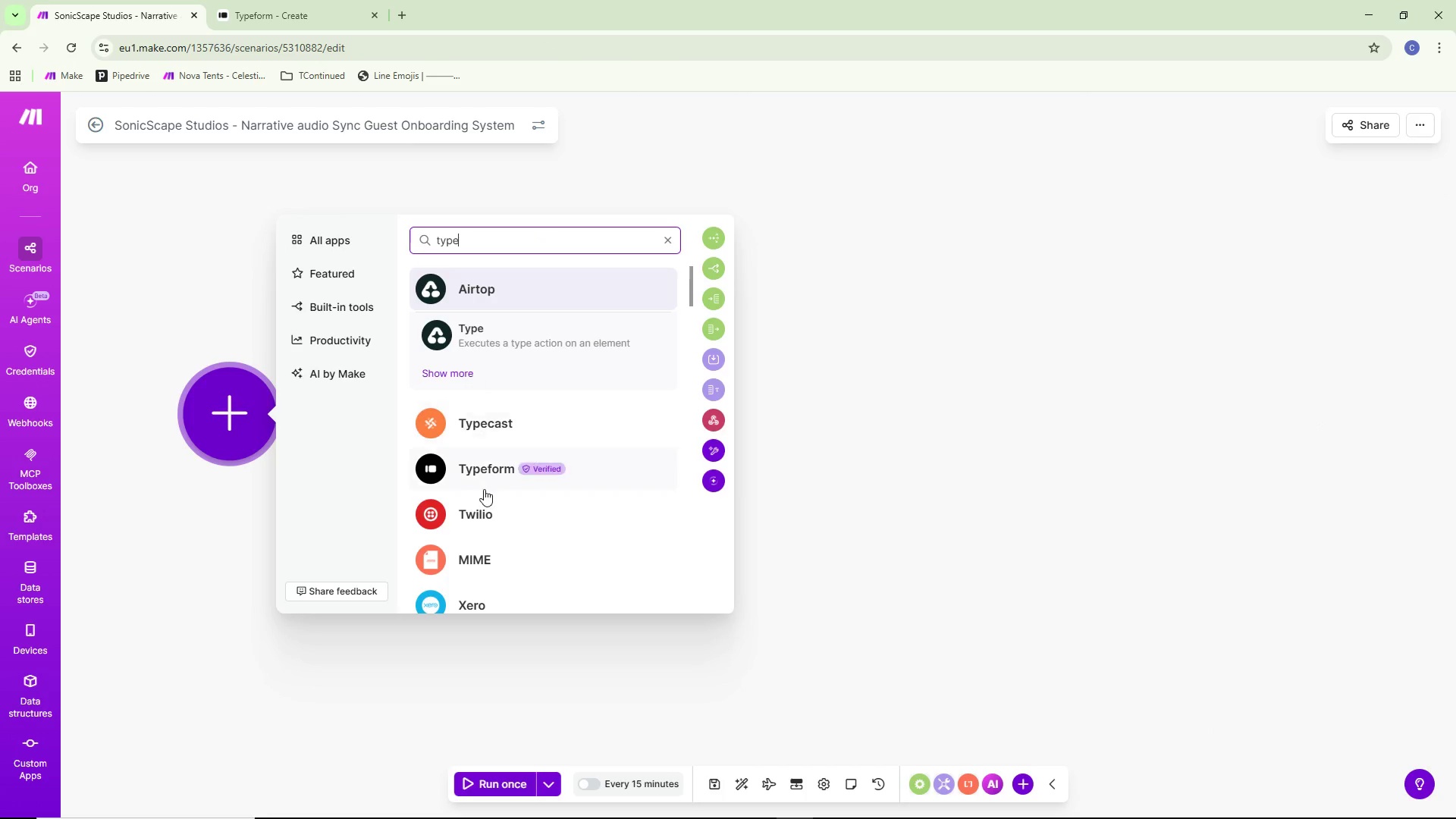 
mouse_move([479, 475])
 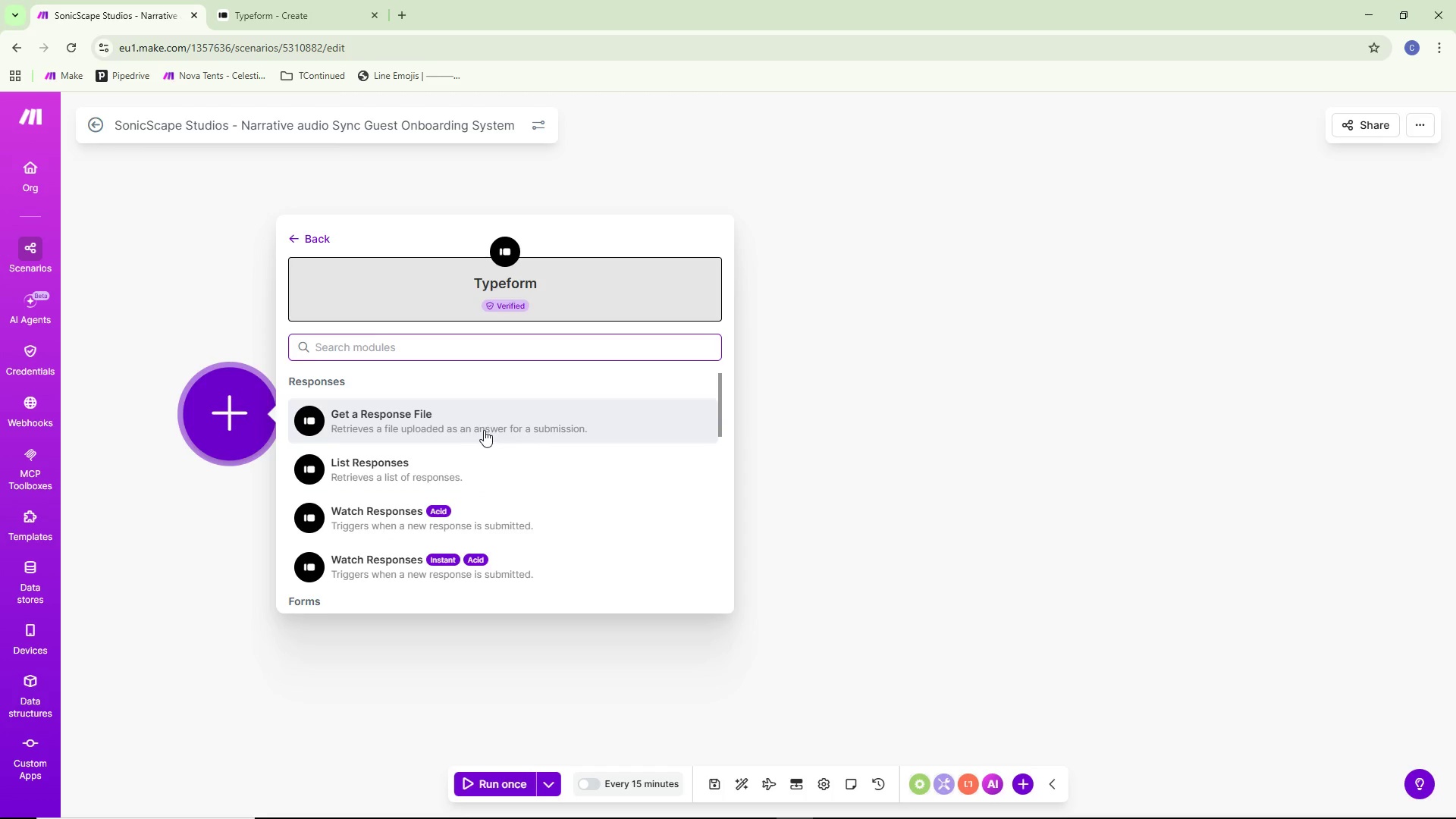 
scroll: coordinate [485, 433], scroll_direction: down, amount: 2.0
 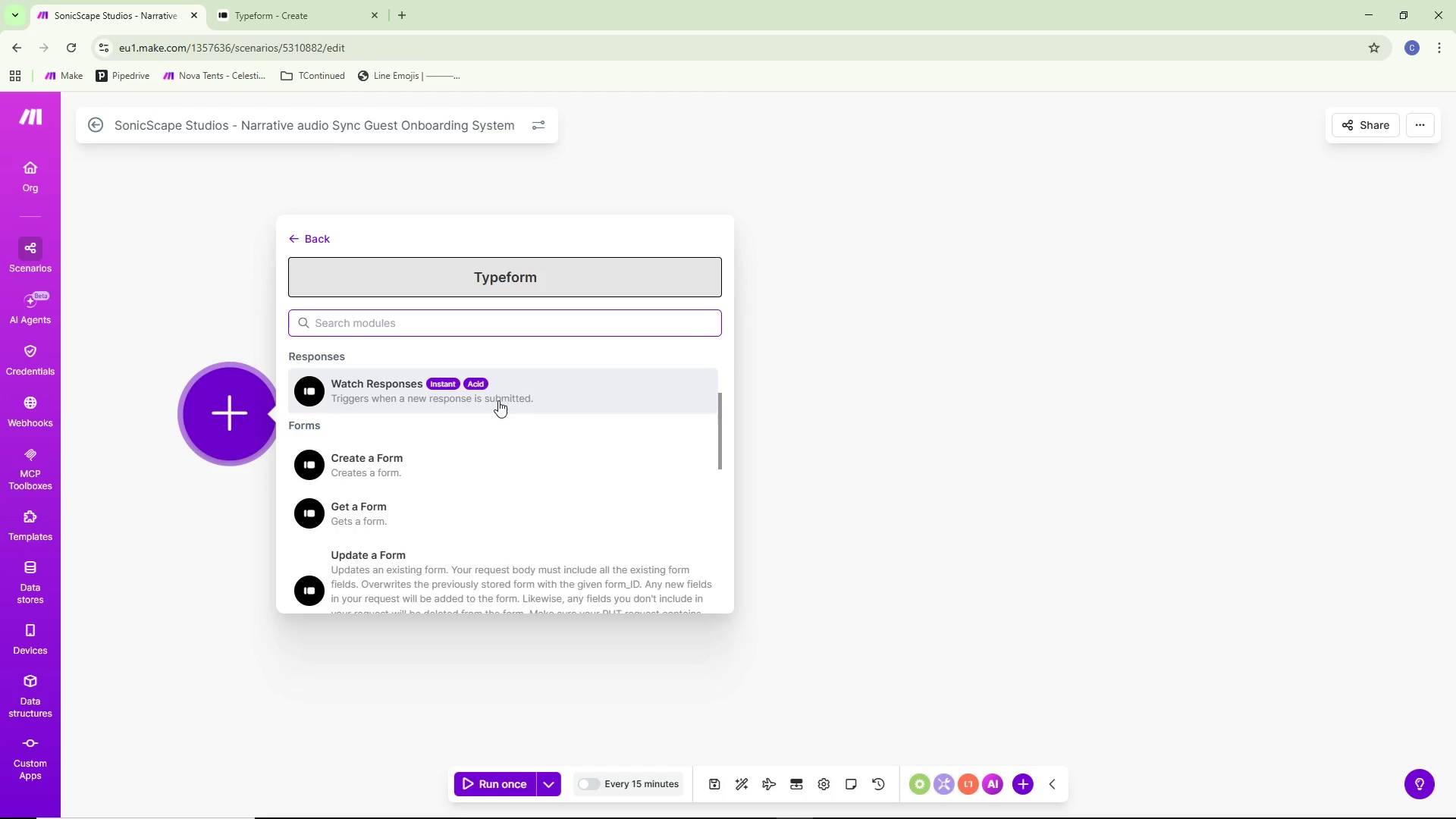 
left_click([494, 393])
 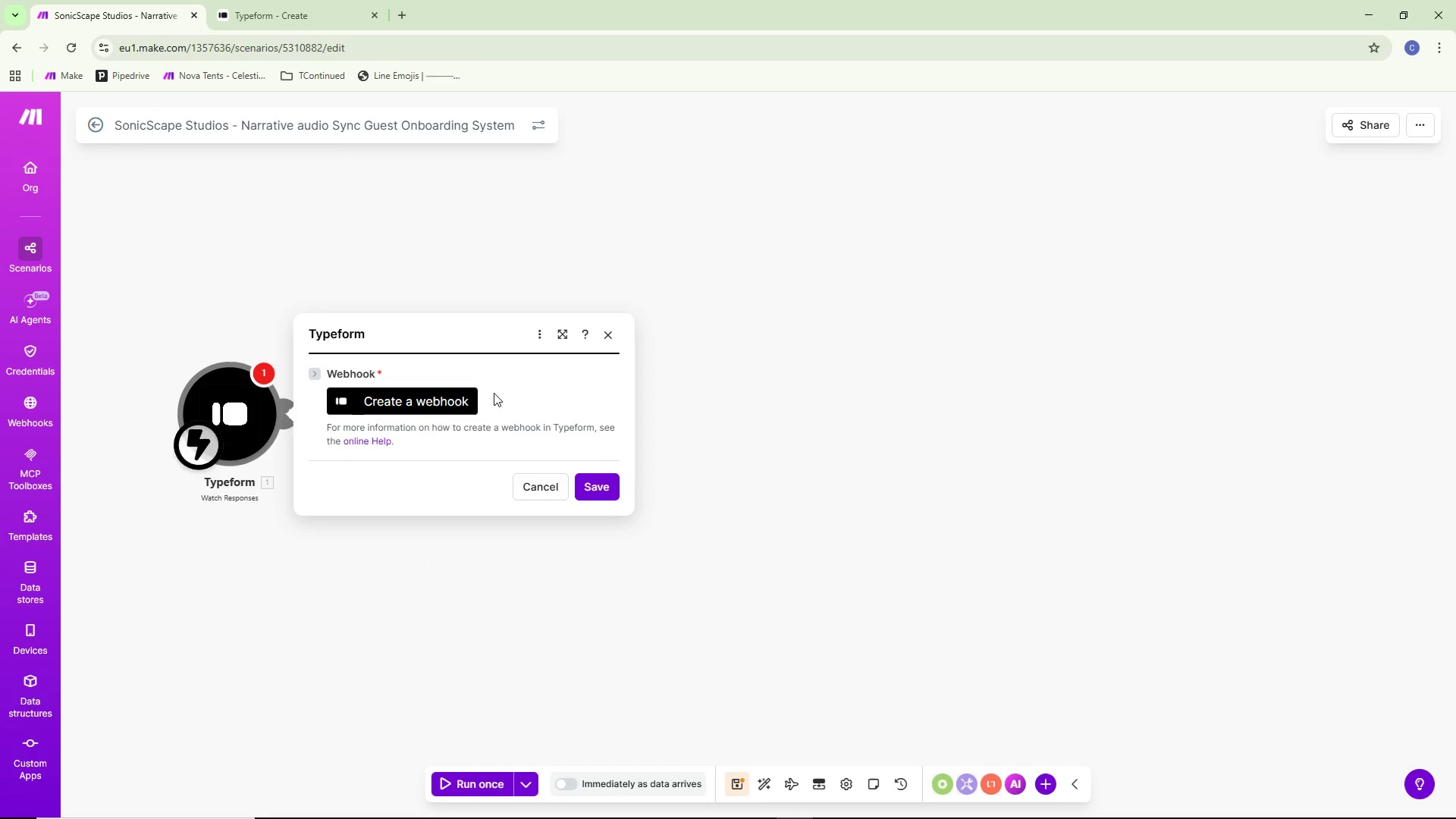 
left_click([466, 400])
 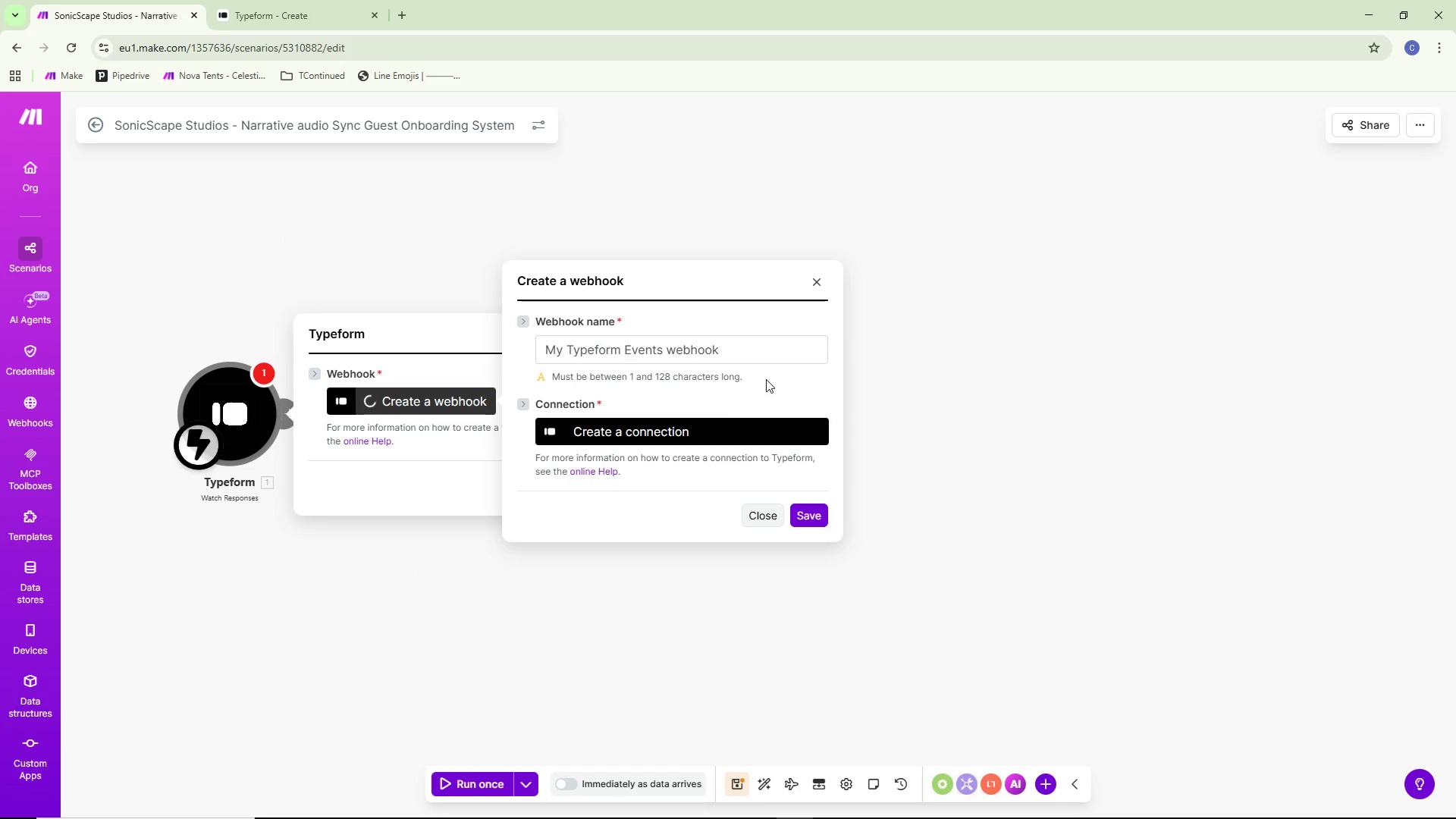 
left_click([690, 424])
 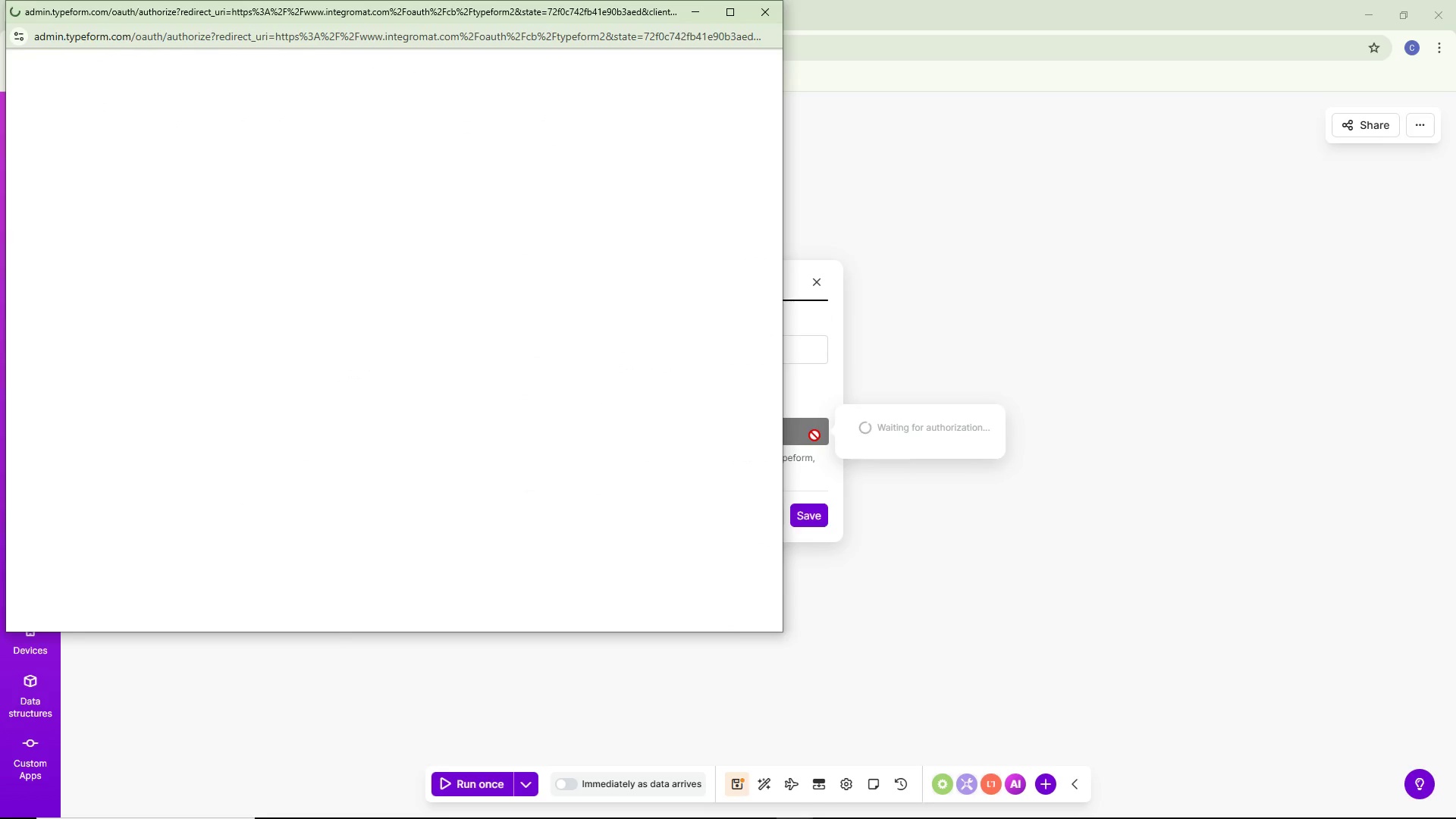 
wait(15.0)
 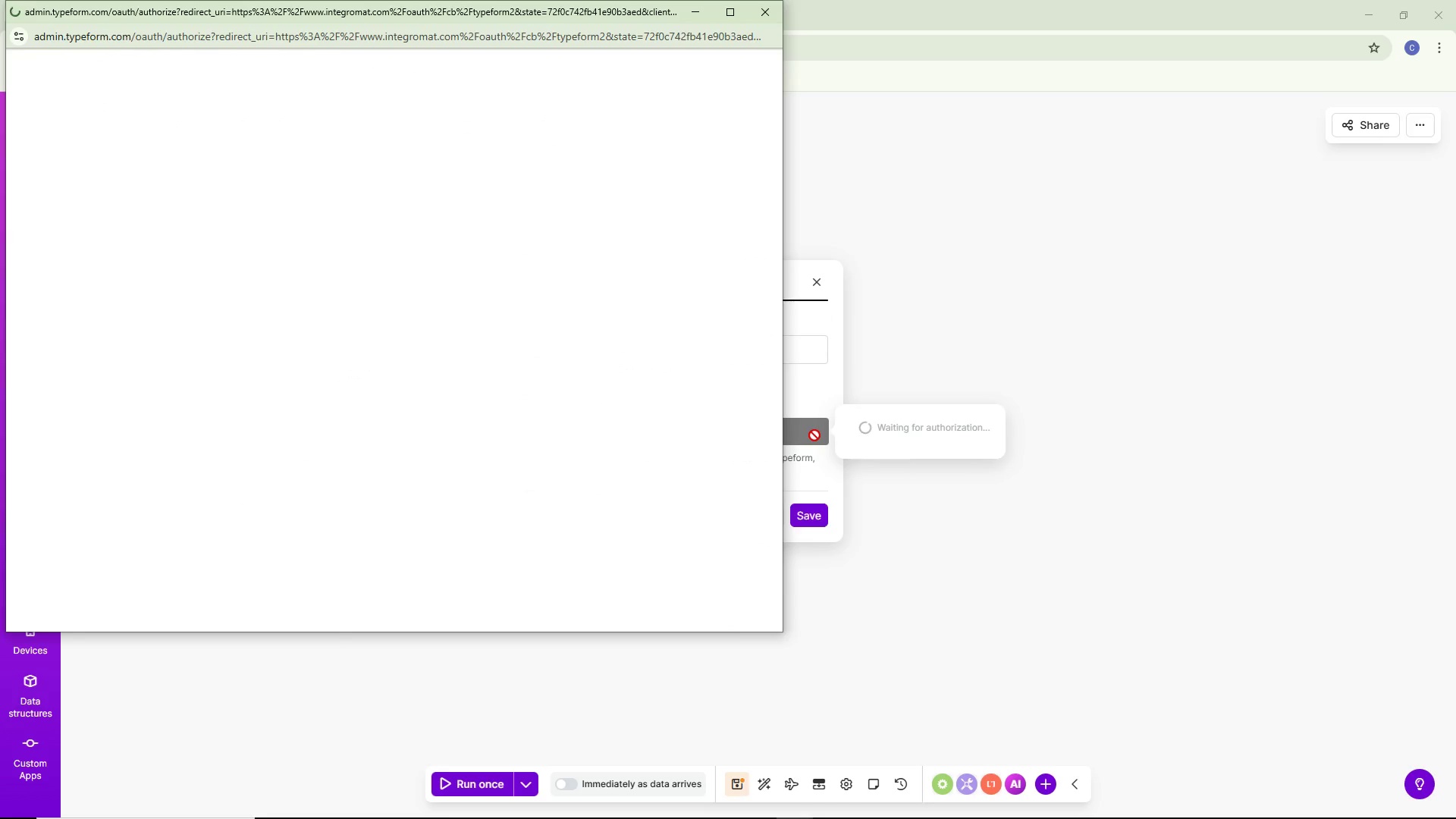 
left_click([418, 546])
 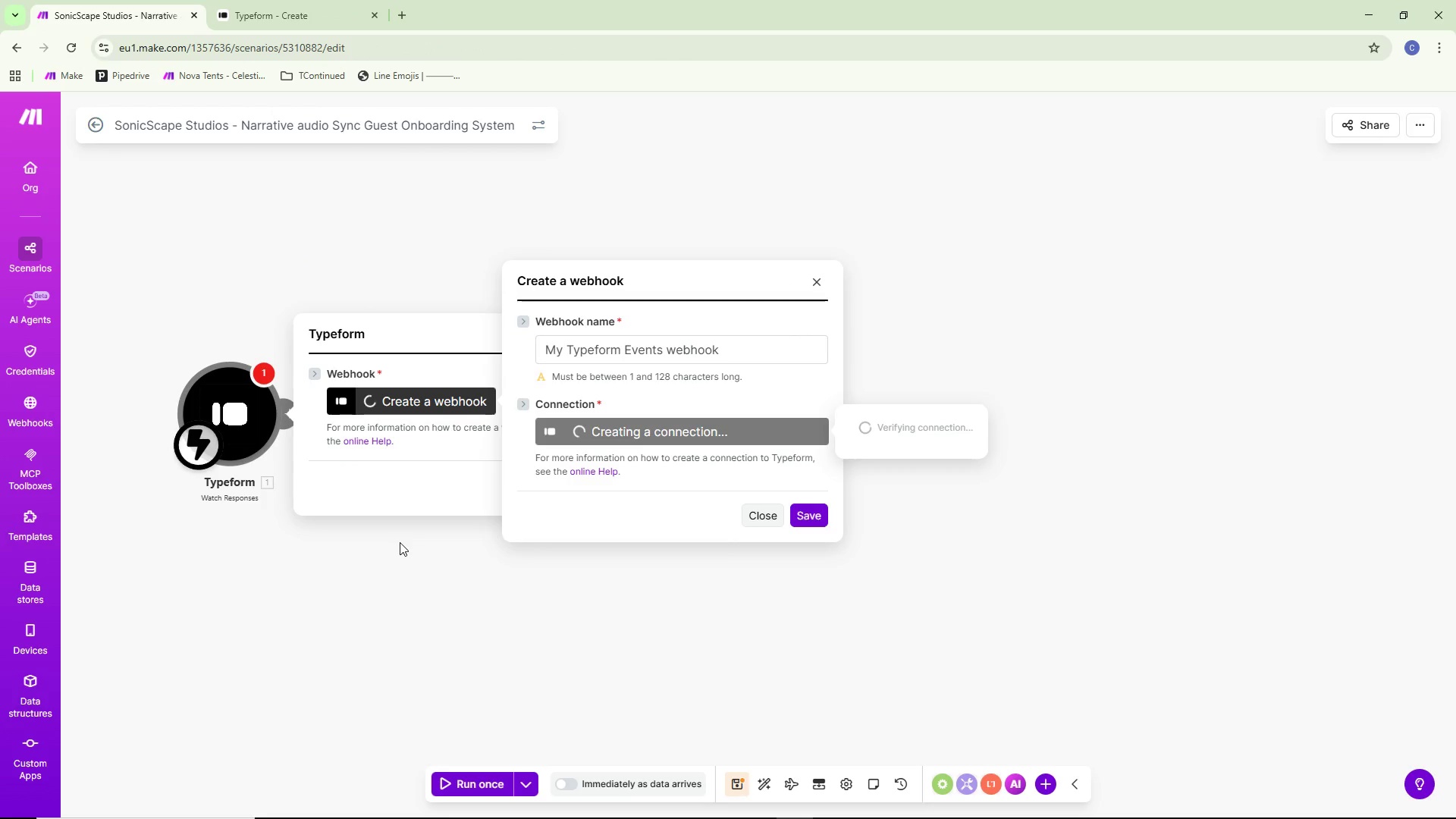 
wait(11.05)
 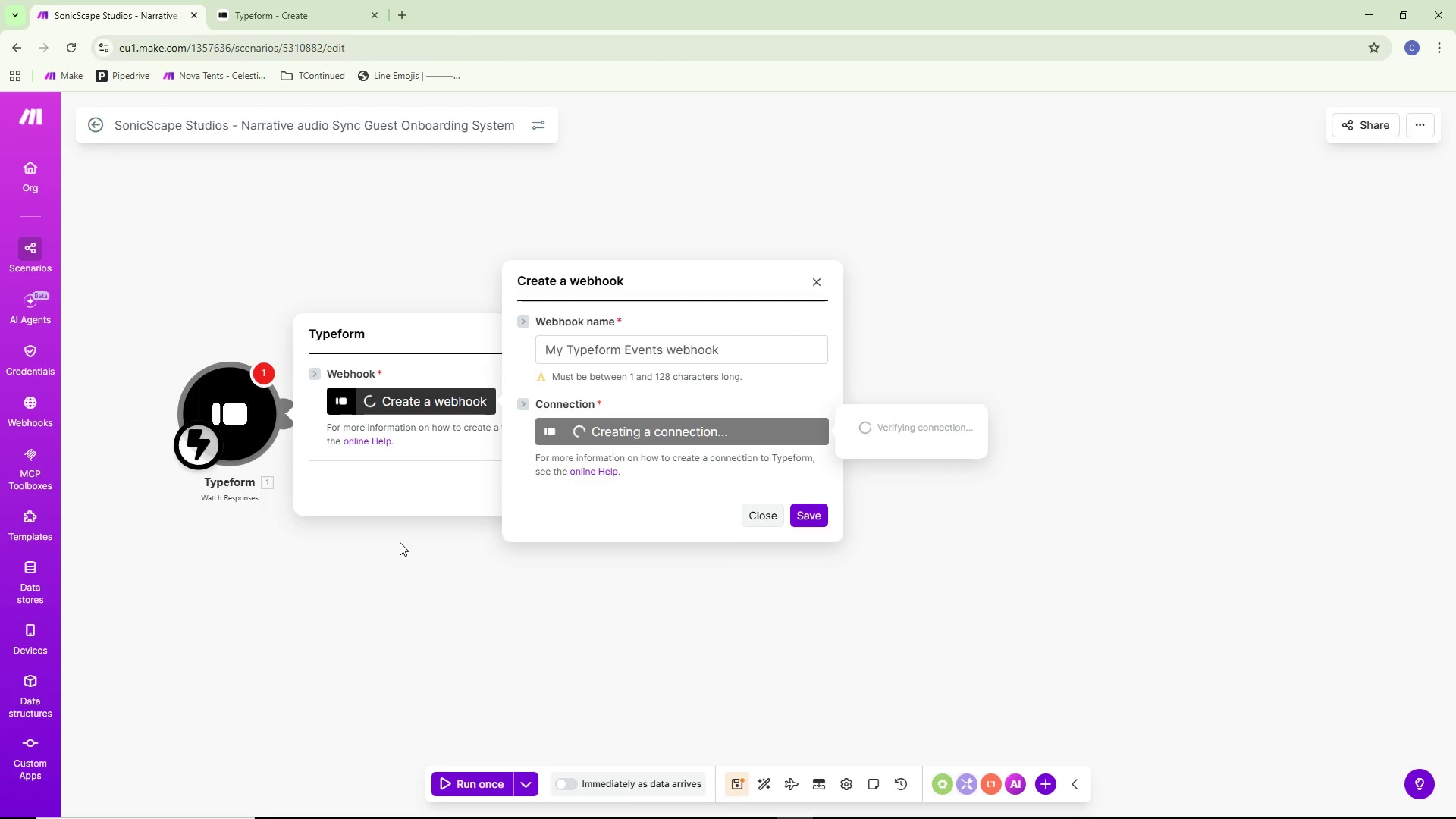 
left_click([576, 447])
 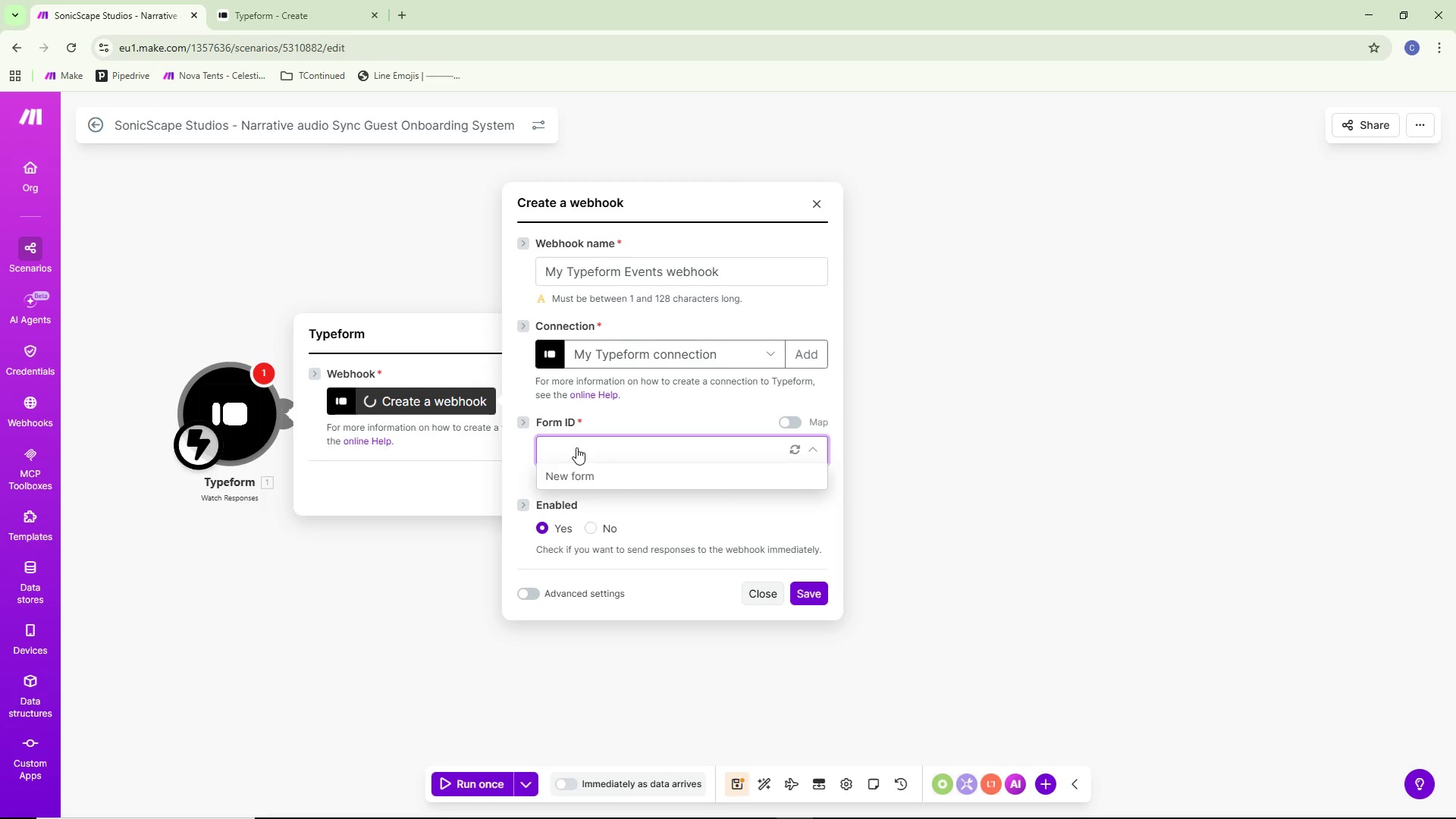 
left_click([576, 447])
 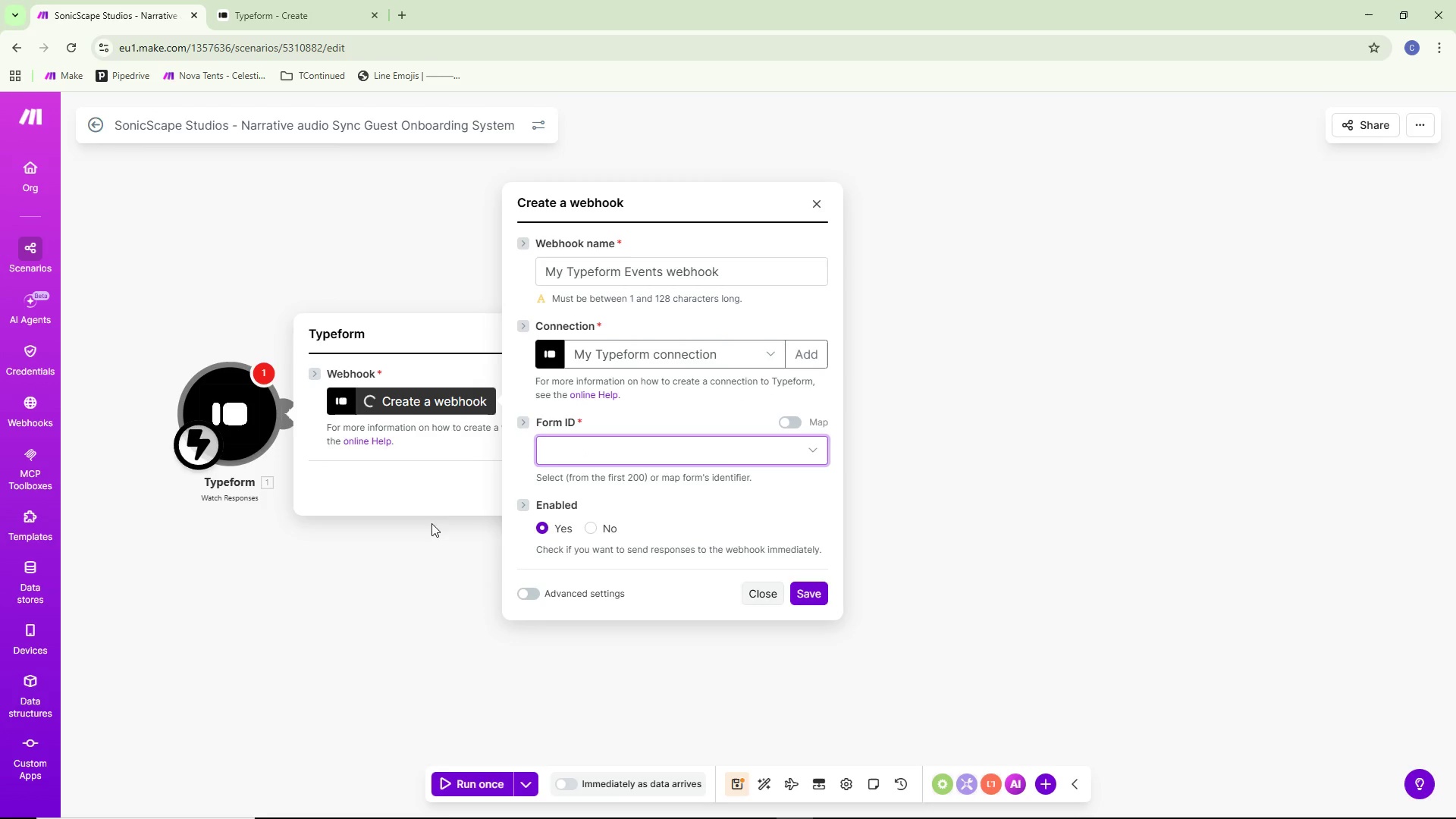 
left_click([538, 472])
 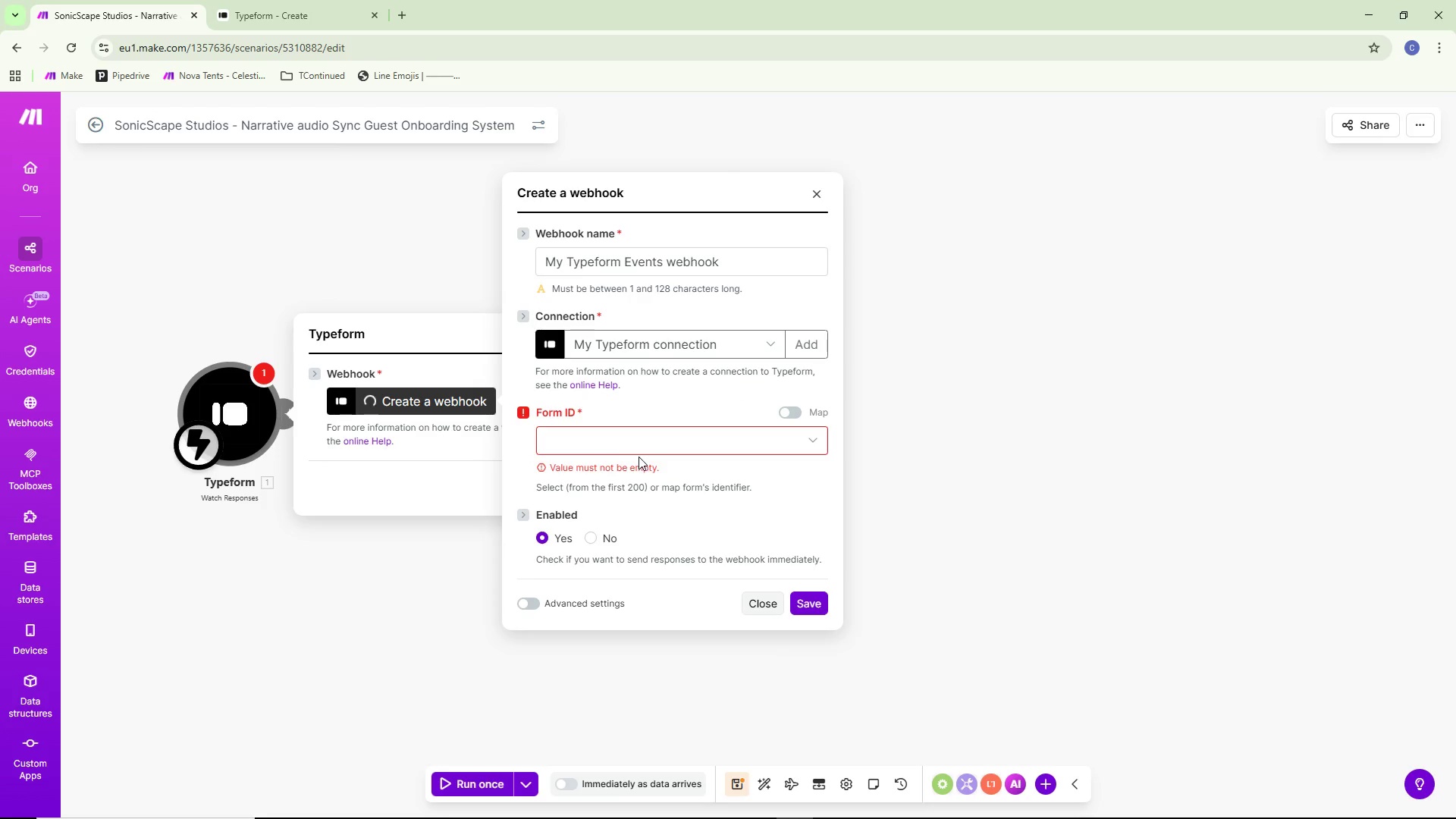 
double_click([648, 450])
 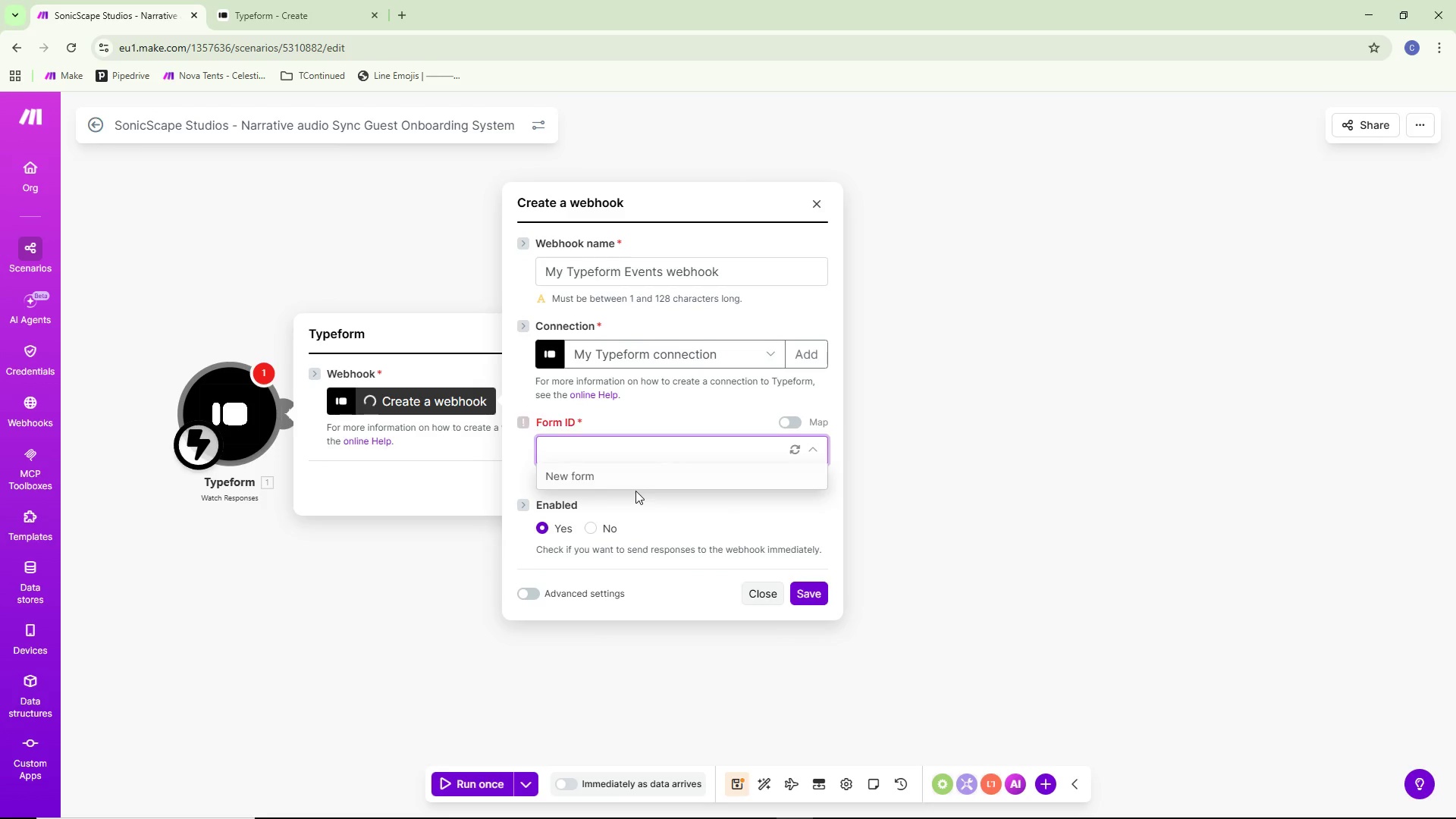 
double_click([635, 478])
 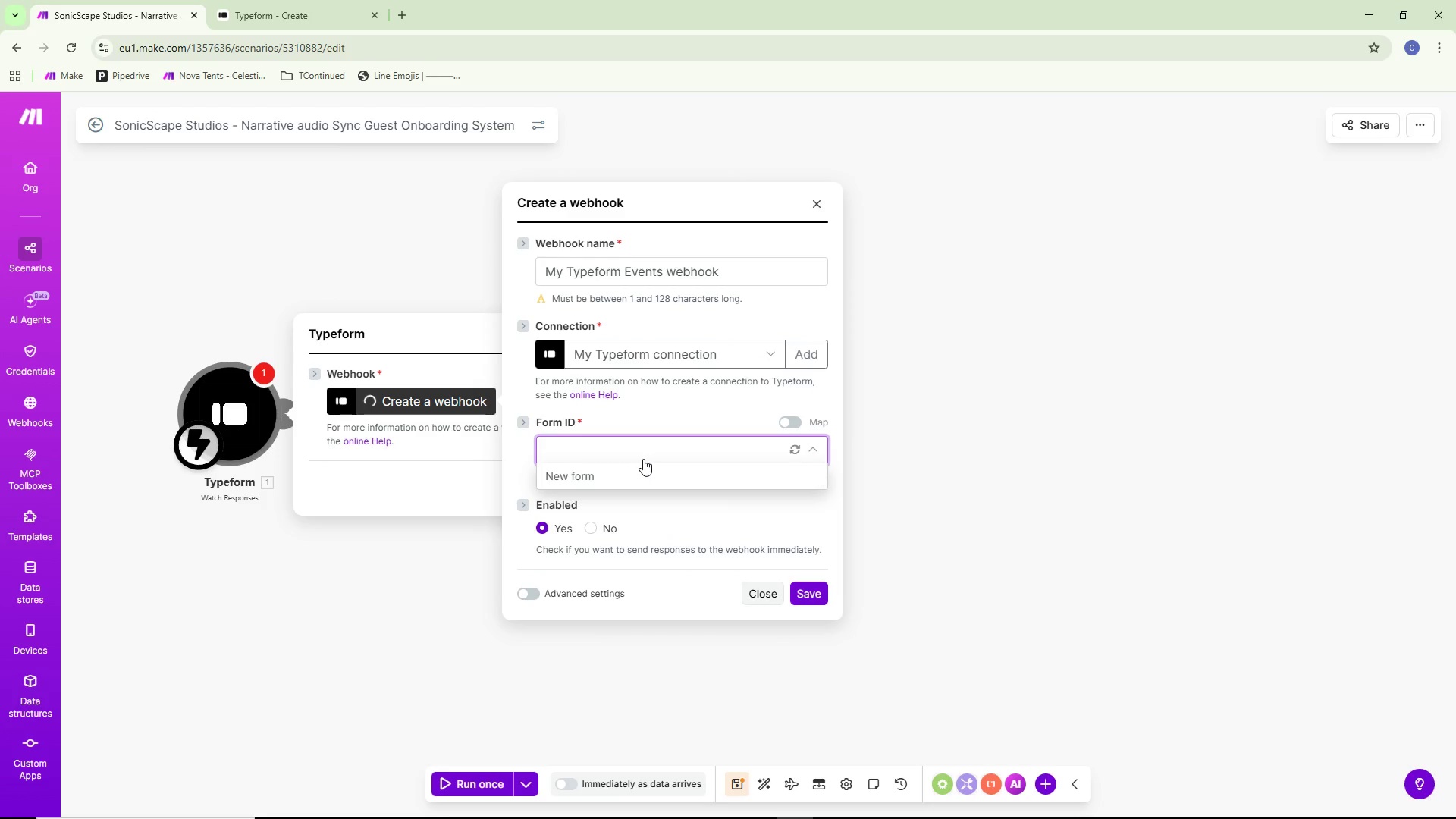 
left_click([640, 470])
 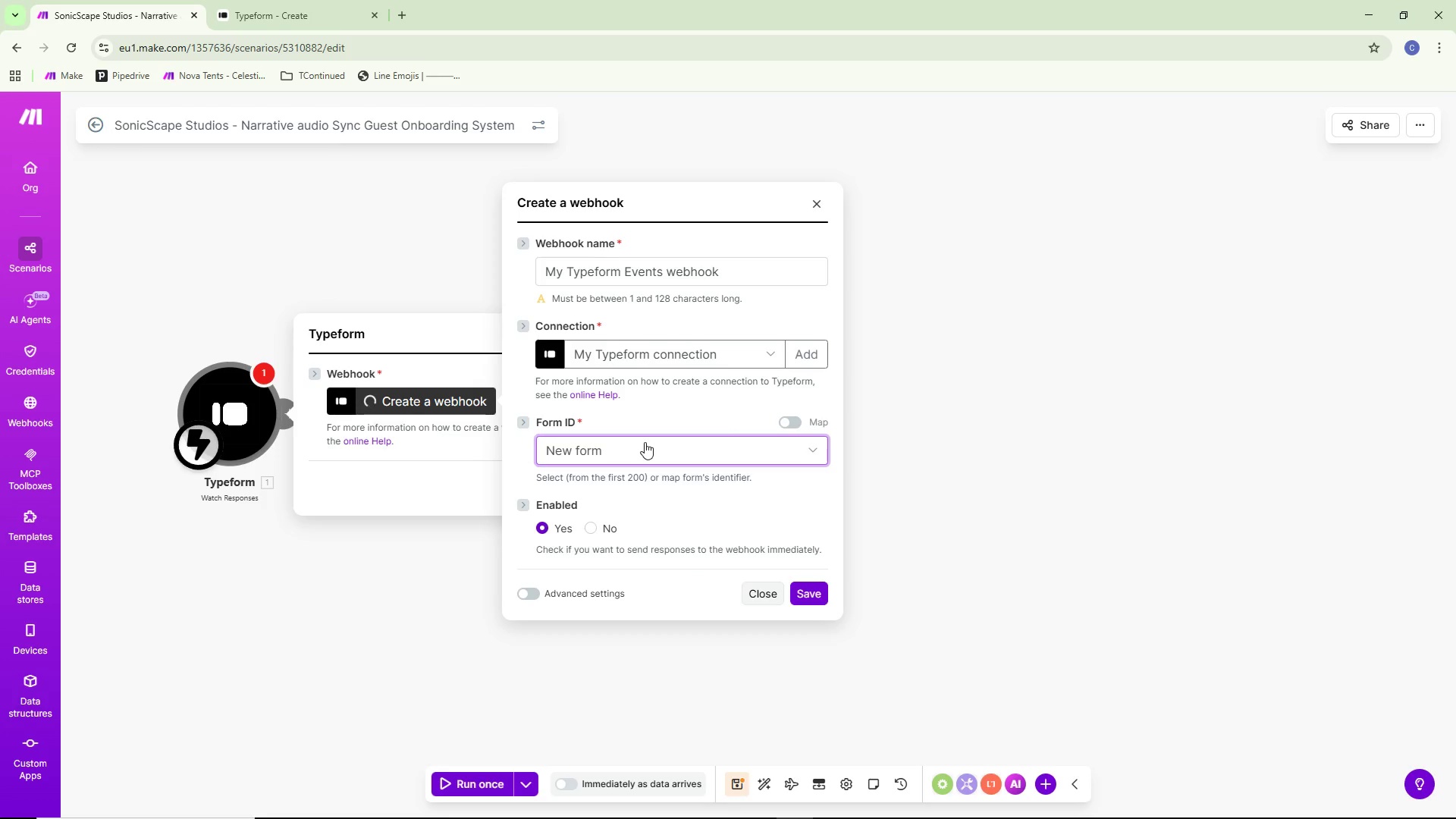 
left_click([644, 442])
 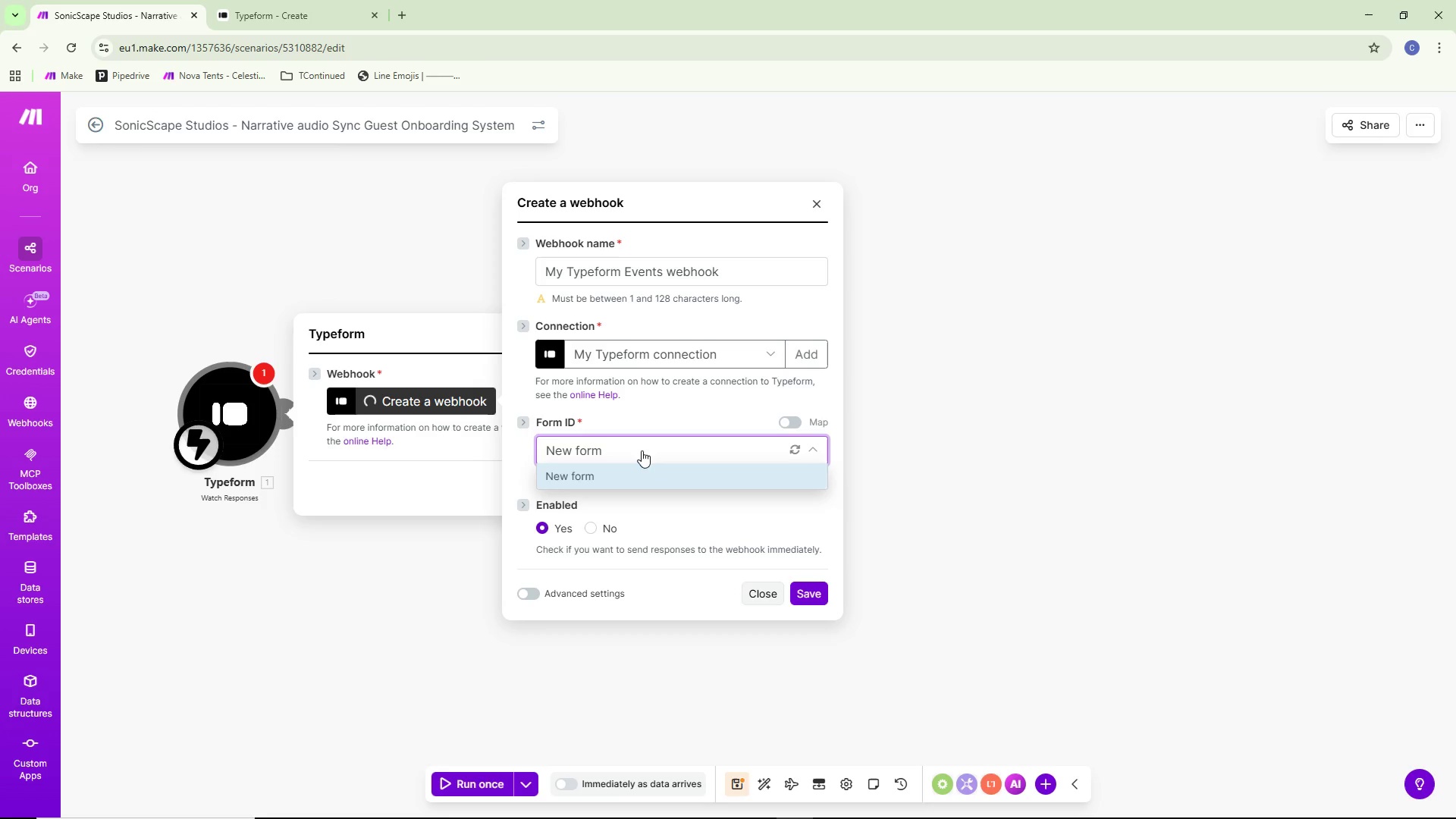 
left_click([642, 456])
 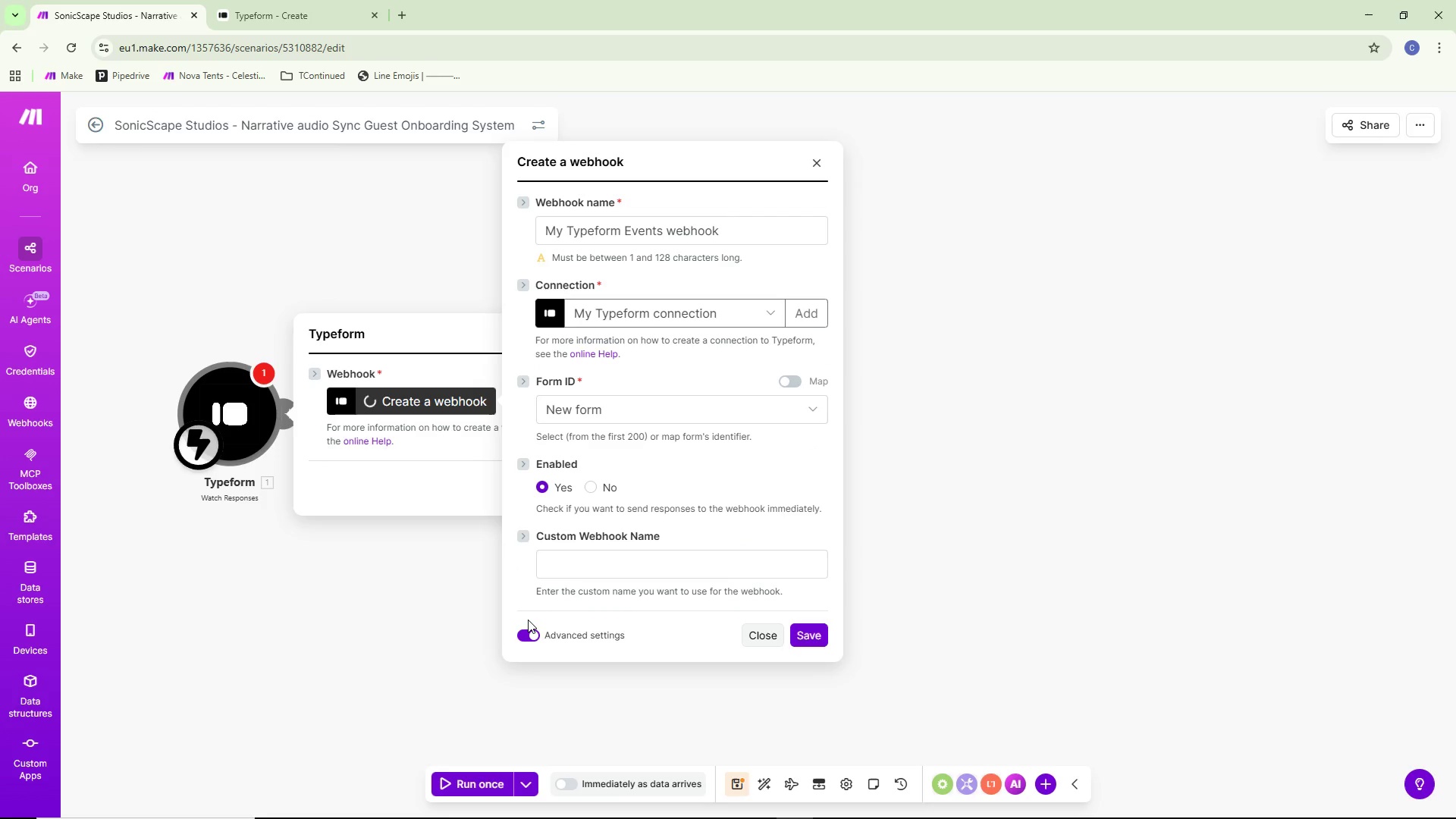 
left_click([526, 635])
 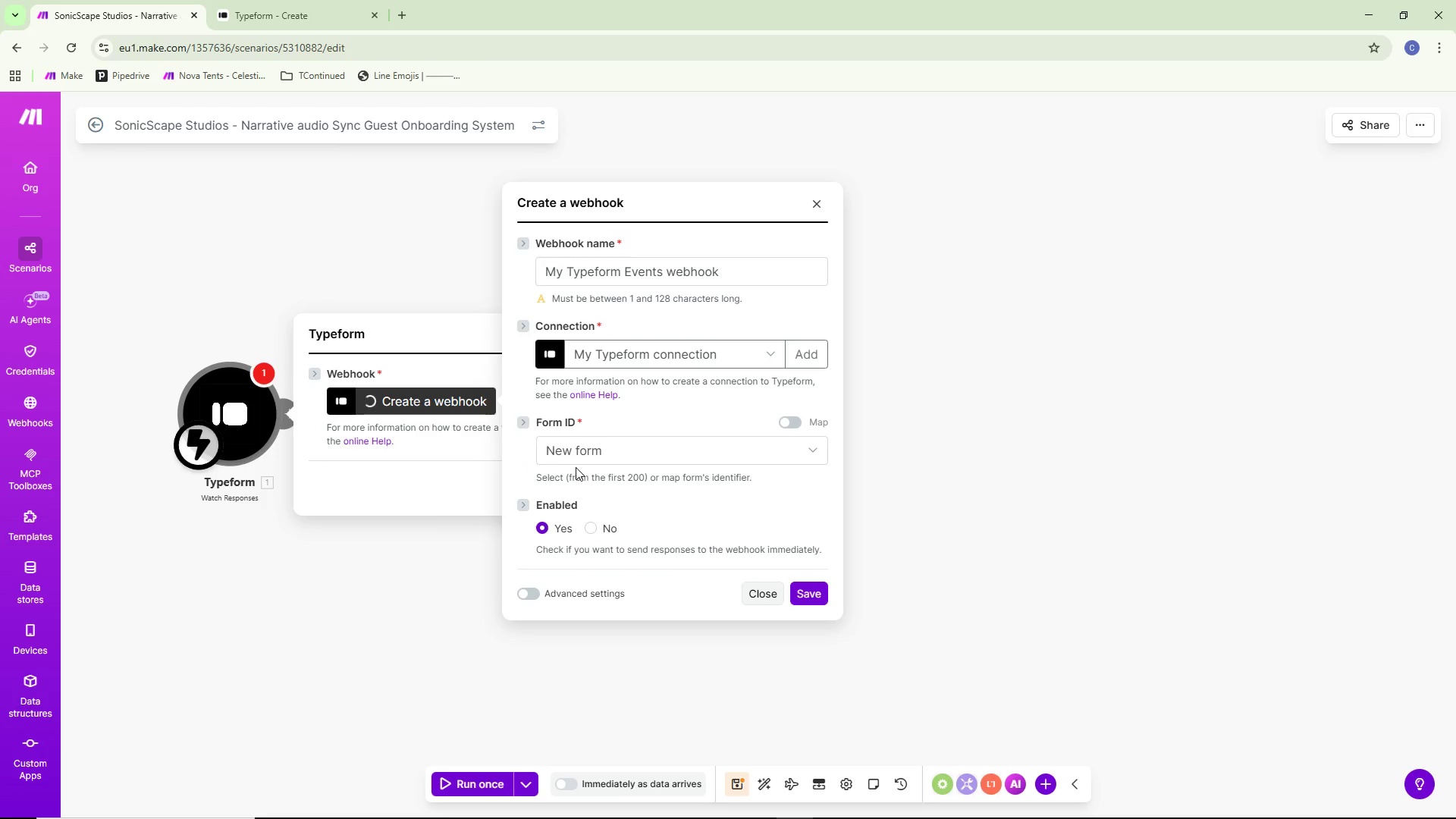 
left_click([407, 556])
 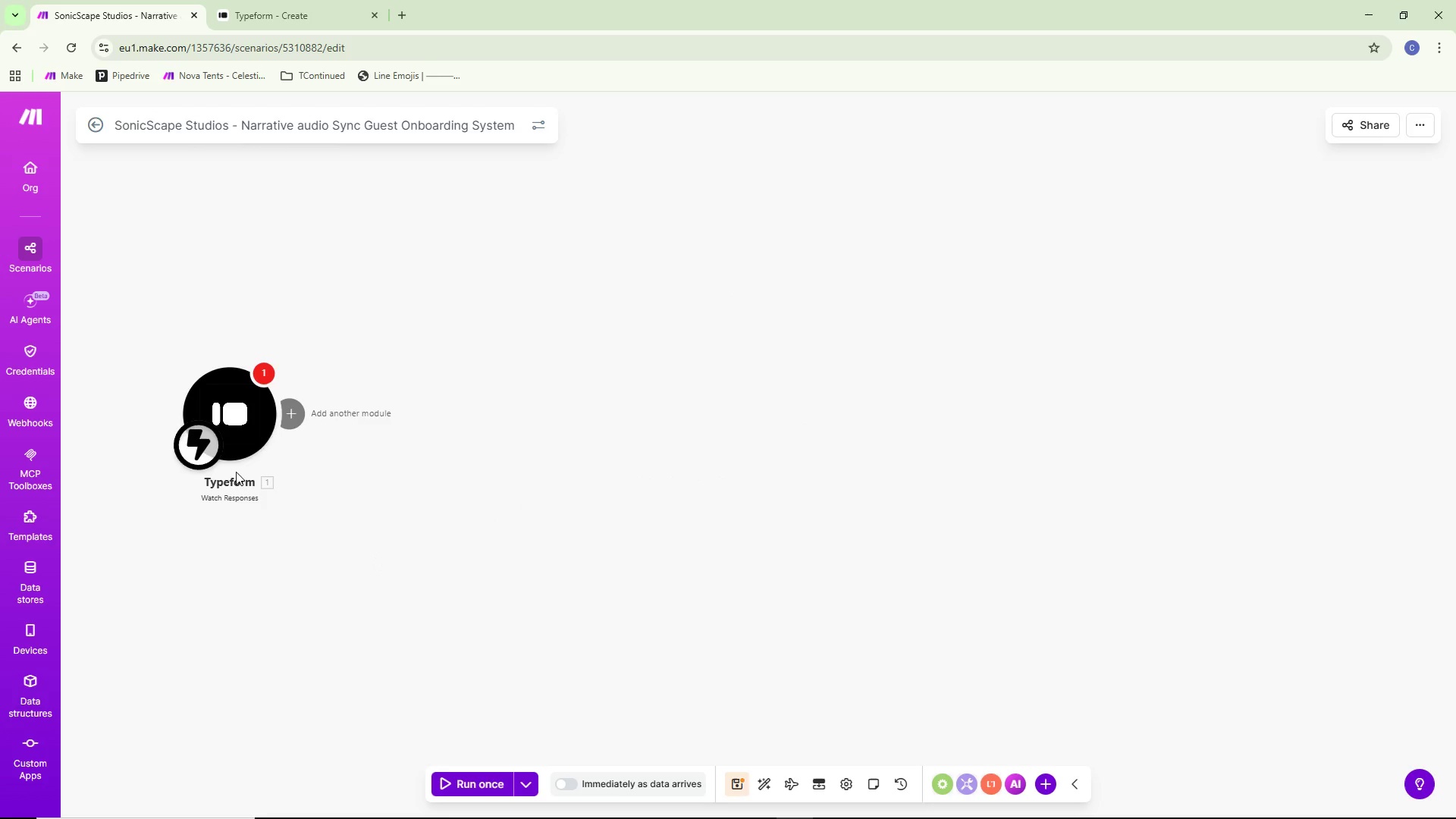 
left_click_drag(start_coordinate=[239, 400], to_coordinate=[268, 410])
 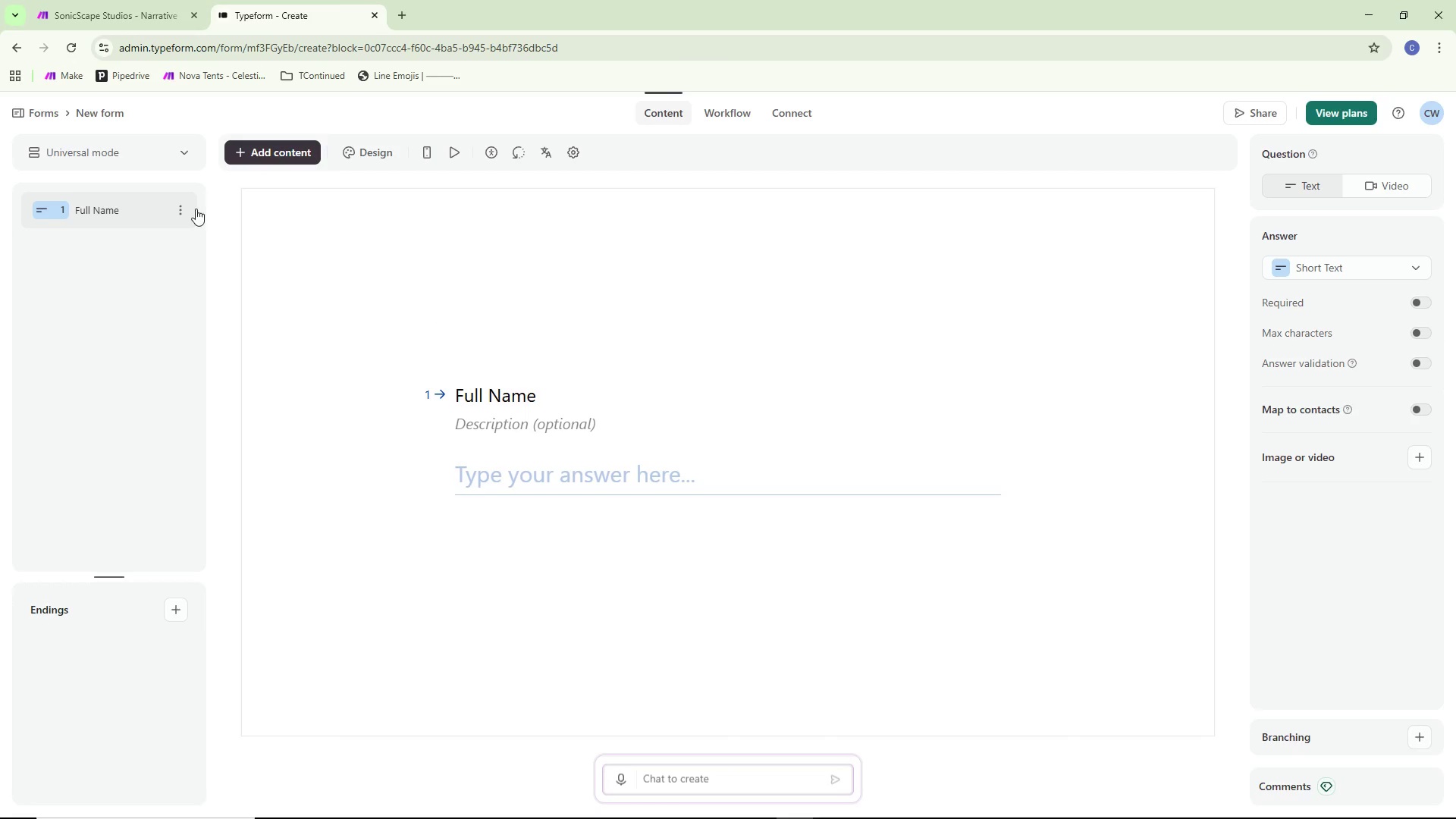 
wait(5.88)
 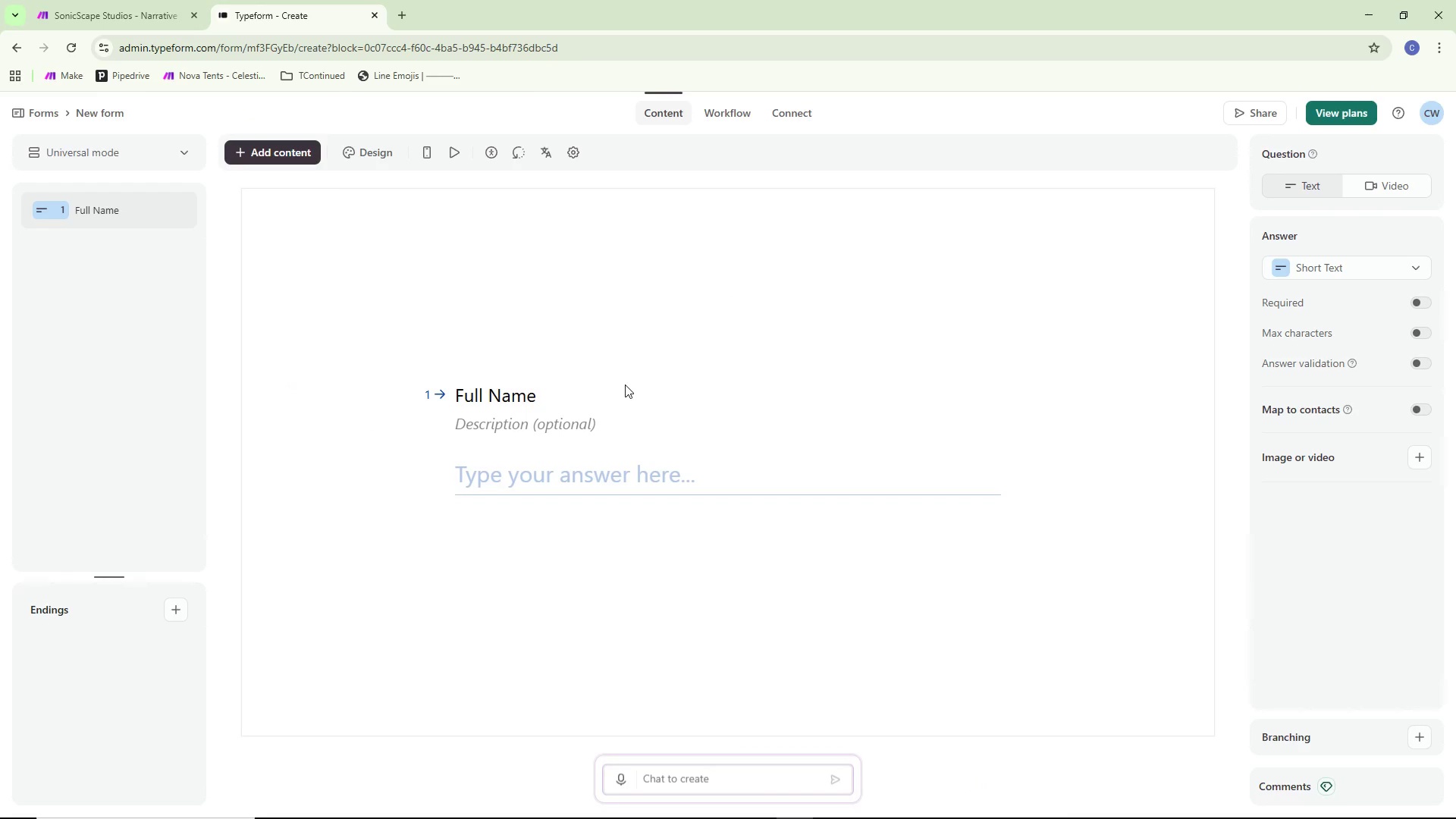 
left_click_drag(start_coordinate=[136, 18], to_coordinate=[140, 18])
 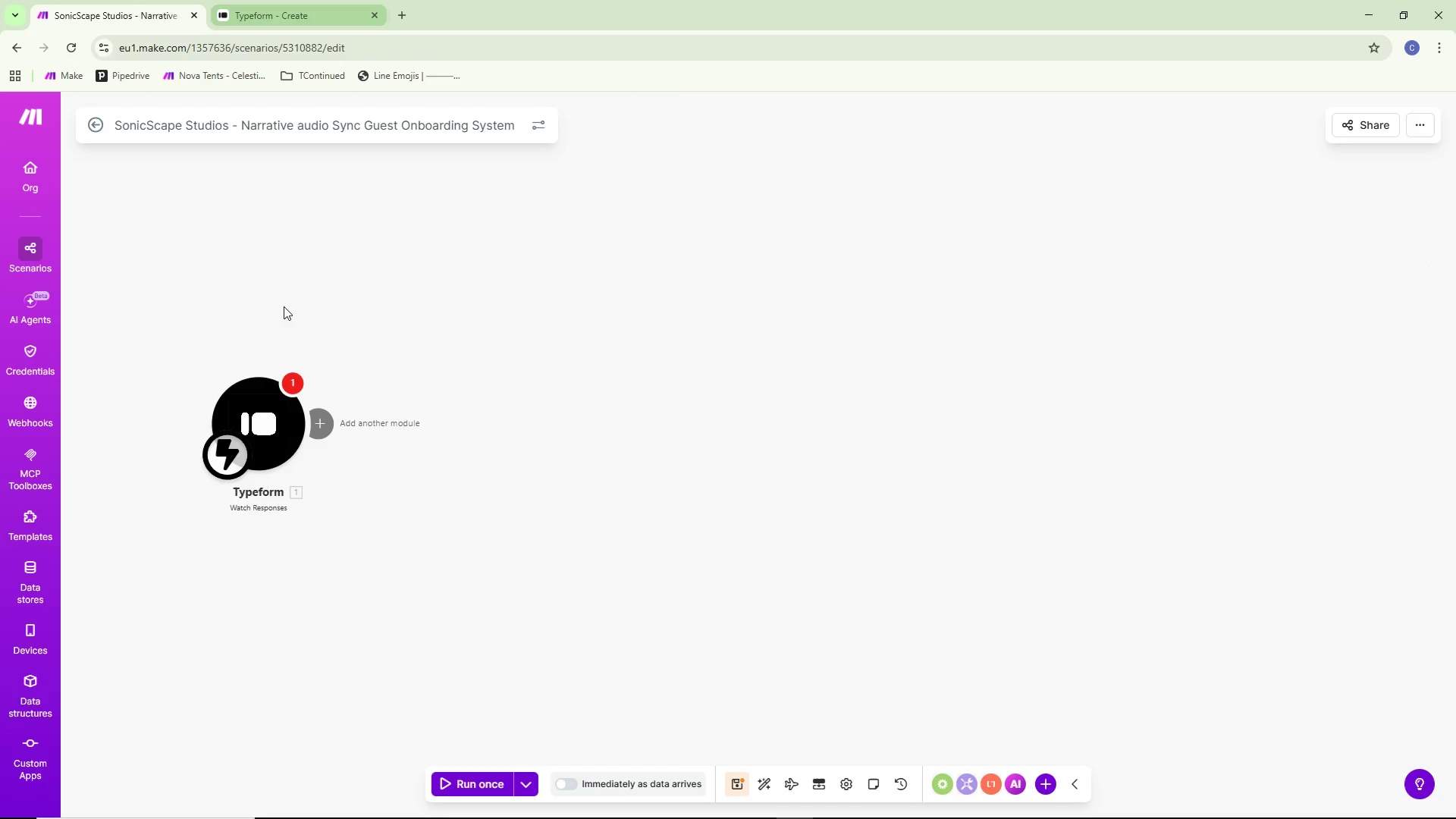 
double_click([267, 393])
 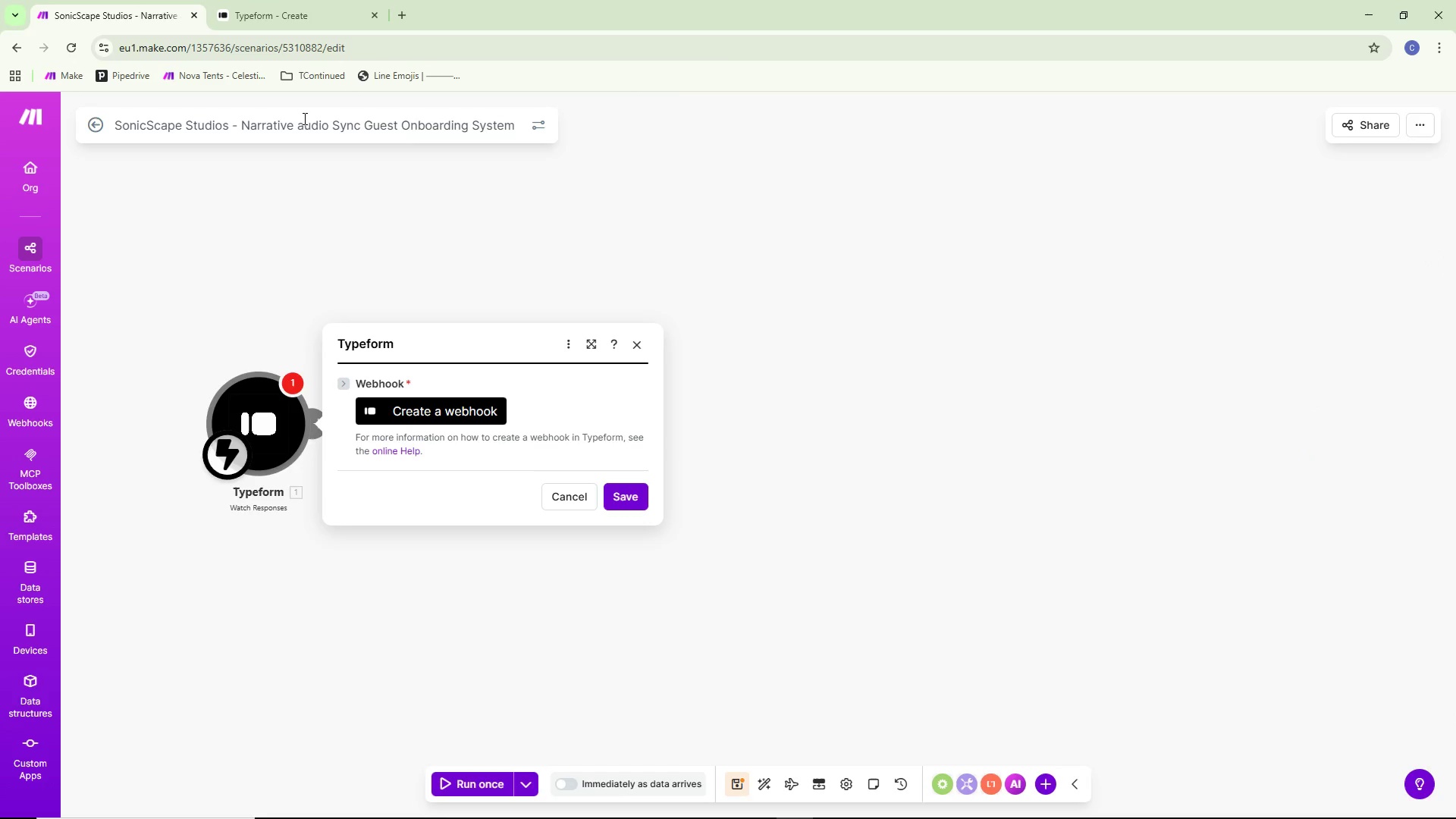 
left_click([284, 26])
 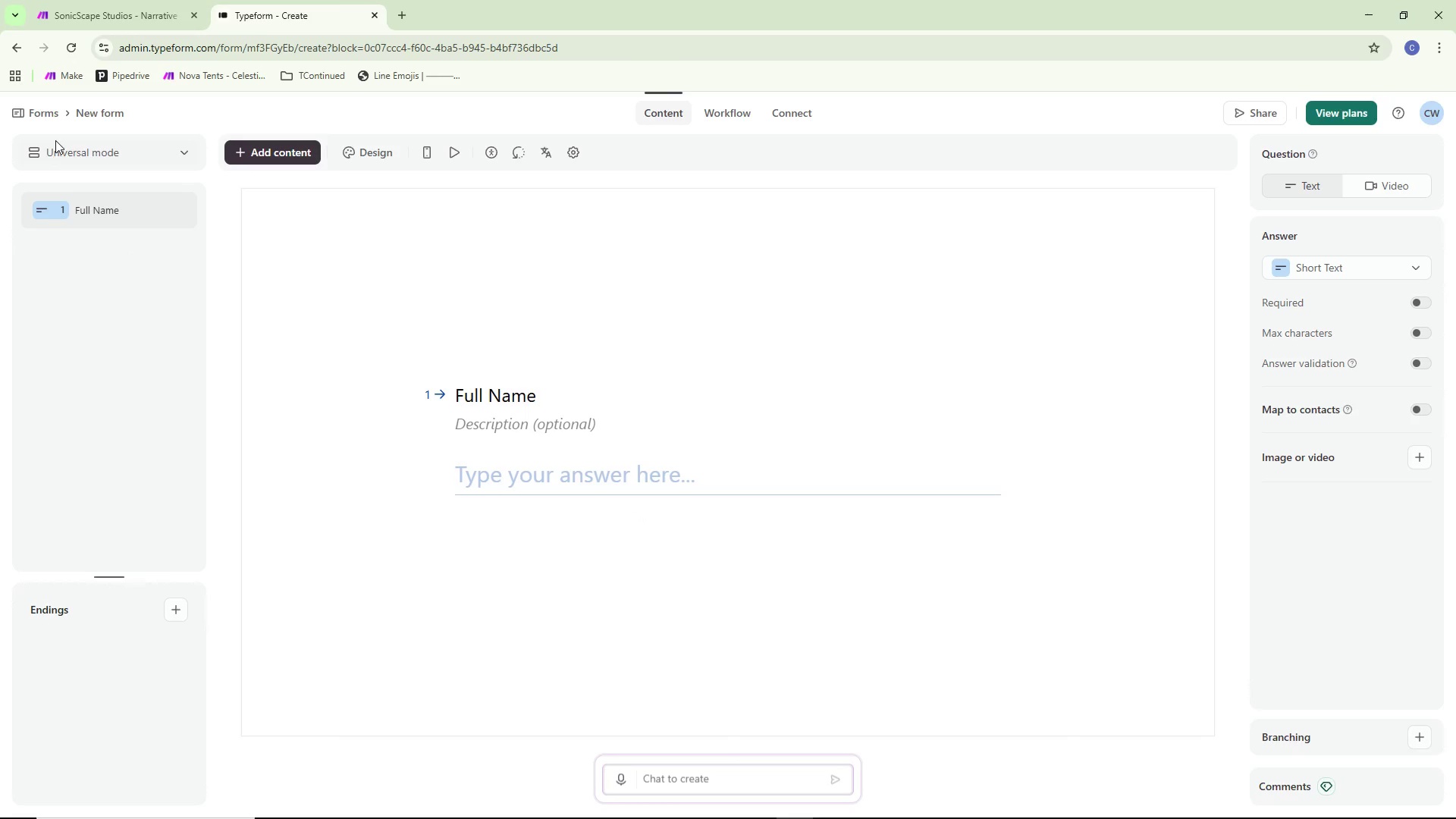 
wait(5.2)
 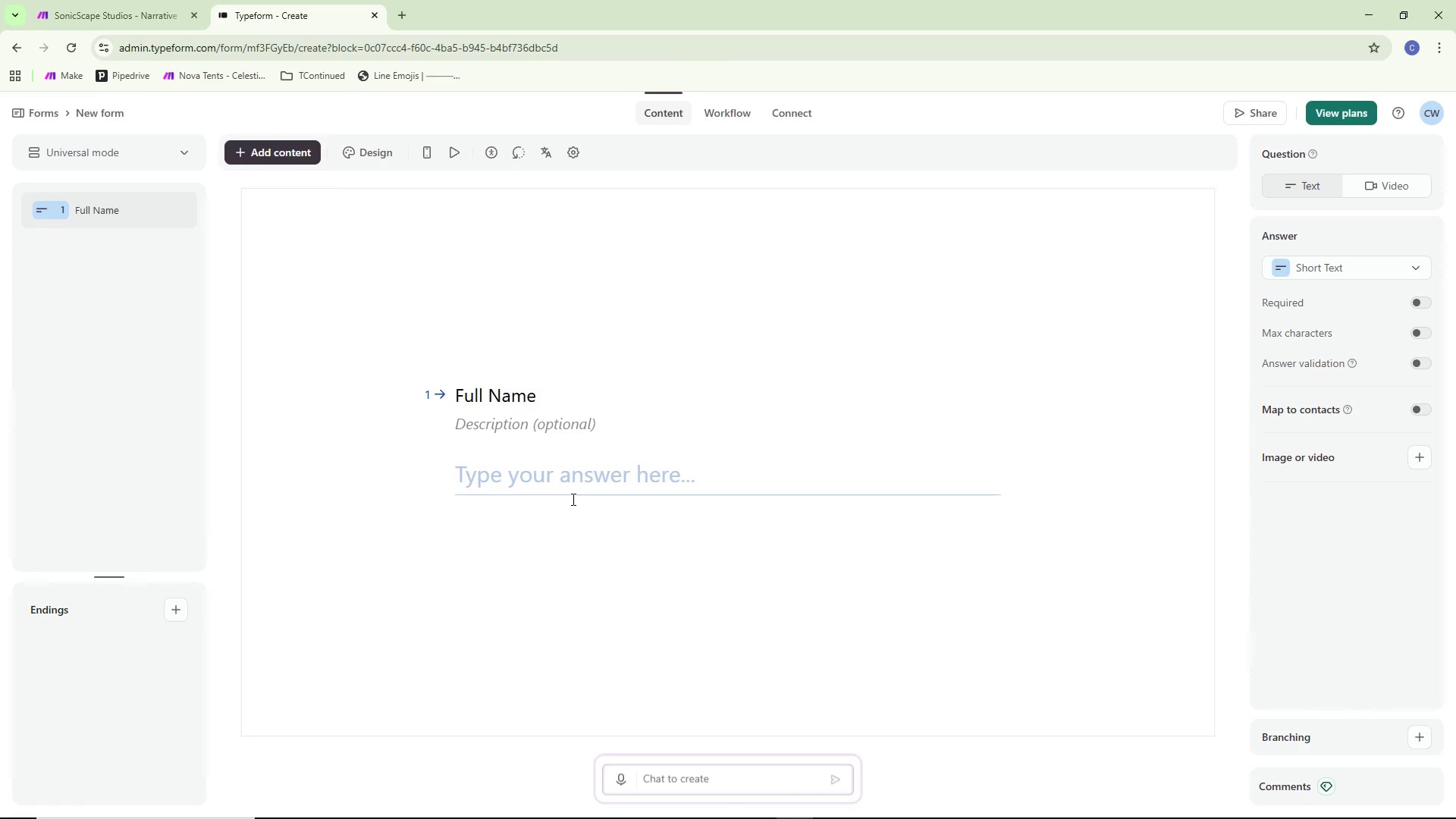 
left_click([121, 108])
 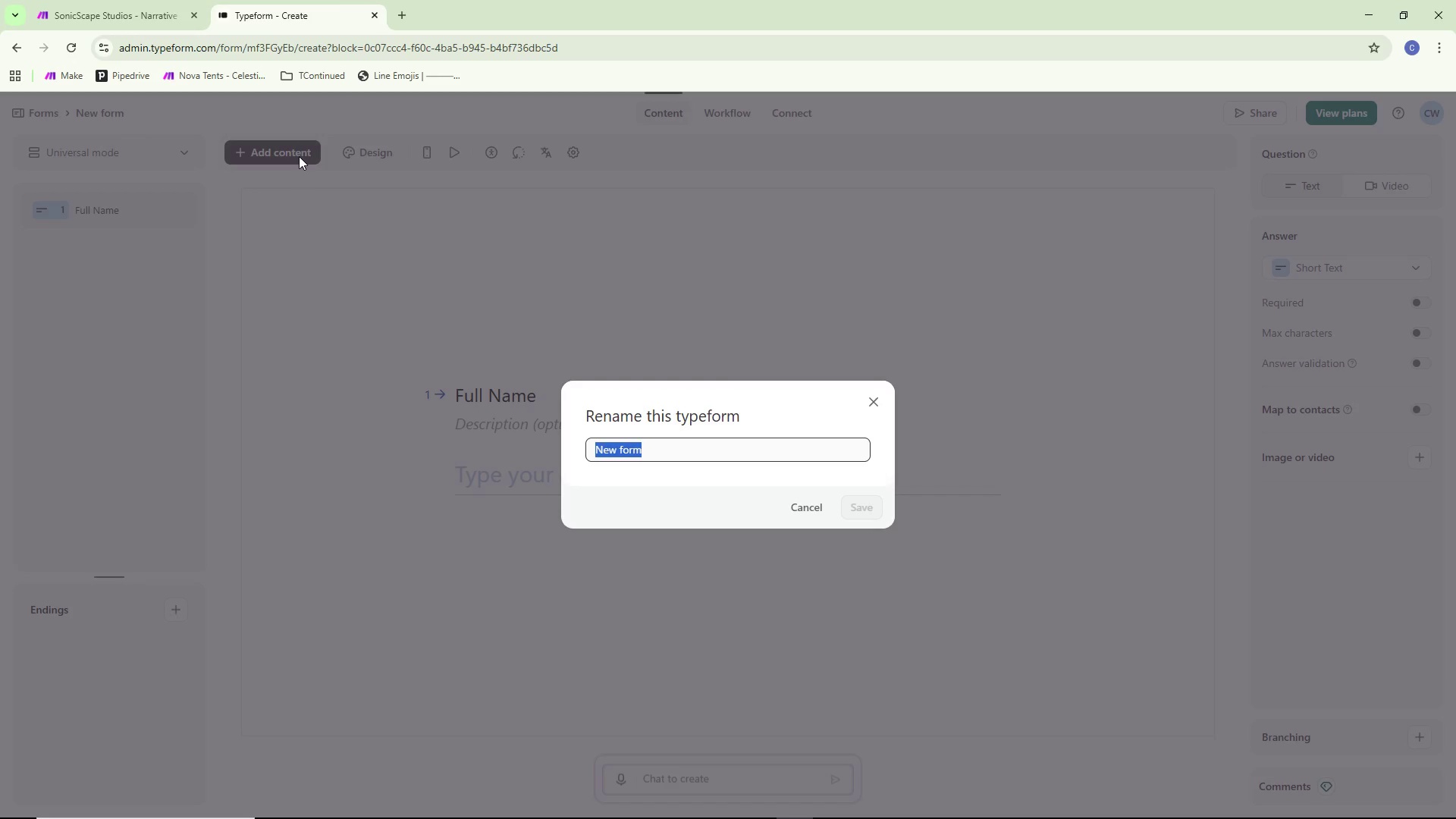 
key(Backspace)
type(SonicScape Studios - H)
key(Backspace)
type(Guest)
 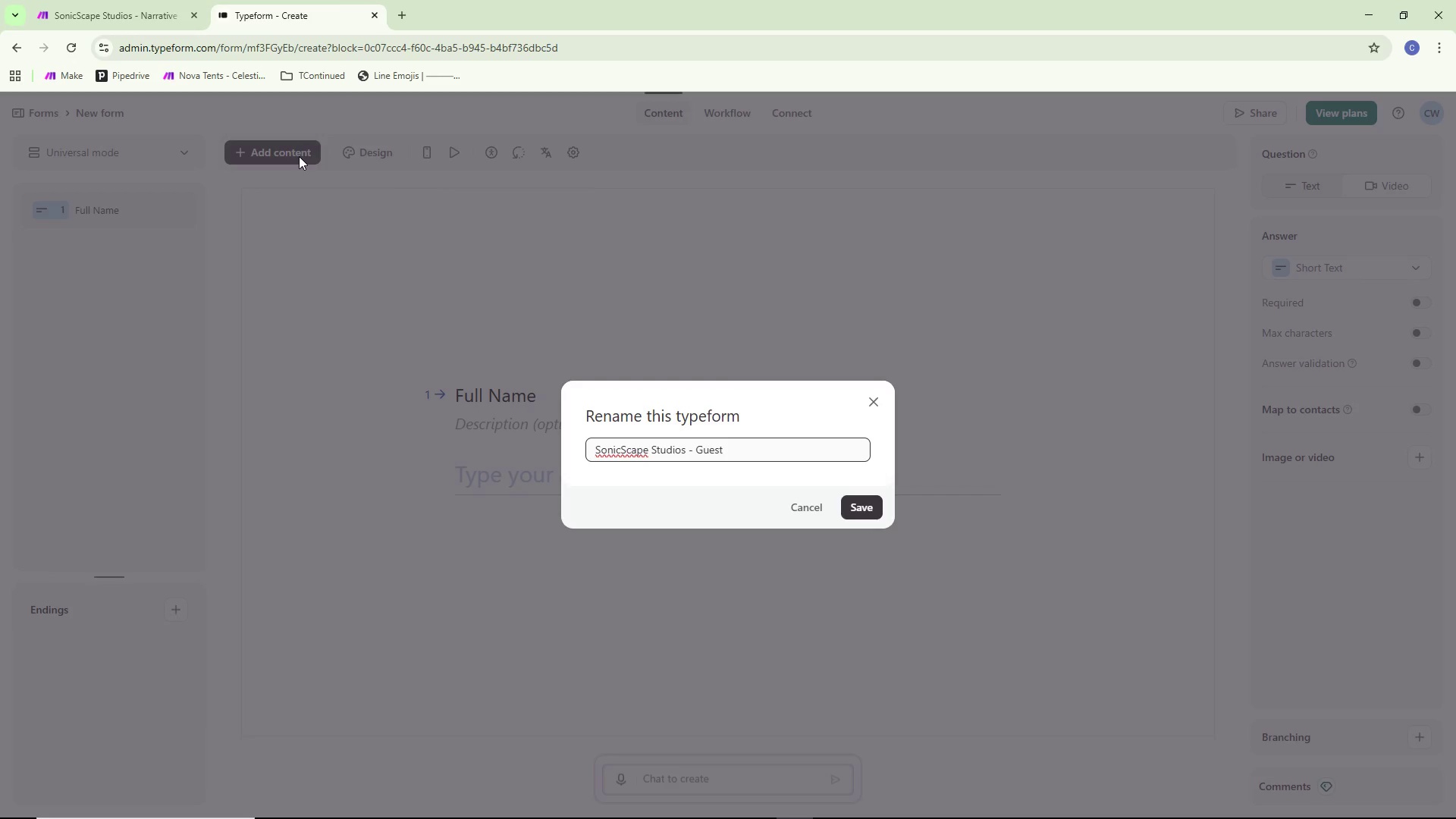 
wait(5.38)
 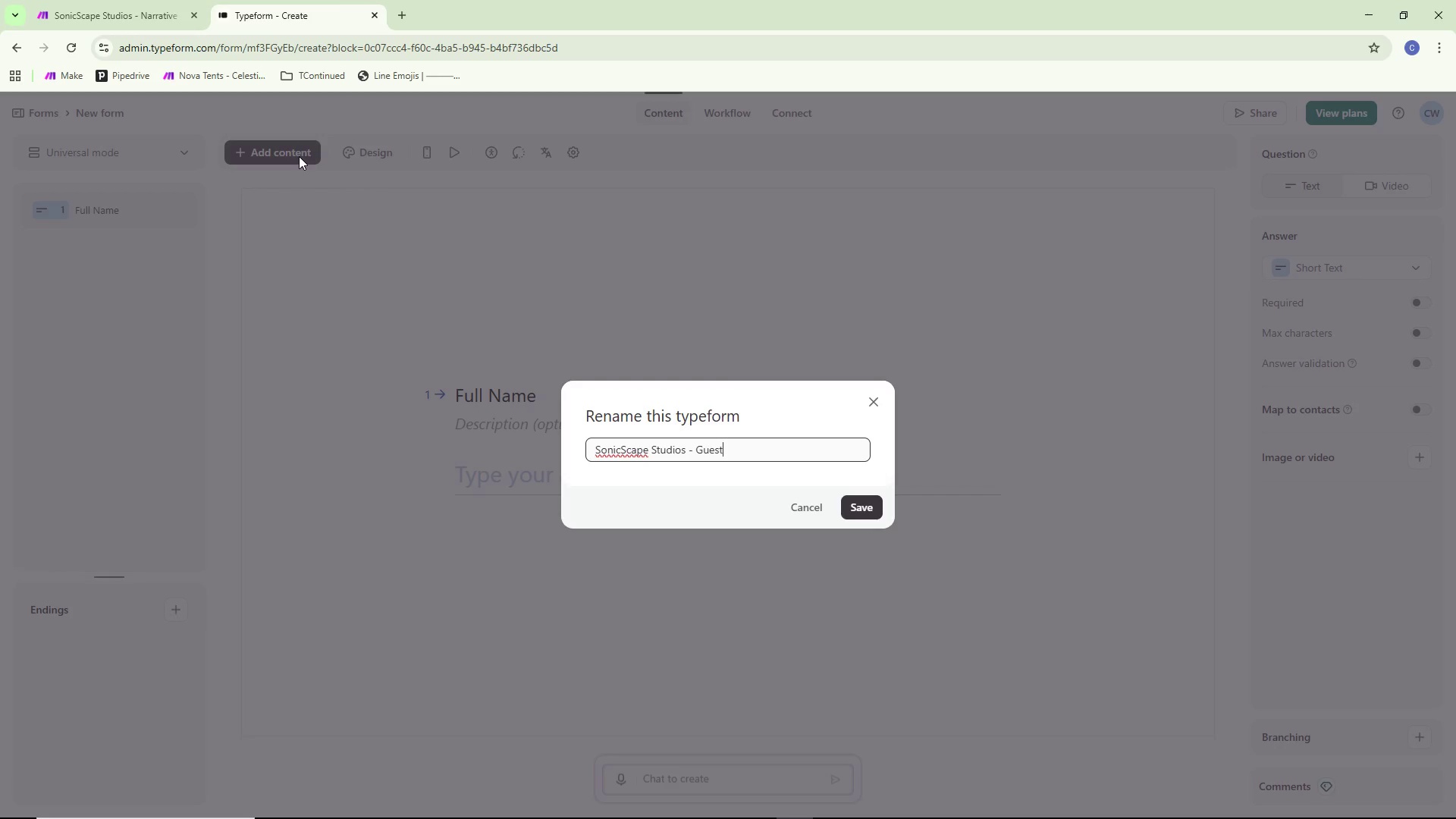 
type( Intake form)
 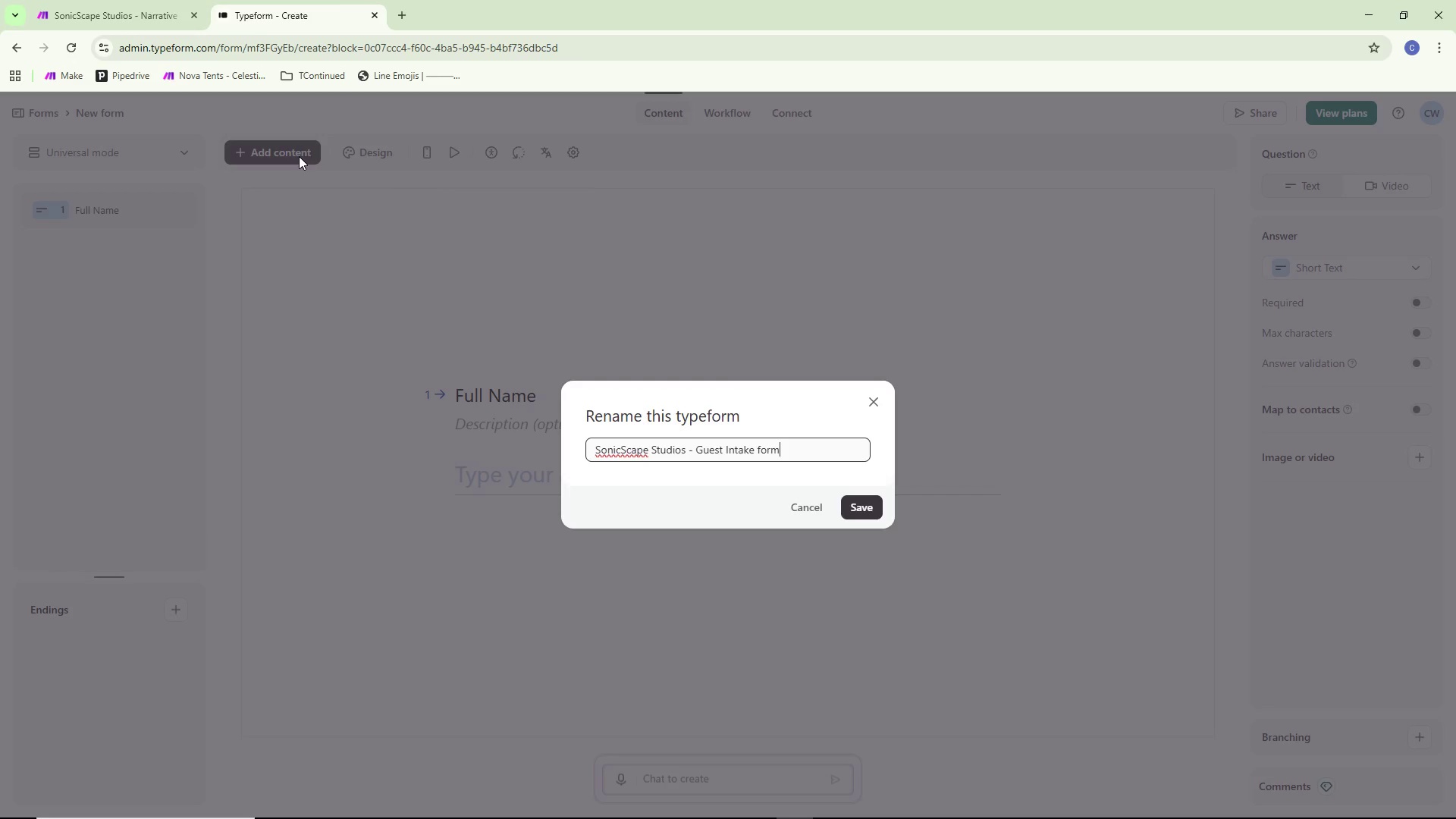 
key(Control+ControlLeft)
 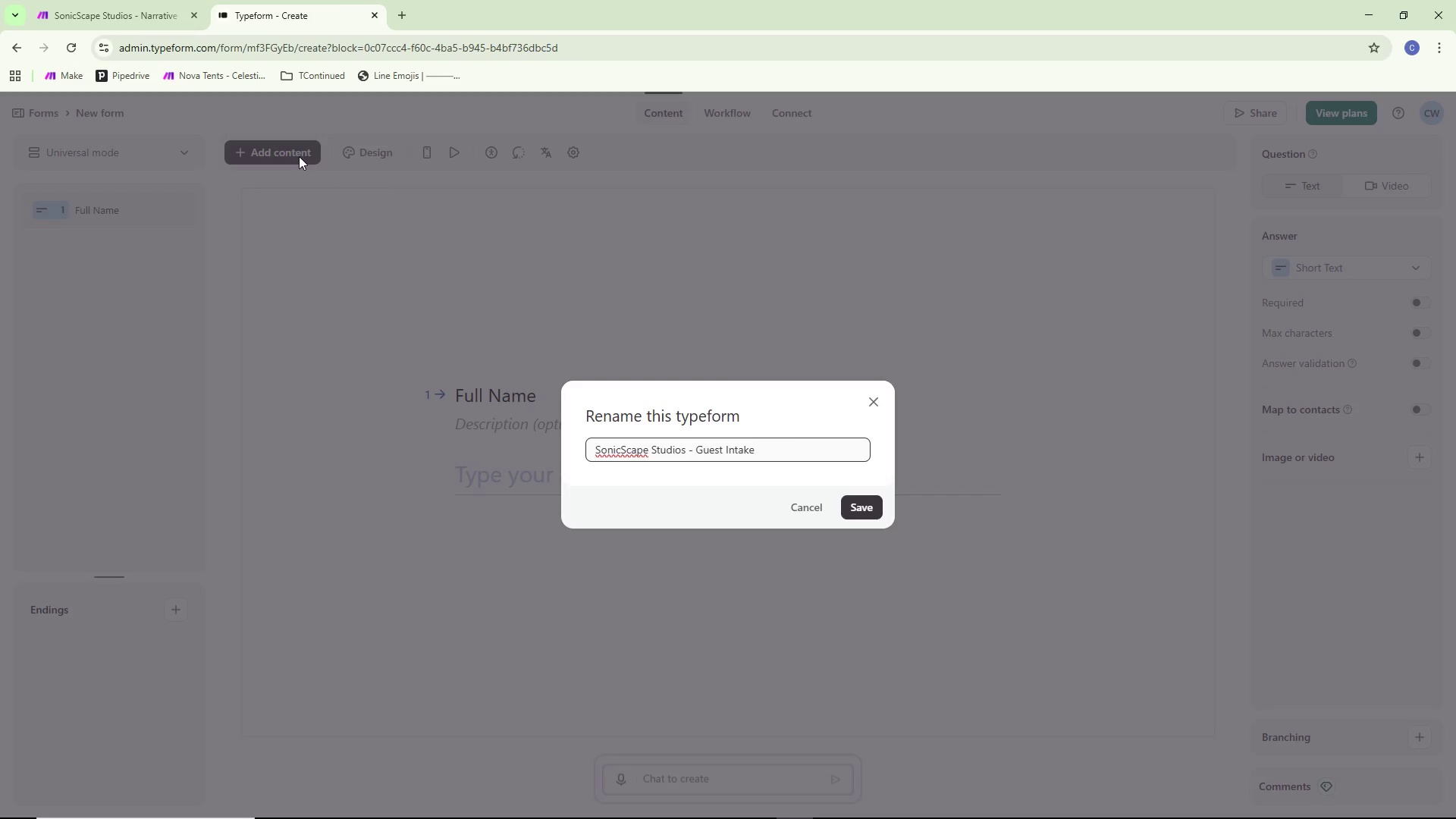 
key(Control+Backspace)
 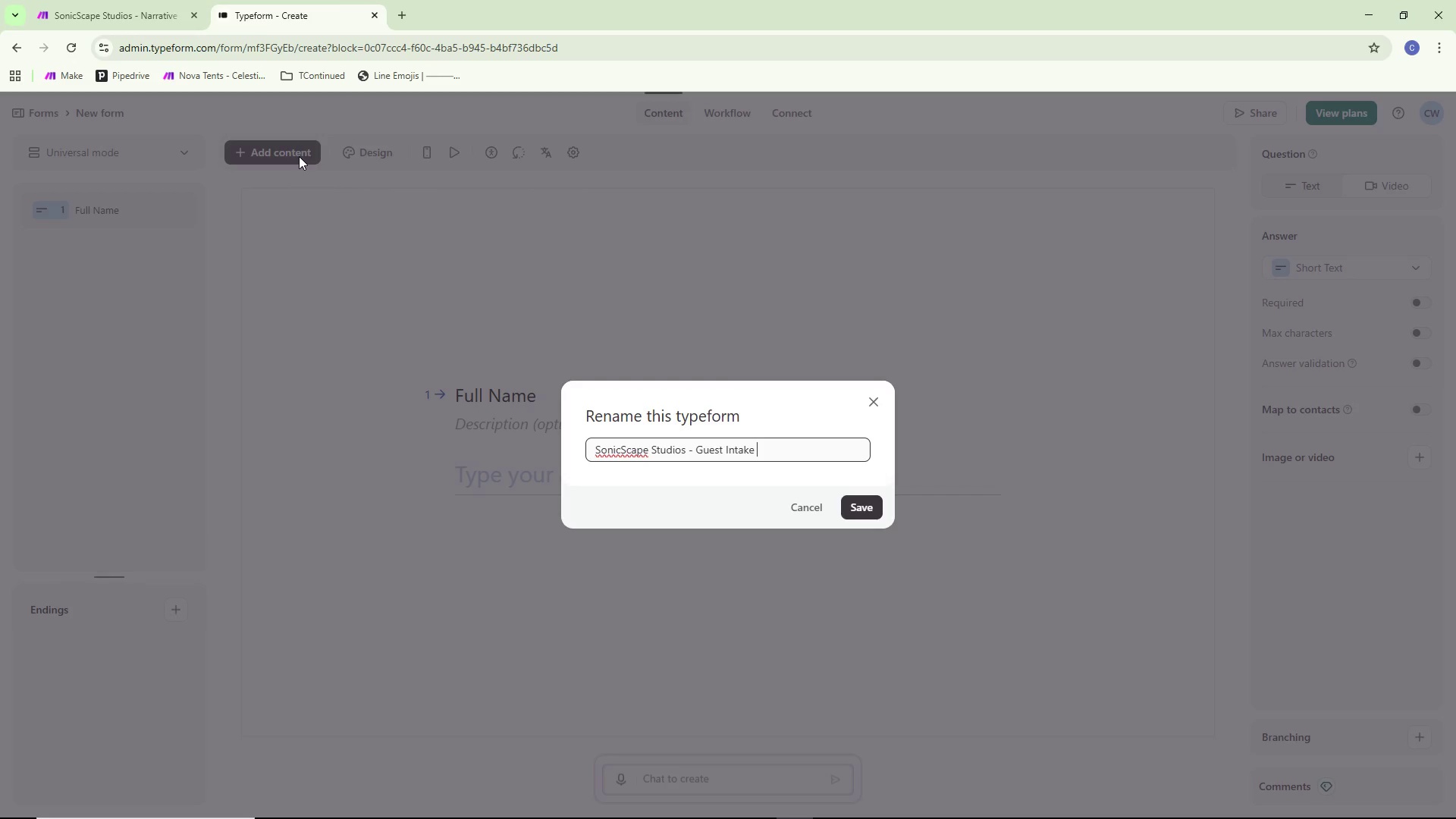 
type(Form)
 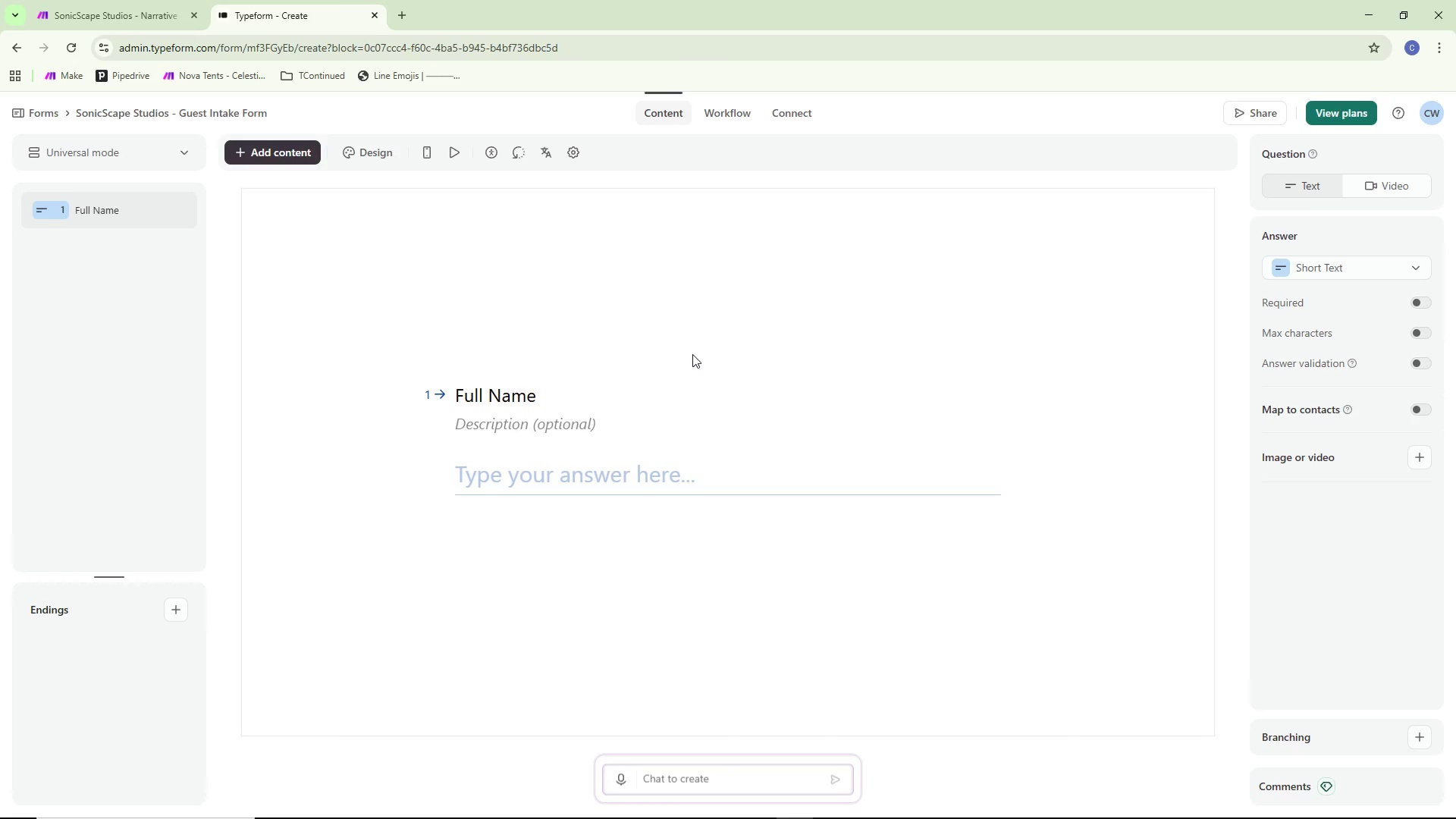 
wait(5.89)
 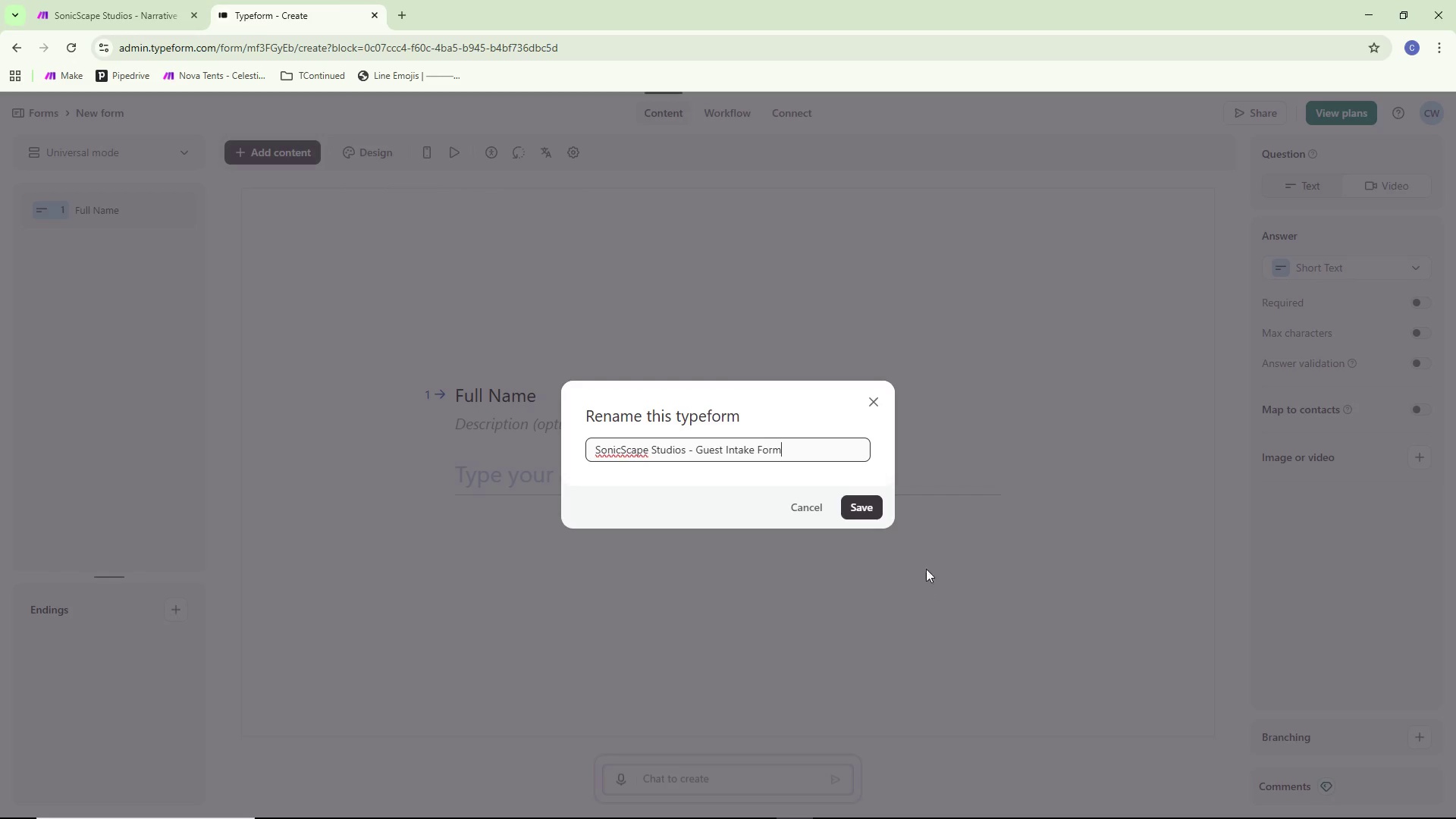 
left_click([795, 115])
 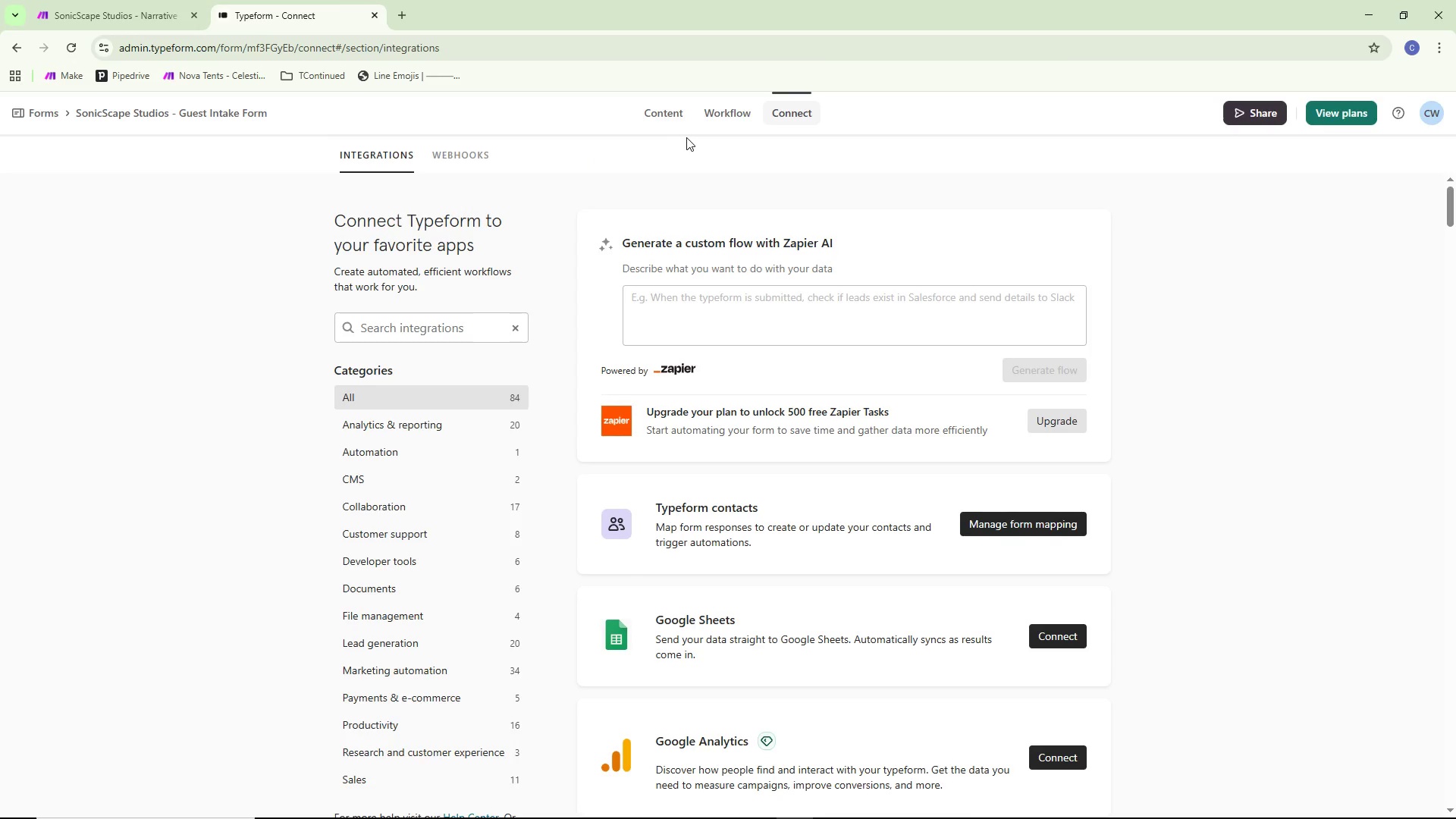 
wait(7.52)
 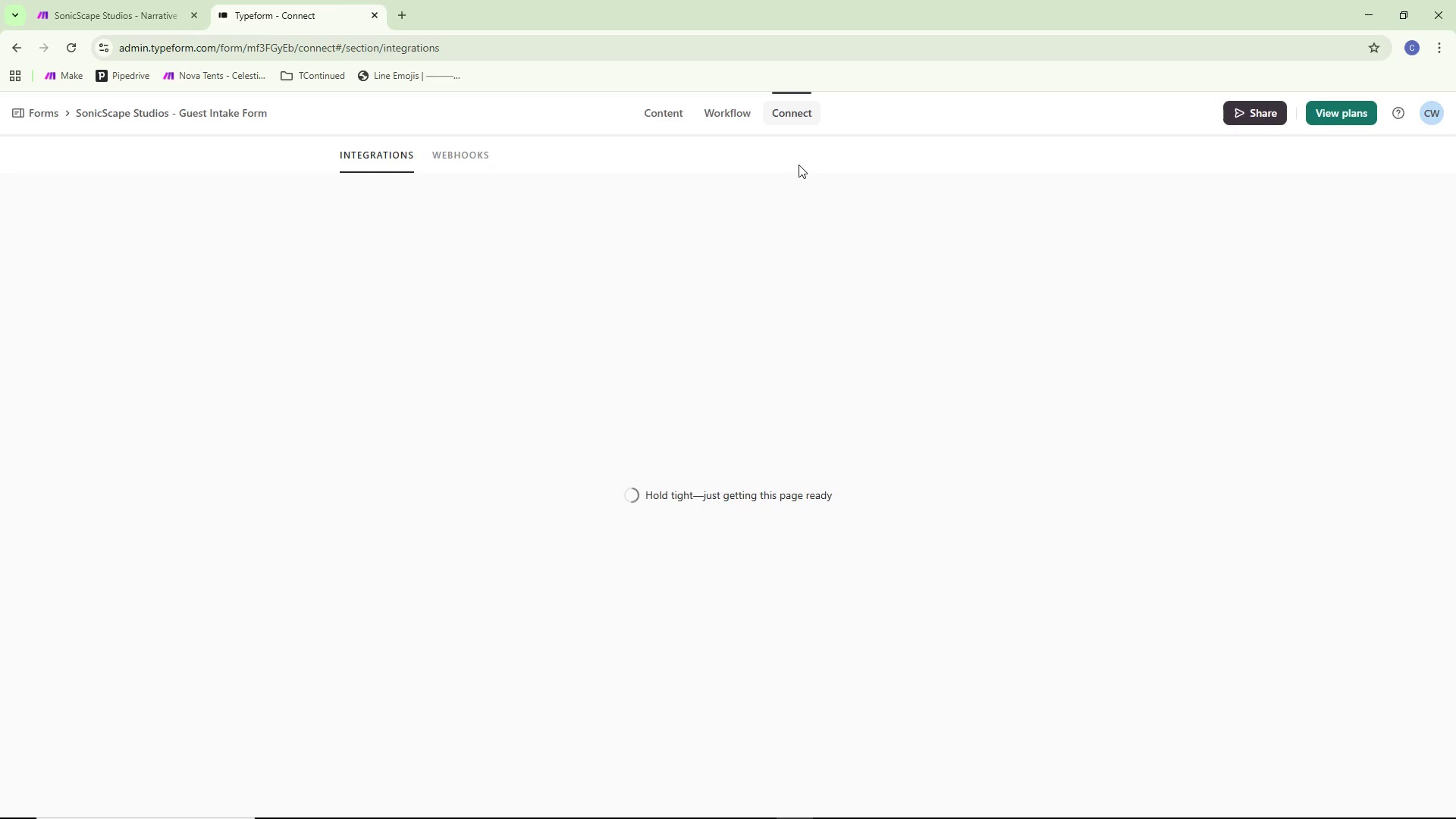 
double_click([461, 154])
 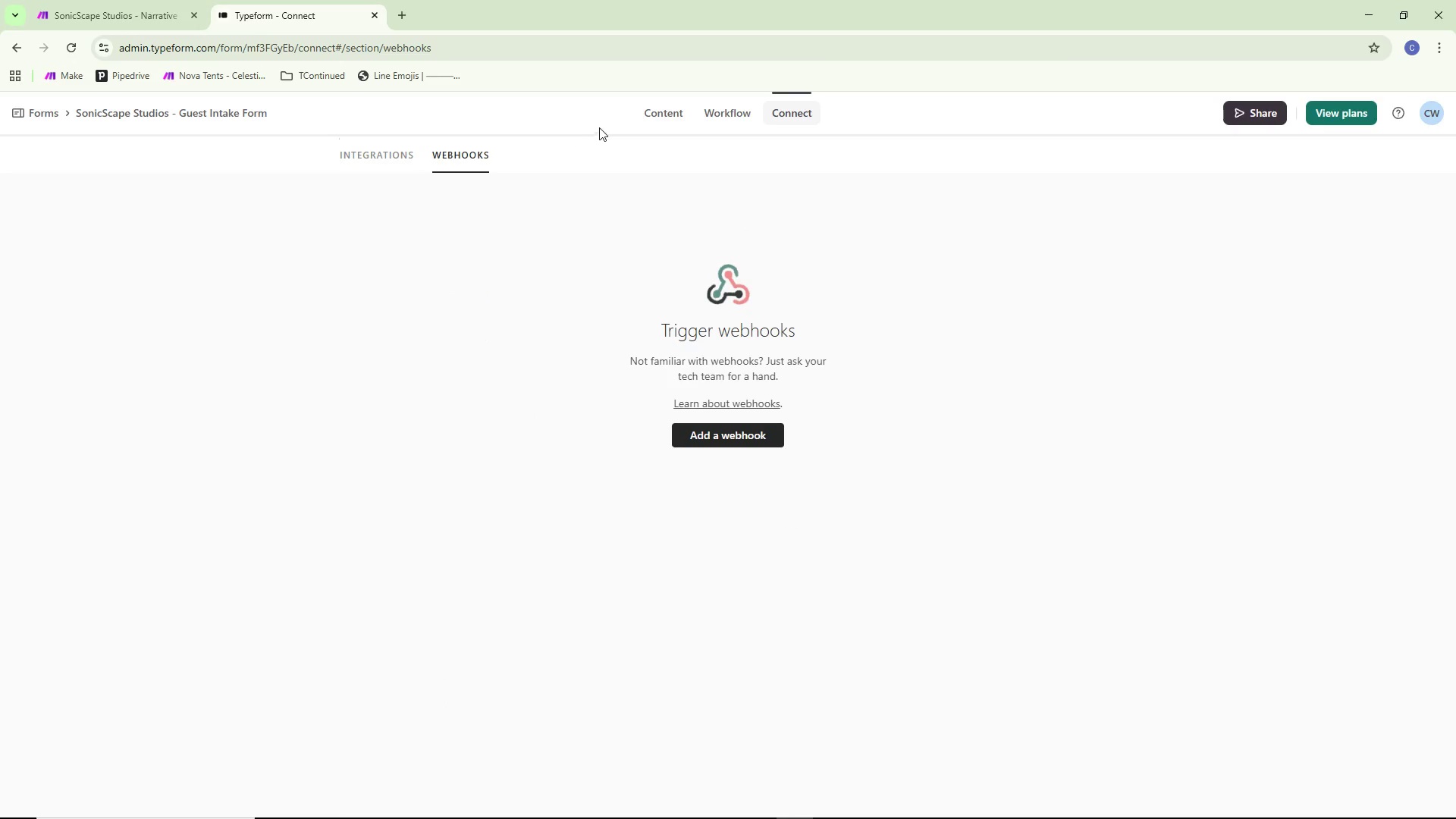 
left_click([759, 424])
 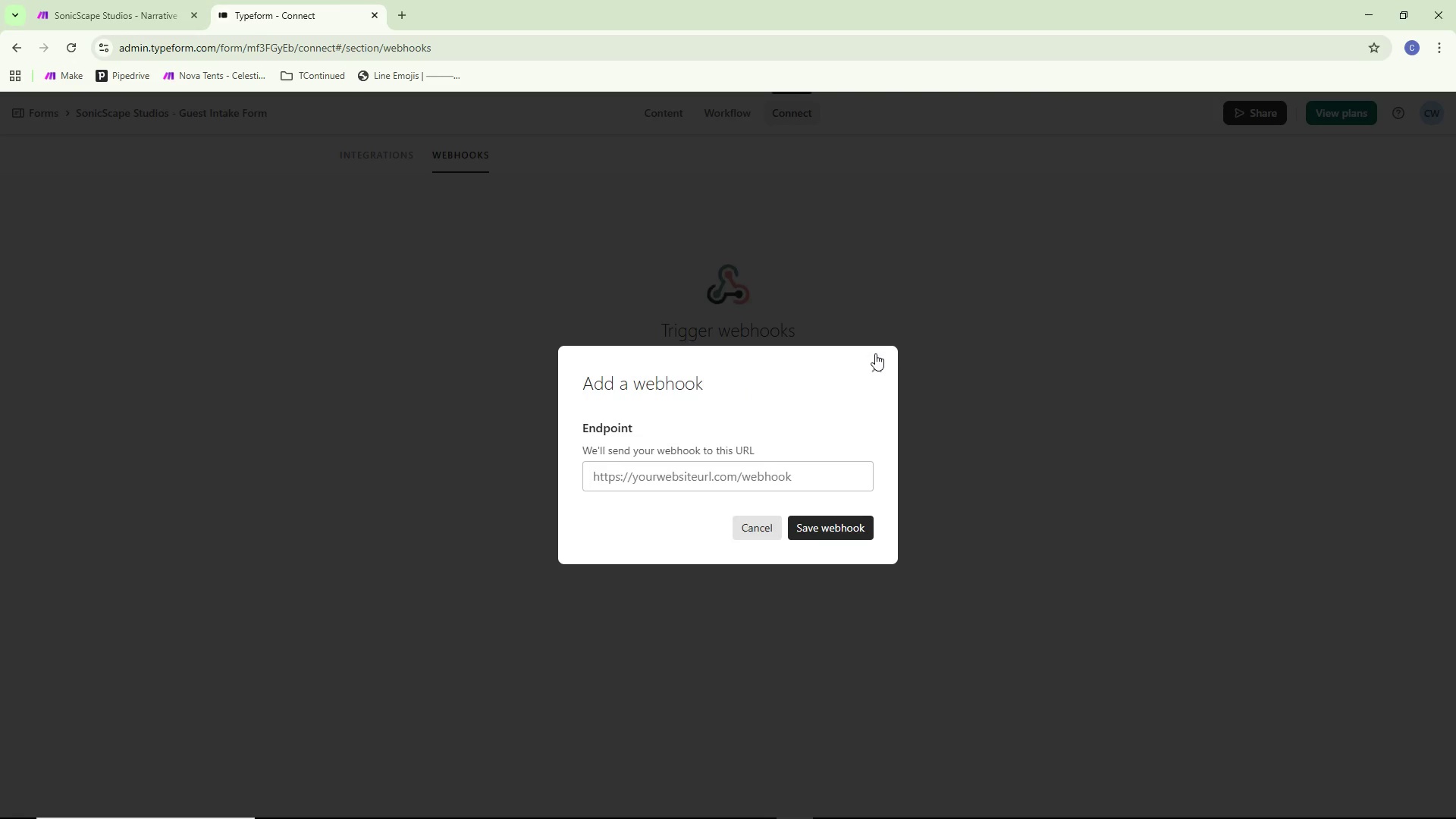 
wait(5.55)
 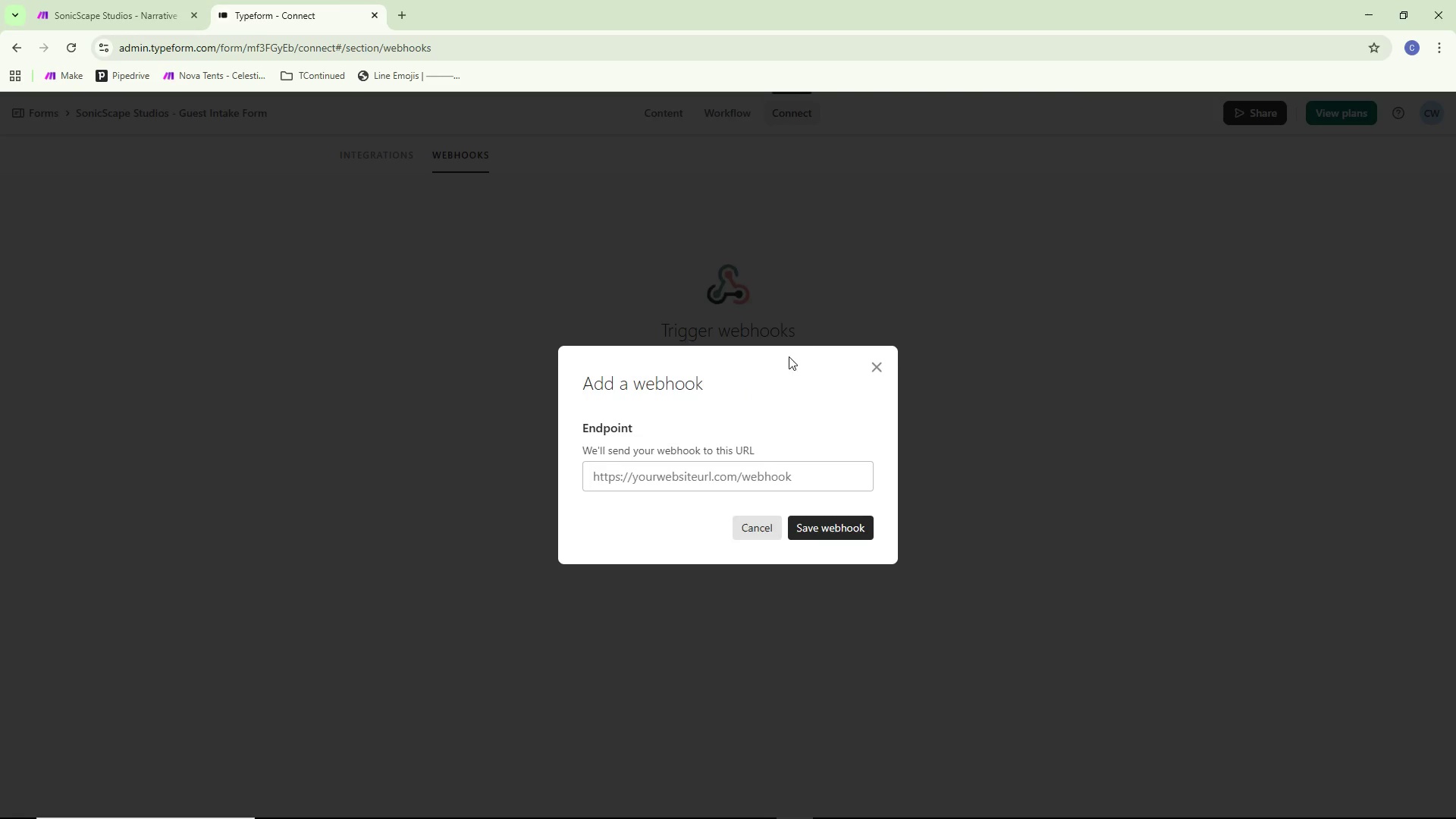 
left_click([694, 485])
 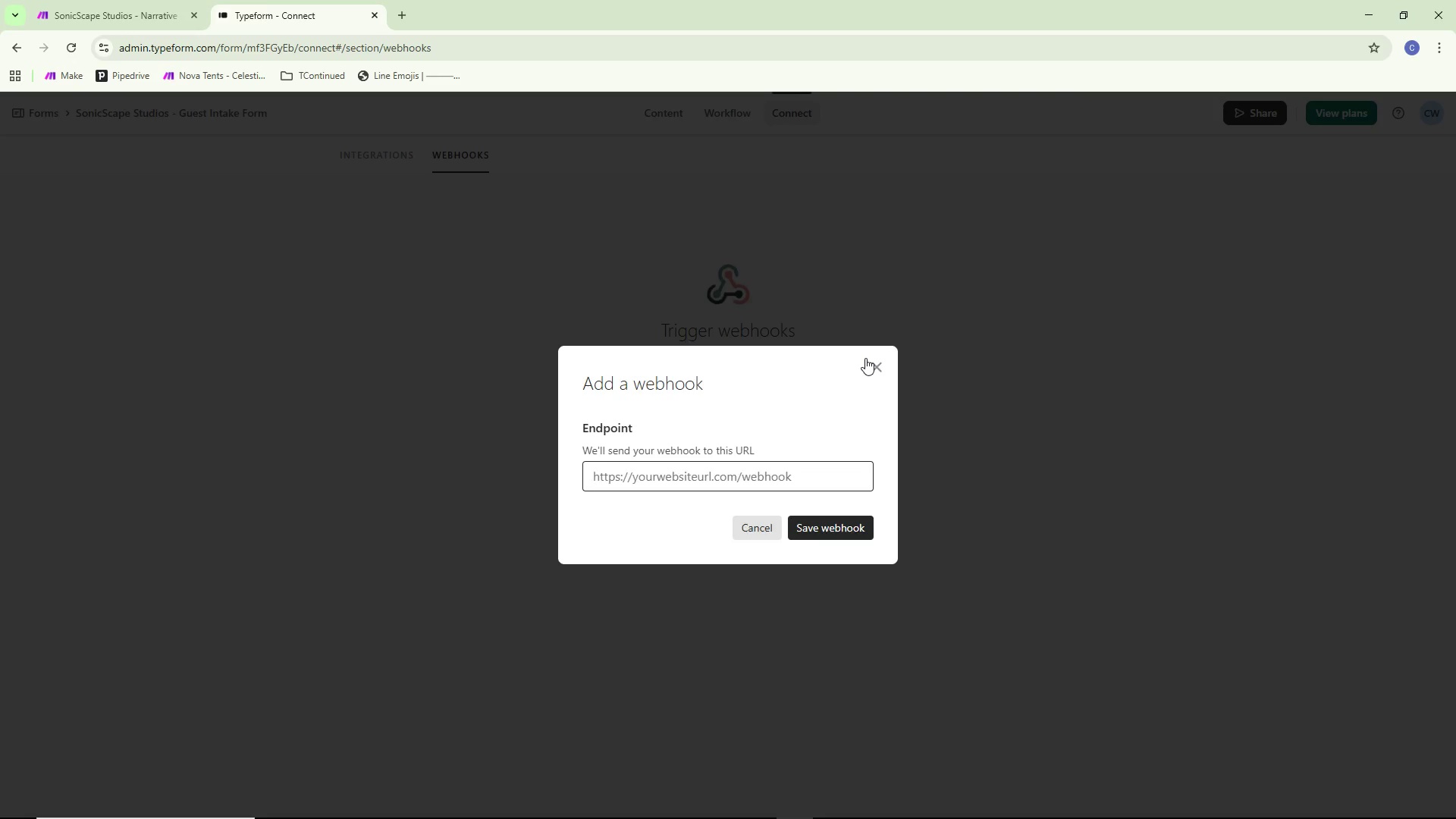 
wait(6.44)
 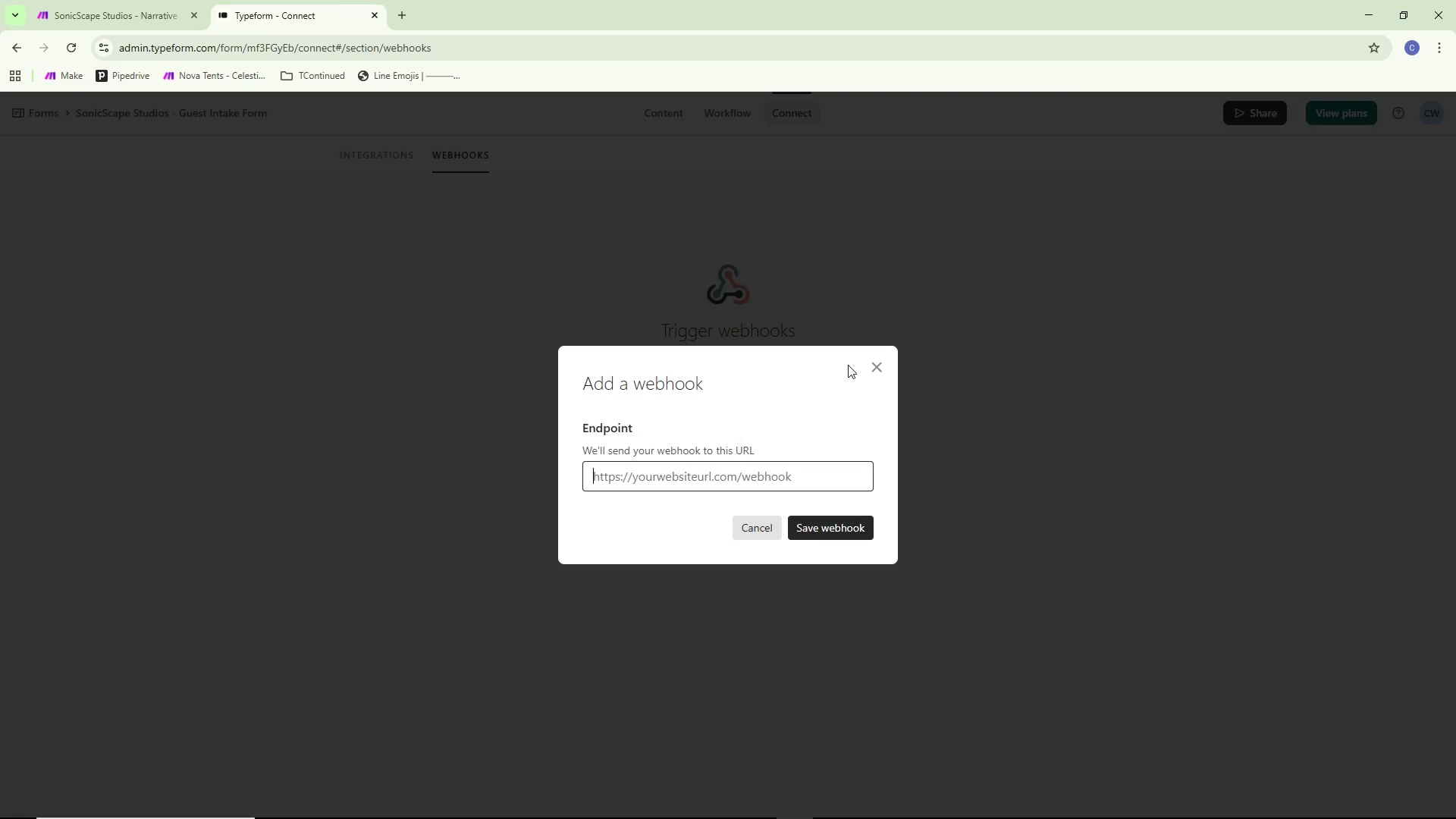 
left_click([725, 470])
 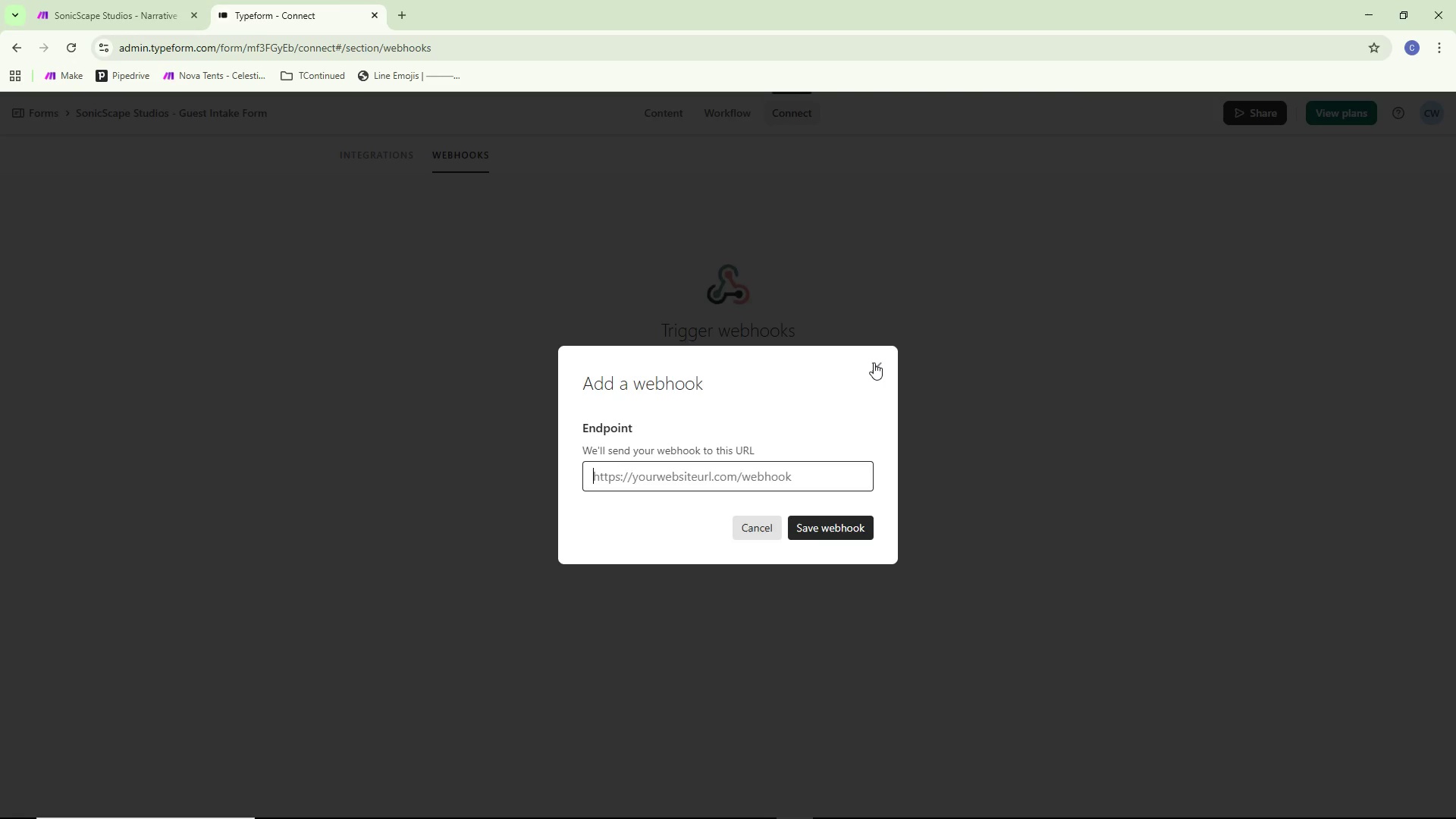 
left_click([874, 362])
 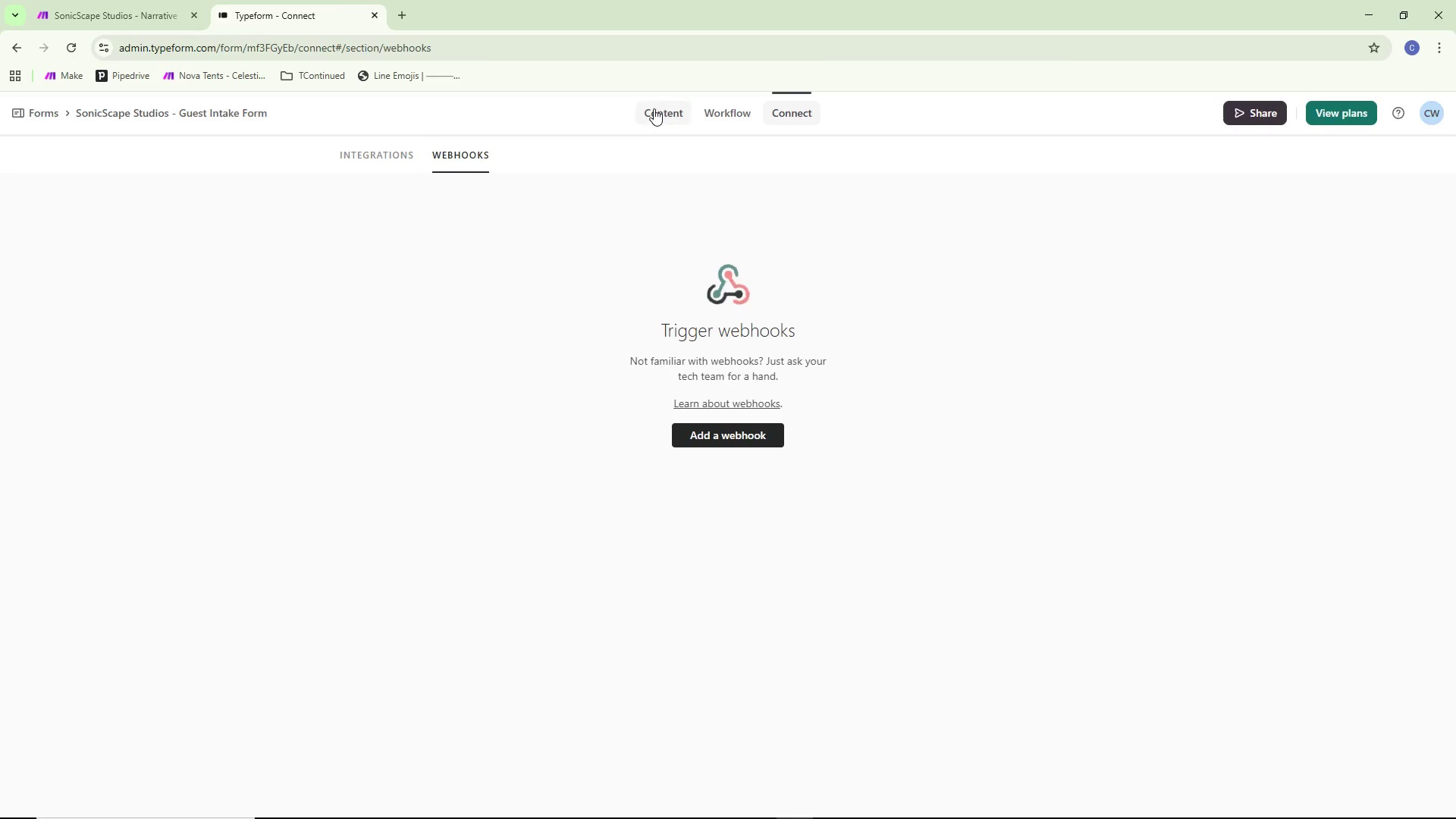 
left_click([654, 108])
 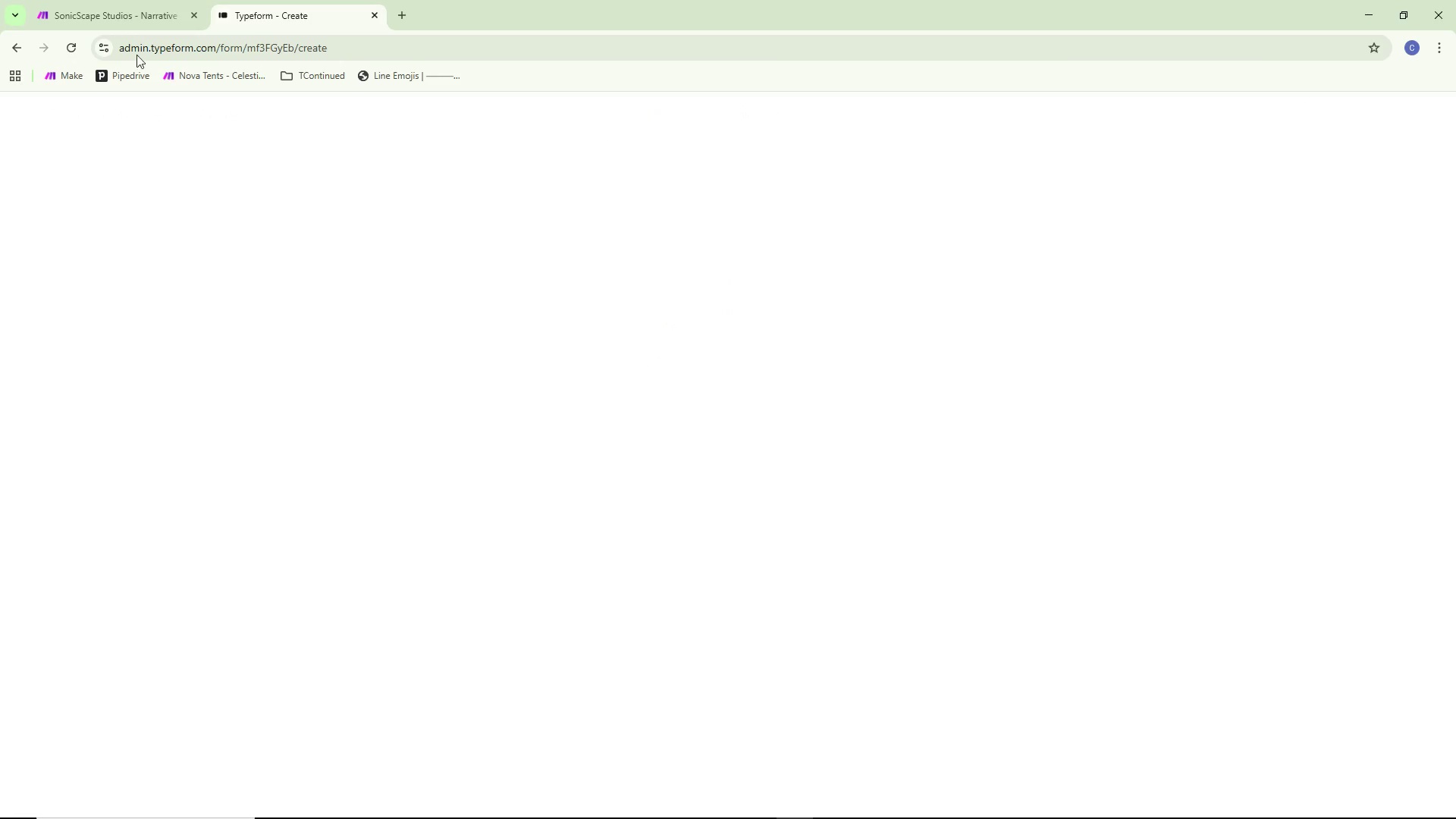 
left_click([102, 0])
 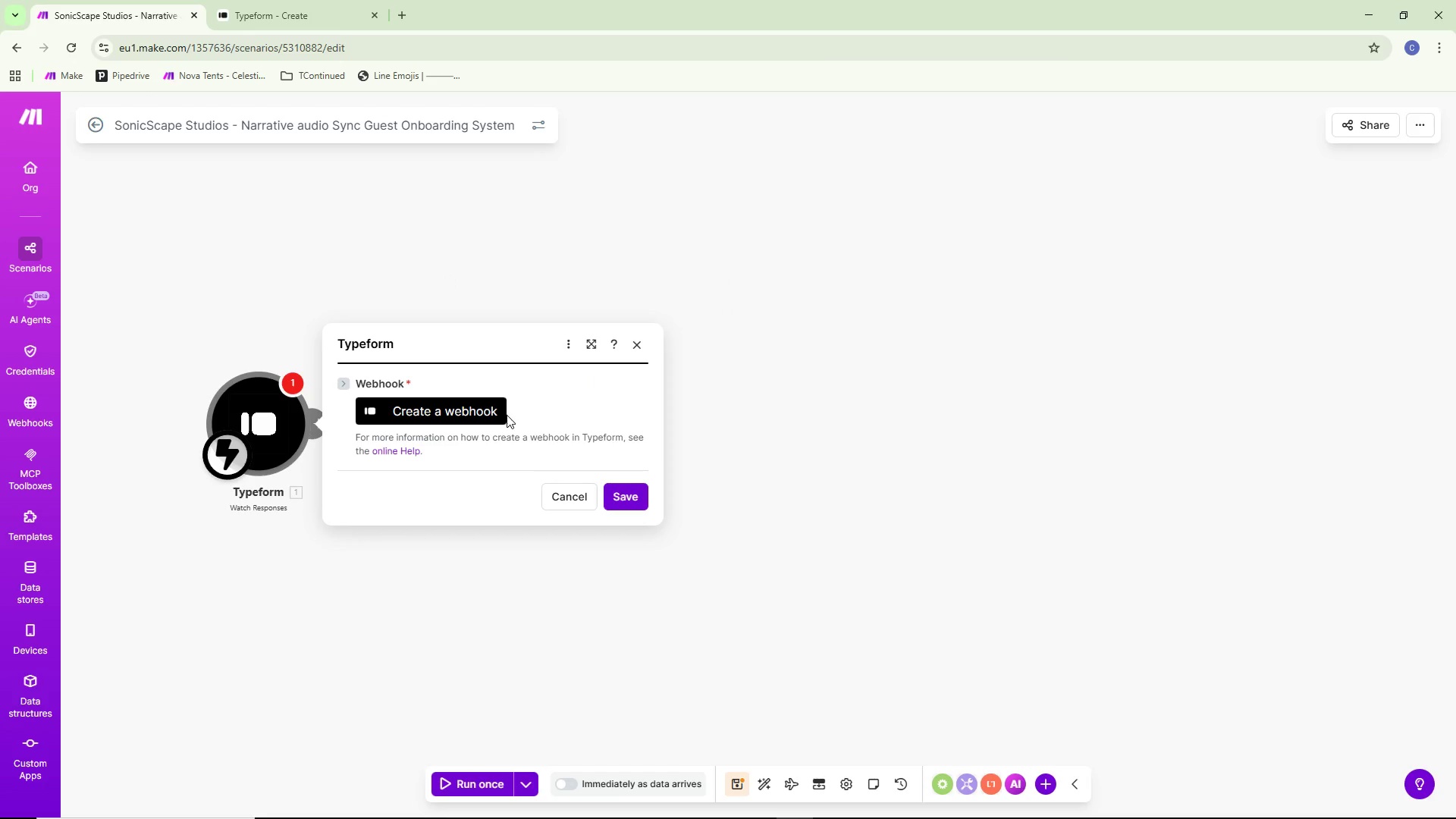 
left_click([482, 409])
 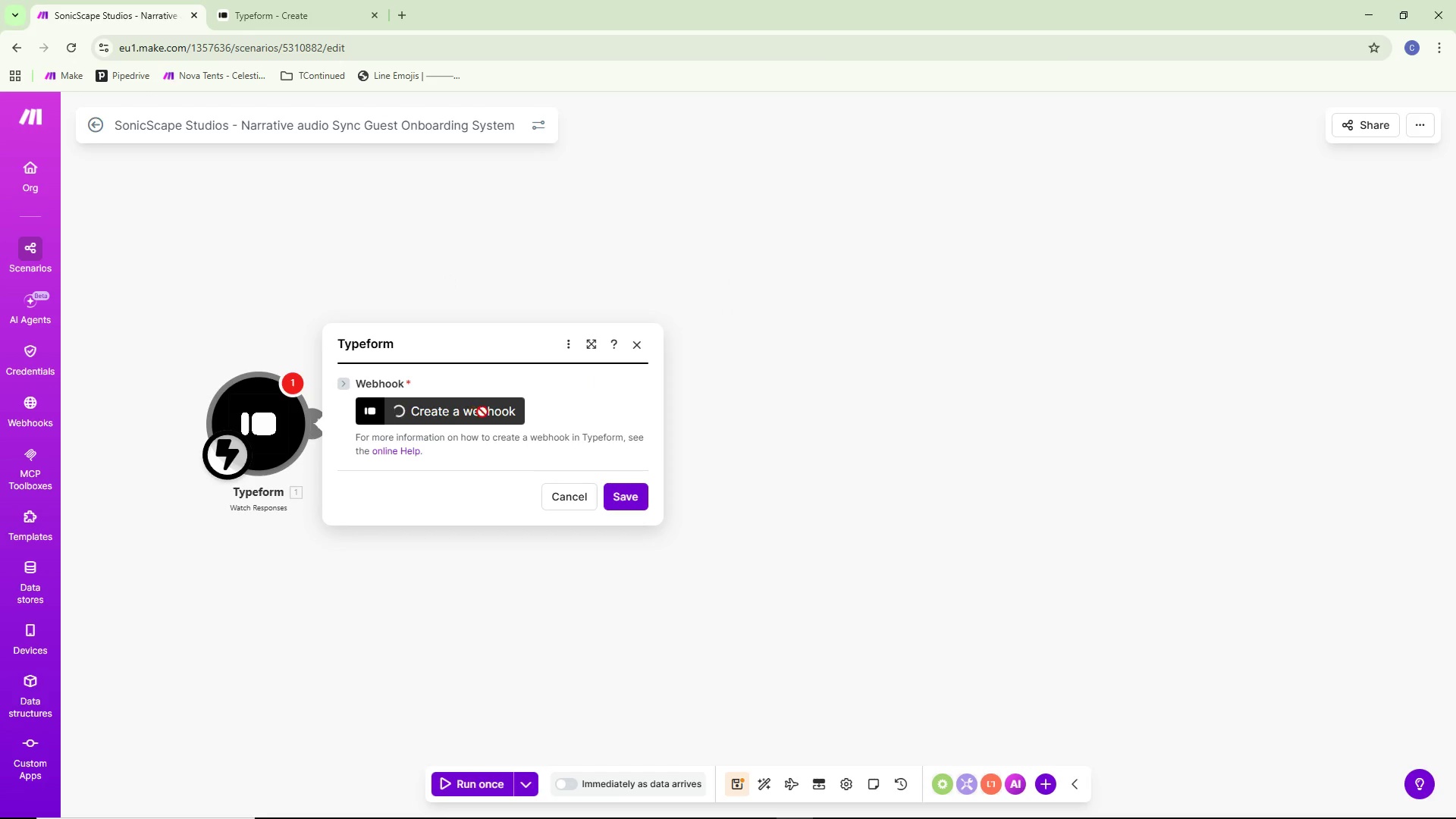 
mouse_move([577, 420])
 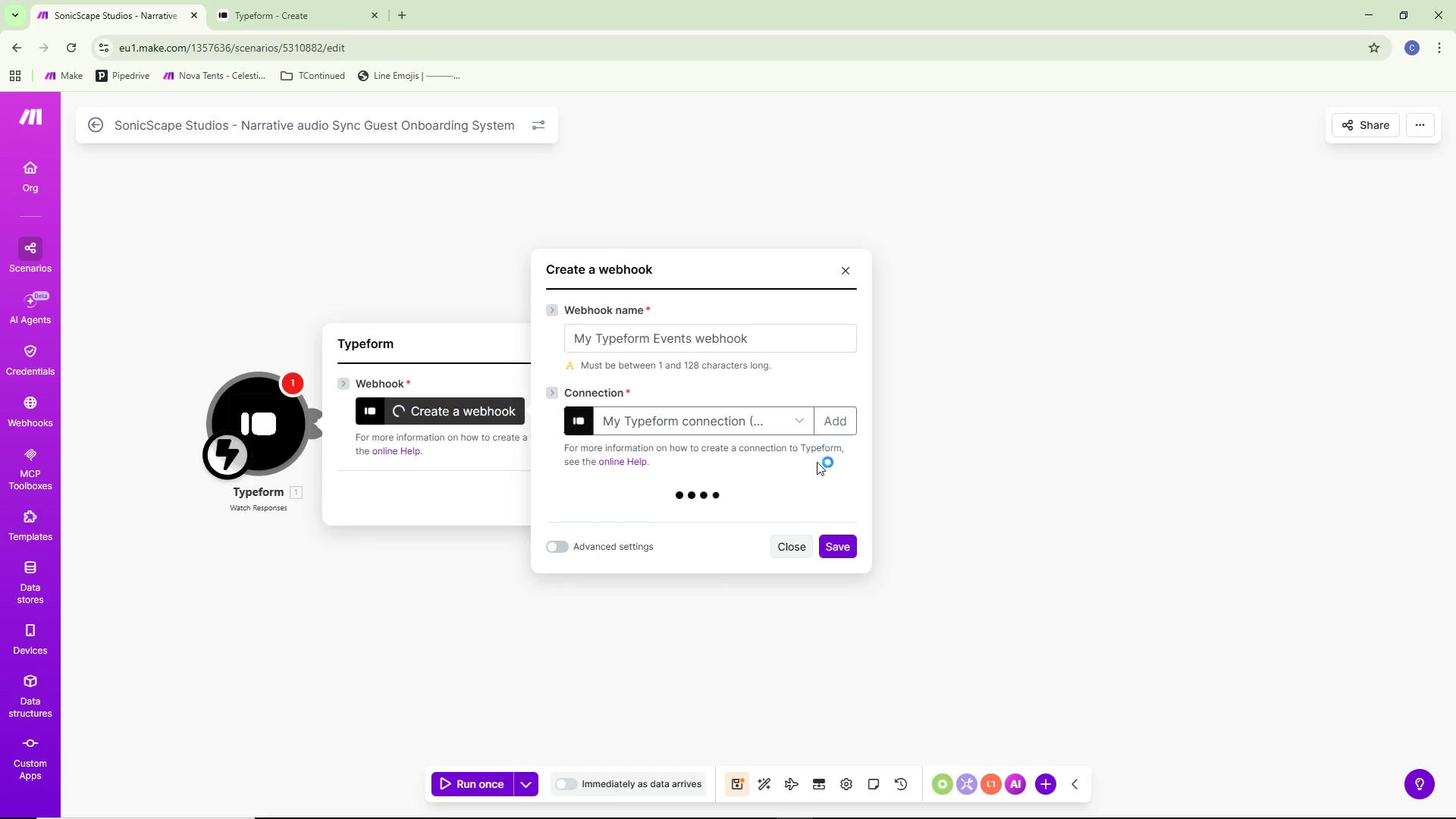 
mouse_move([753, 458])
 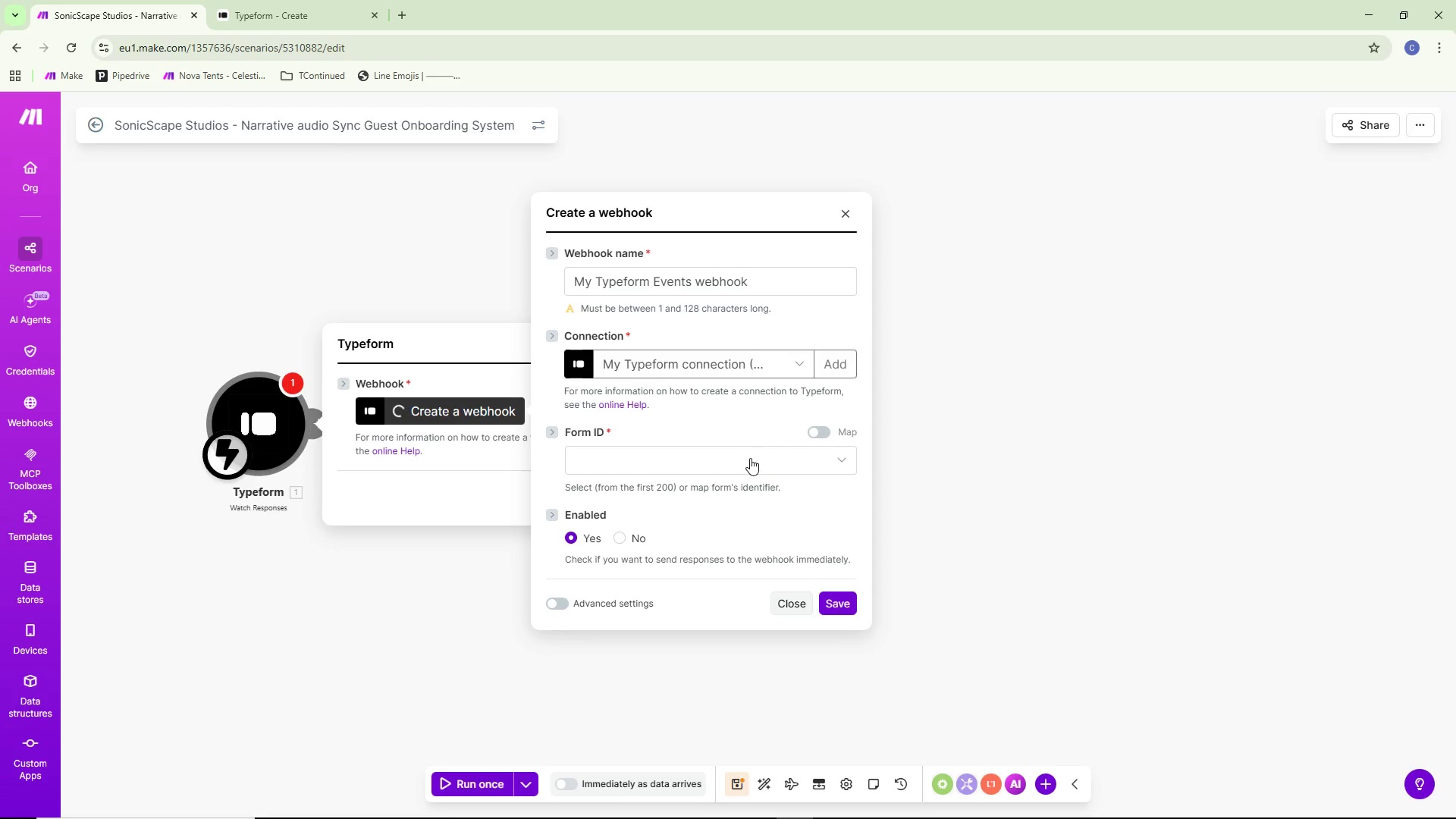 
left_click([750, 458])
 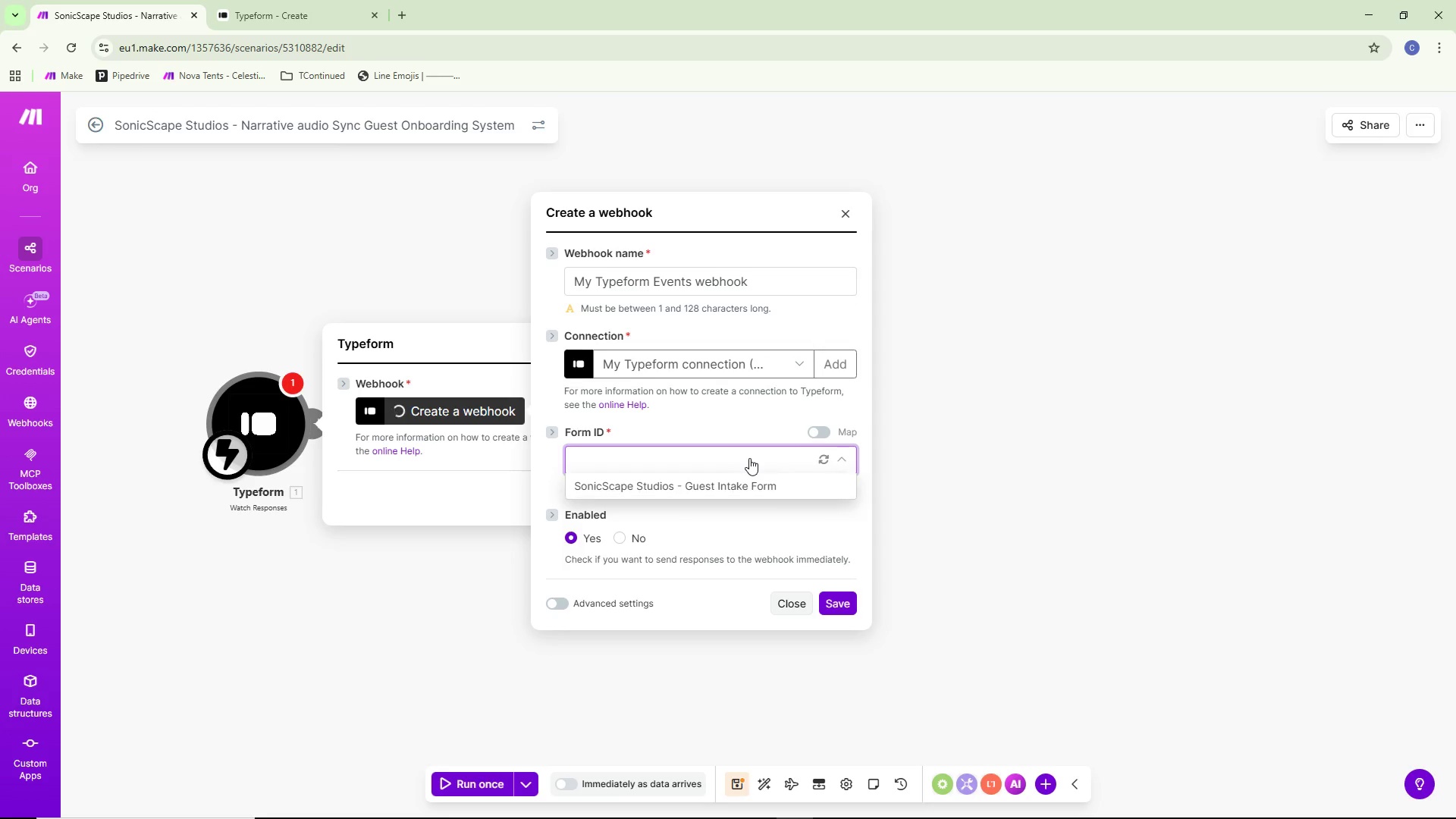 
left_click([749, 458])
 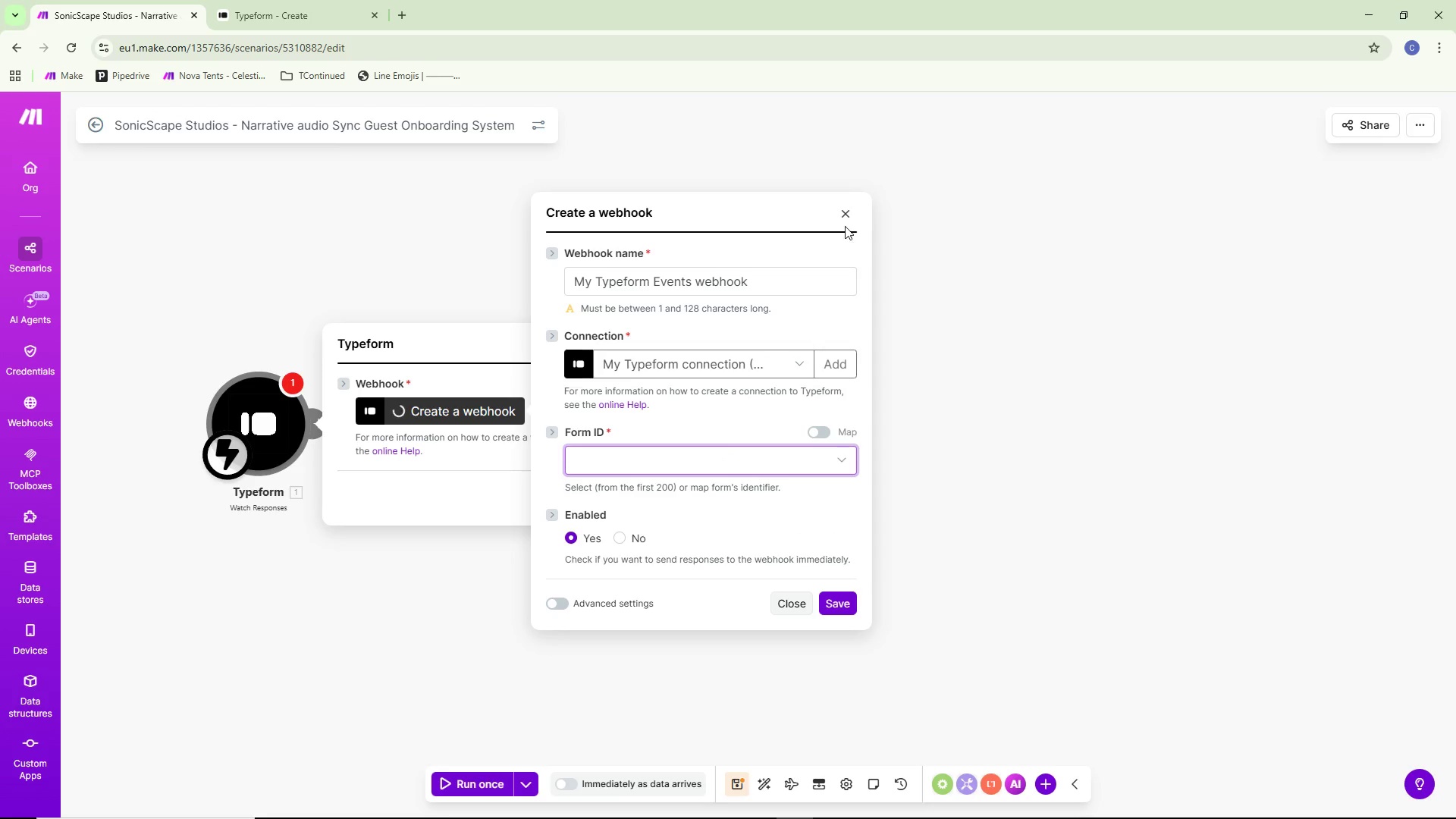 
double_click([370, 295])
 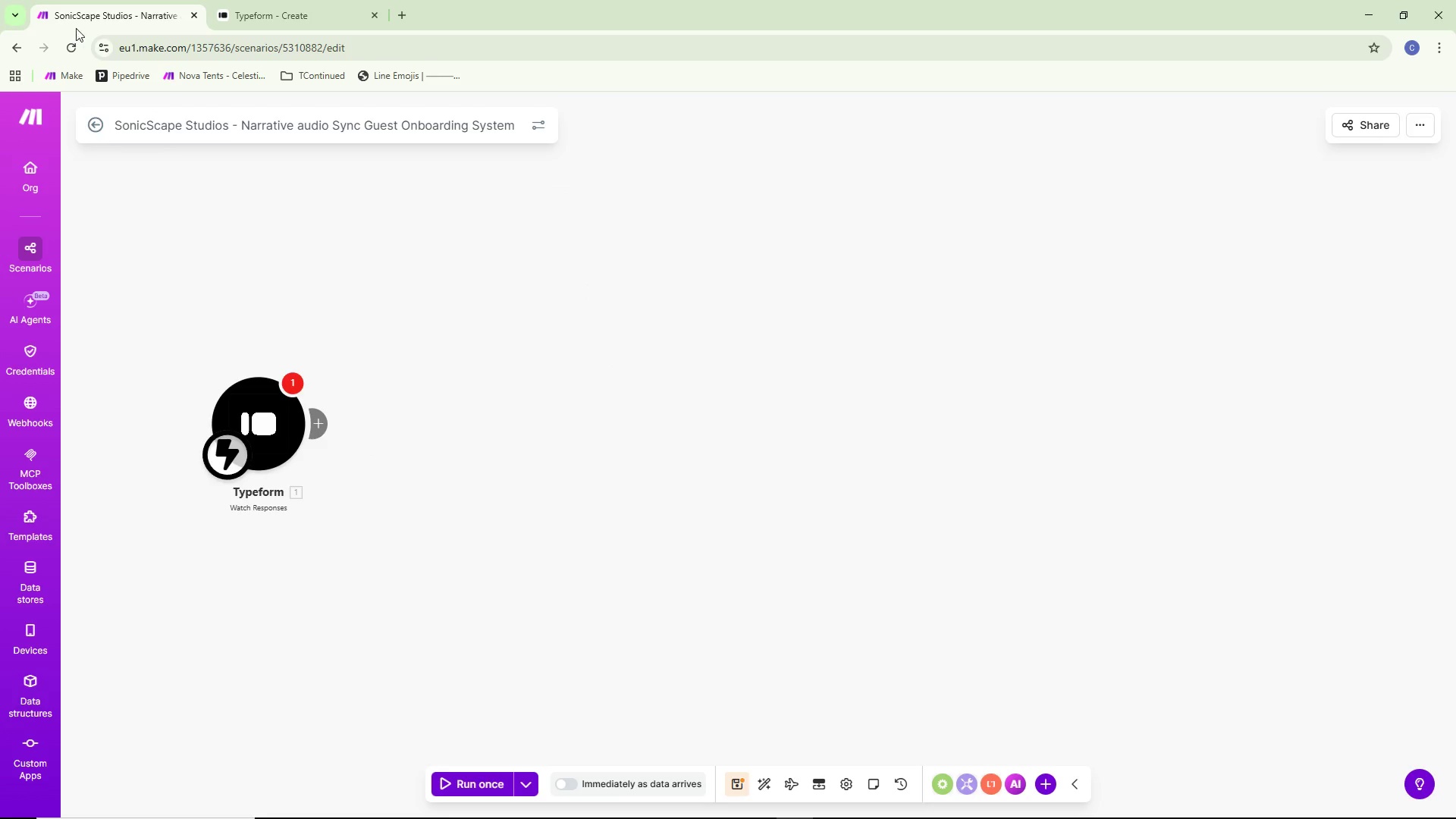 
left_click([277, 0])
 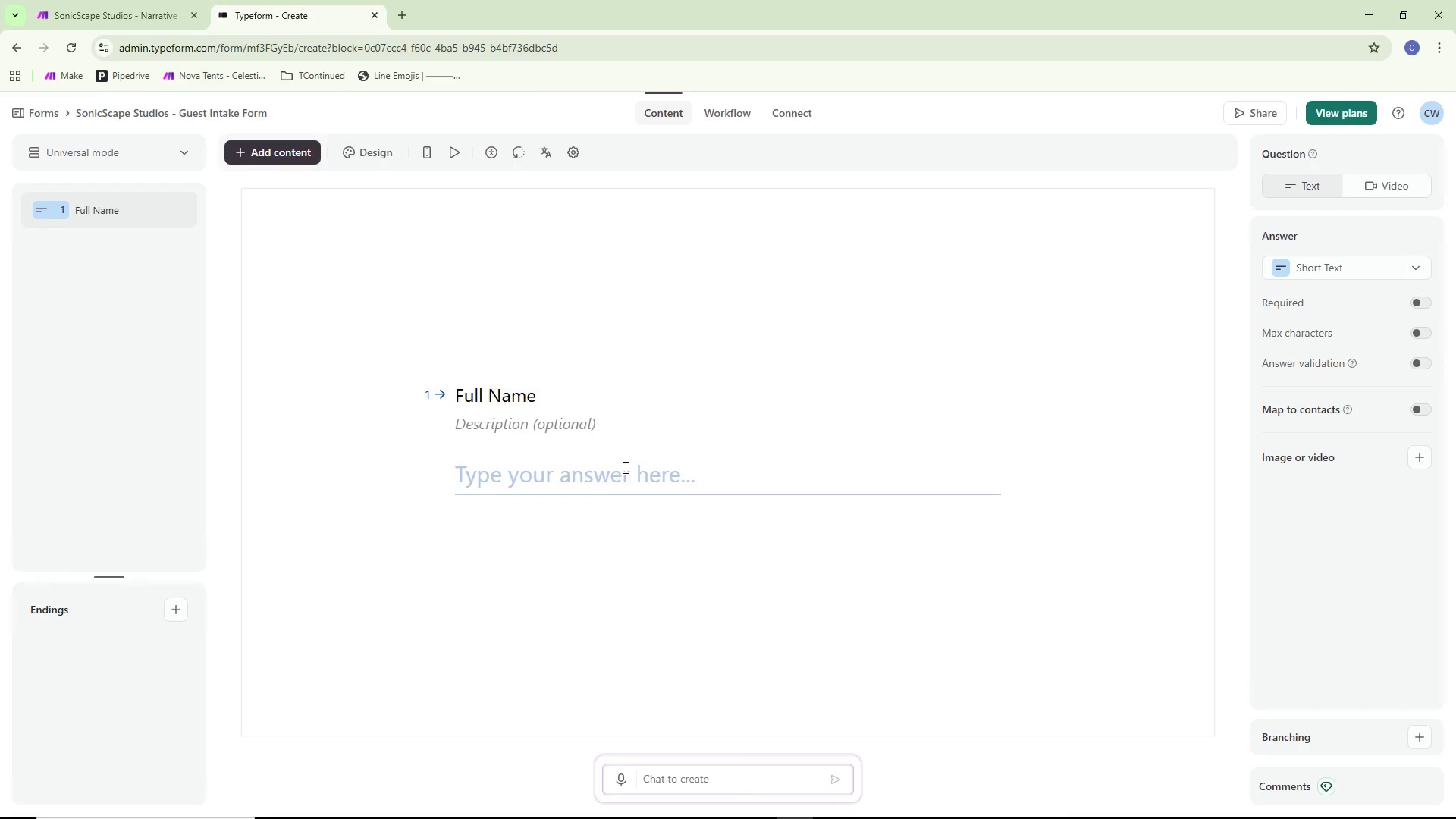 
scroll: coordinate [604, 490], scroll_direction: down, amount: 3.0
 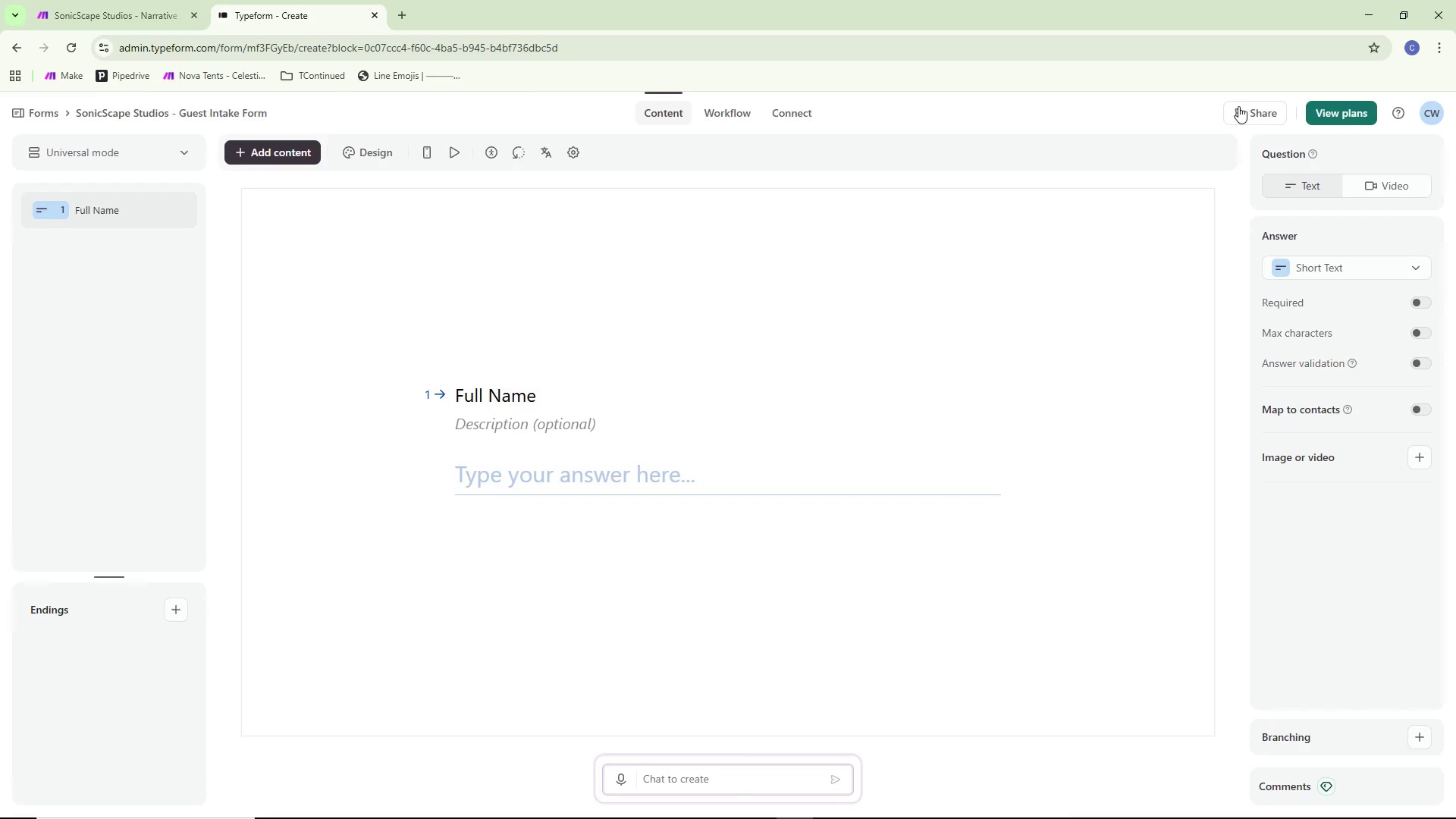 
left_click([1254, 107])
 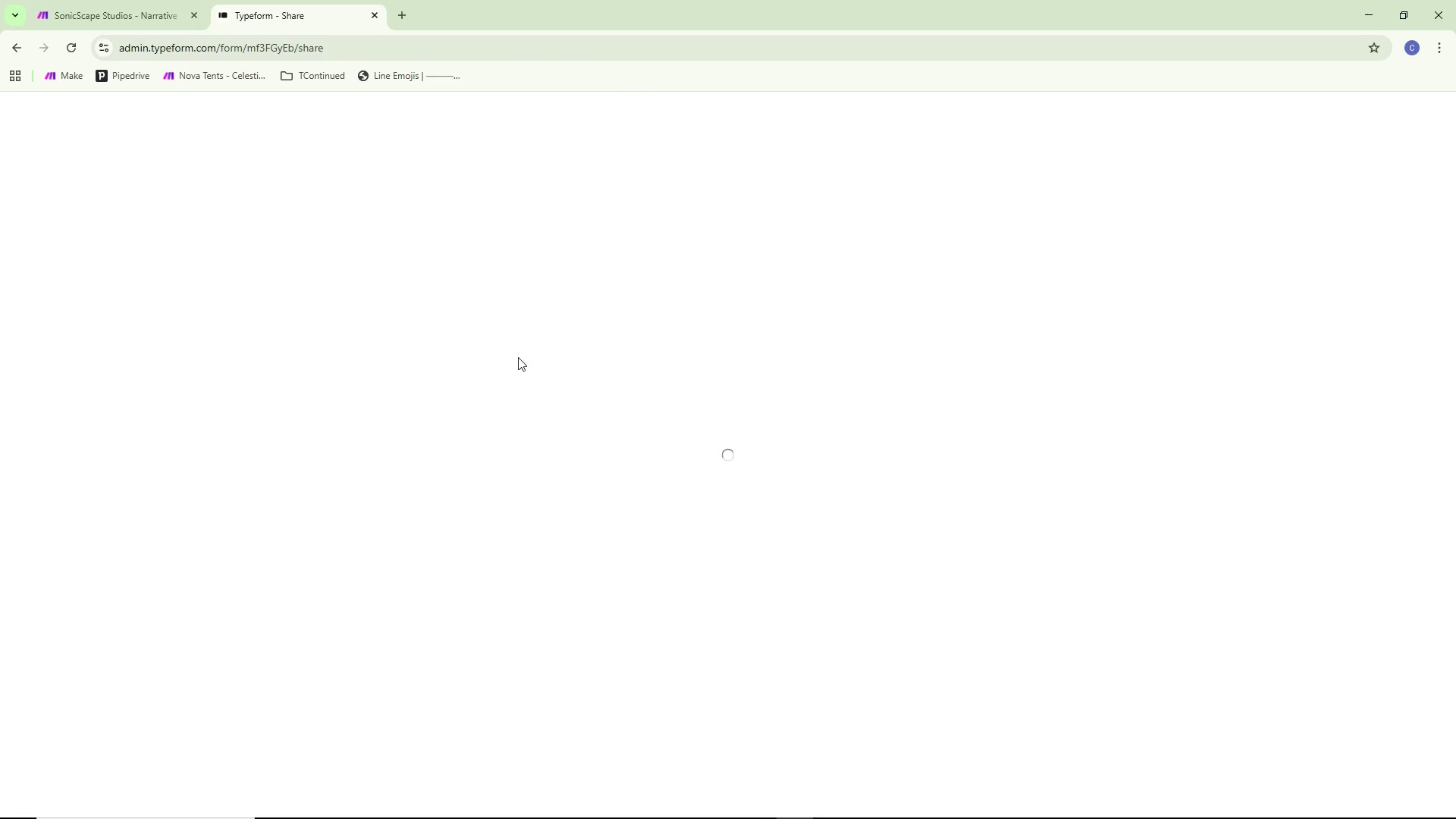 
wait(12.14)
 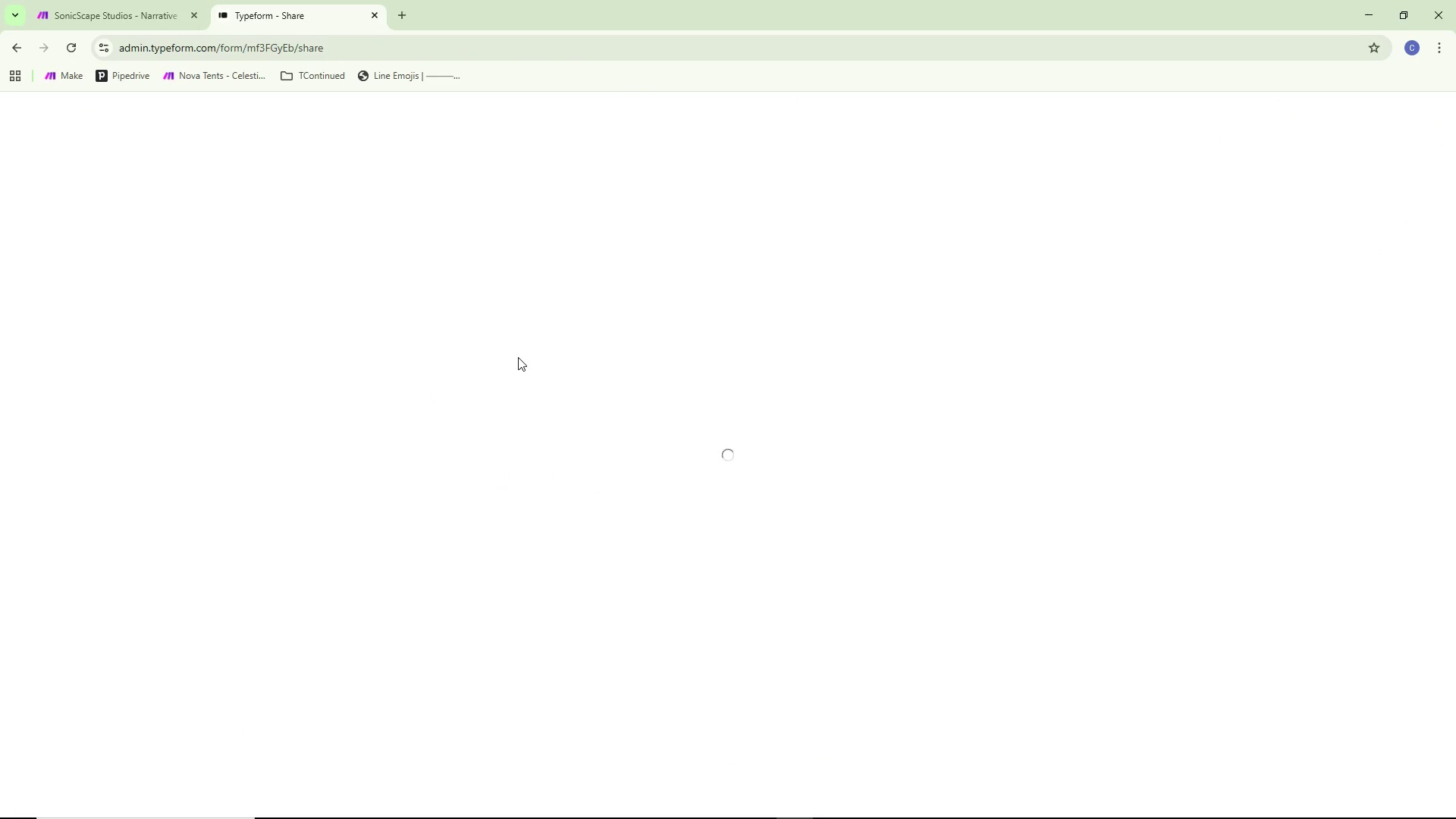 
left_click([545, 342])
 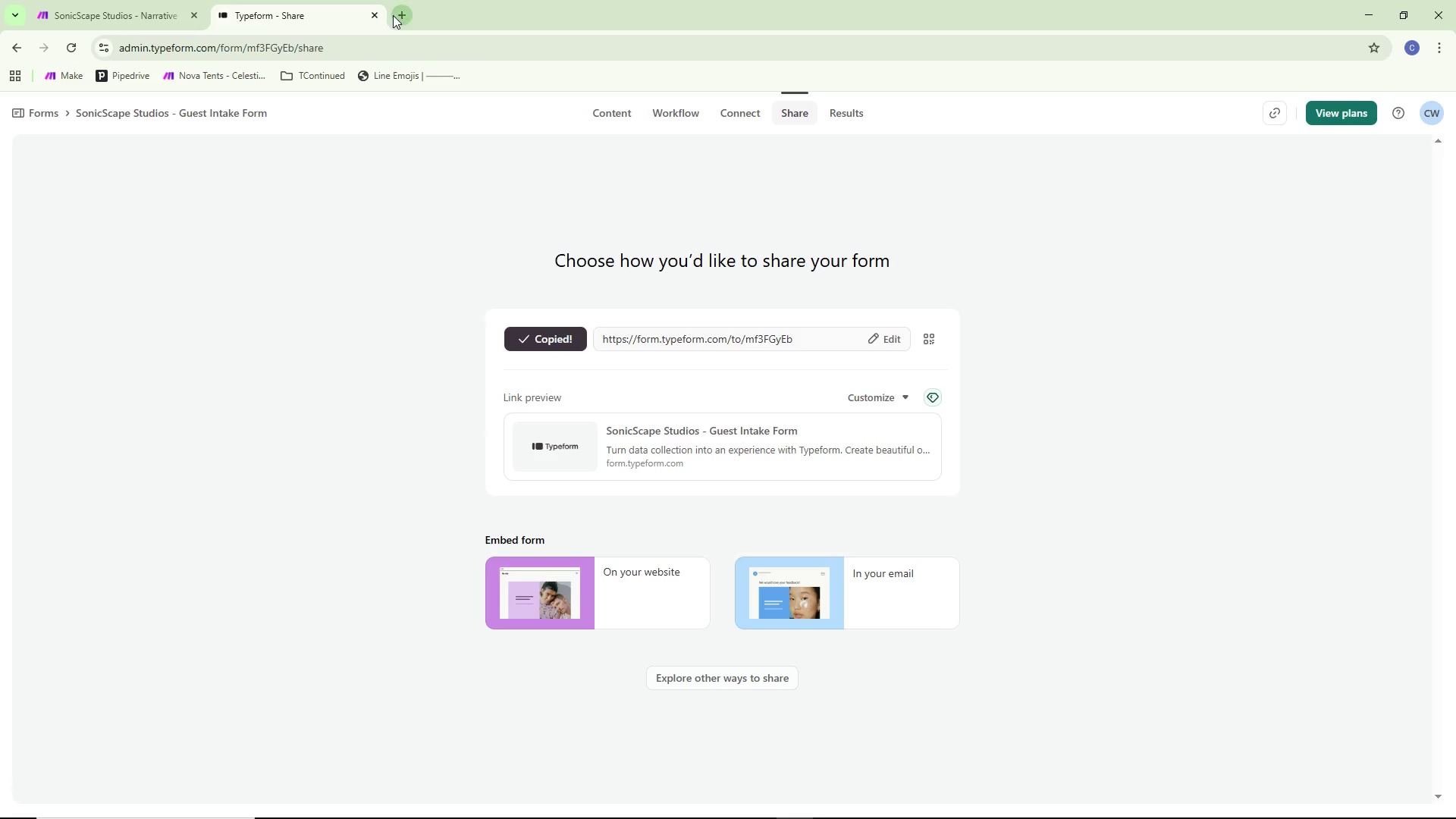 
key(Control+ControlLeft)
 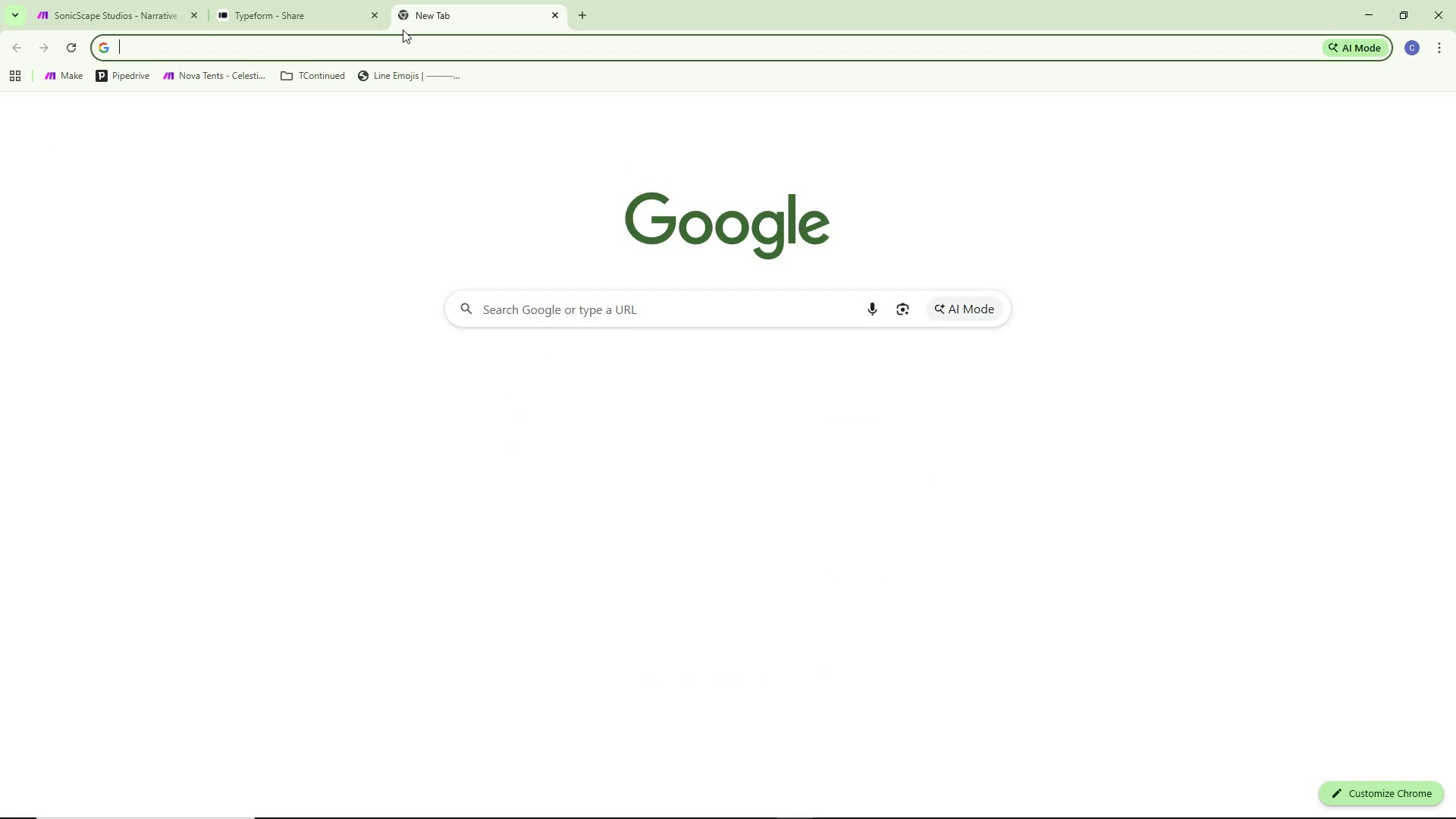 
key(Control+V)
 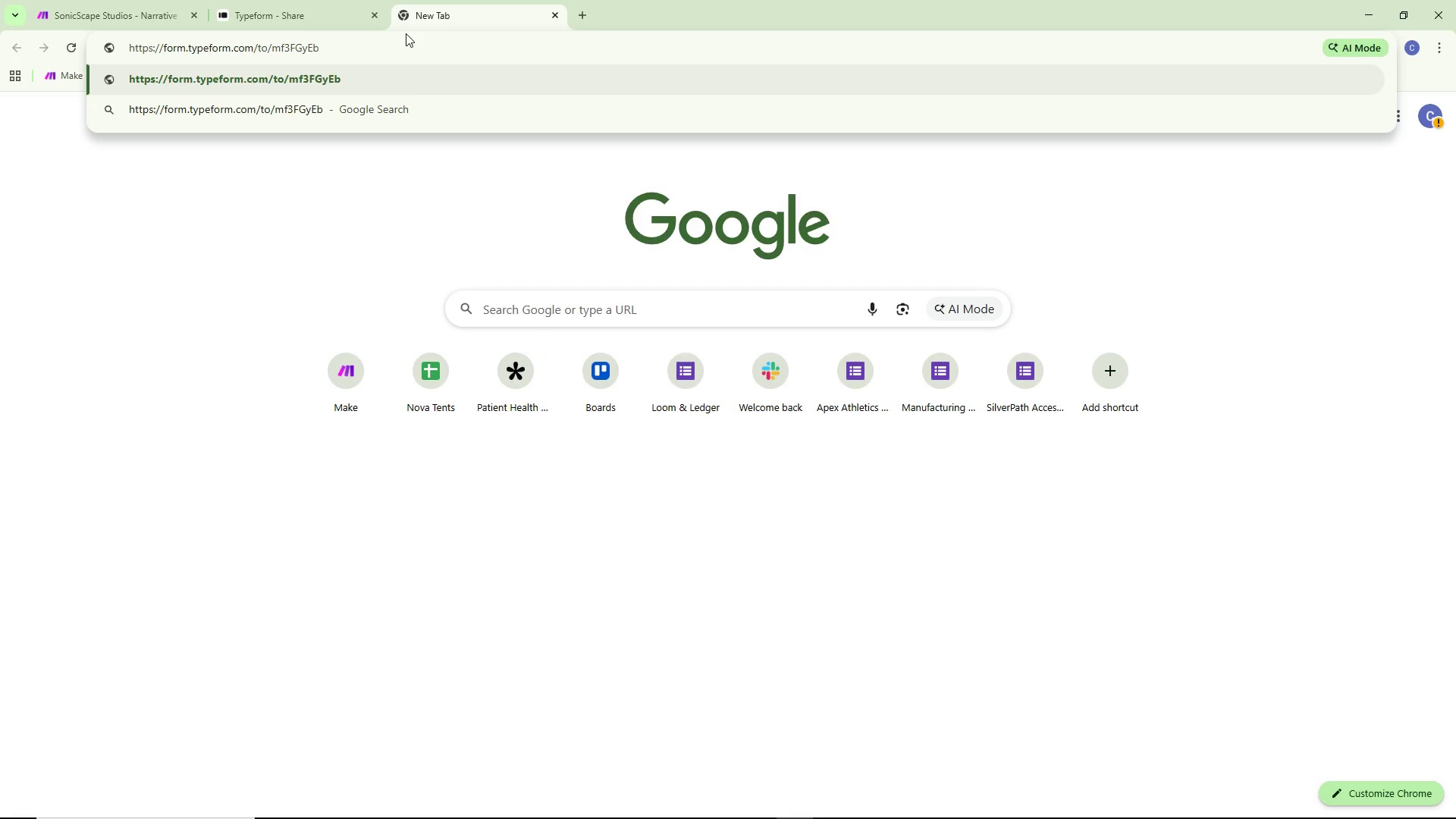 
key(NumpadEnter)
 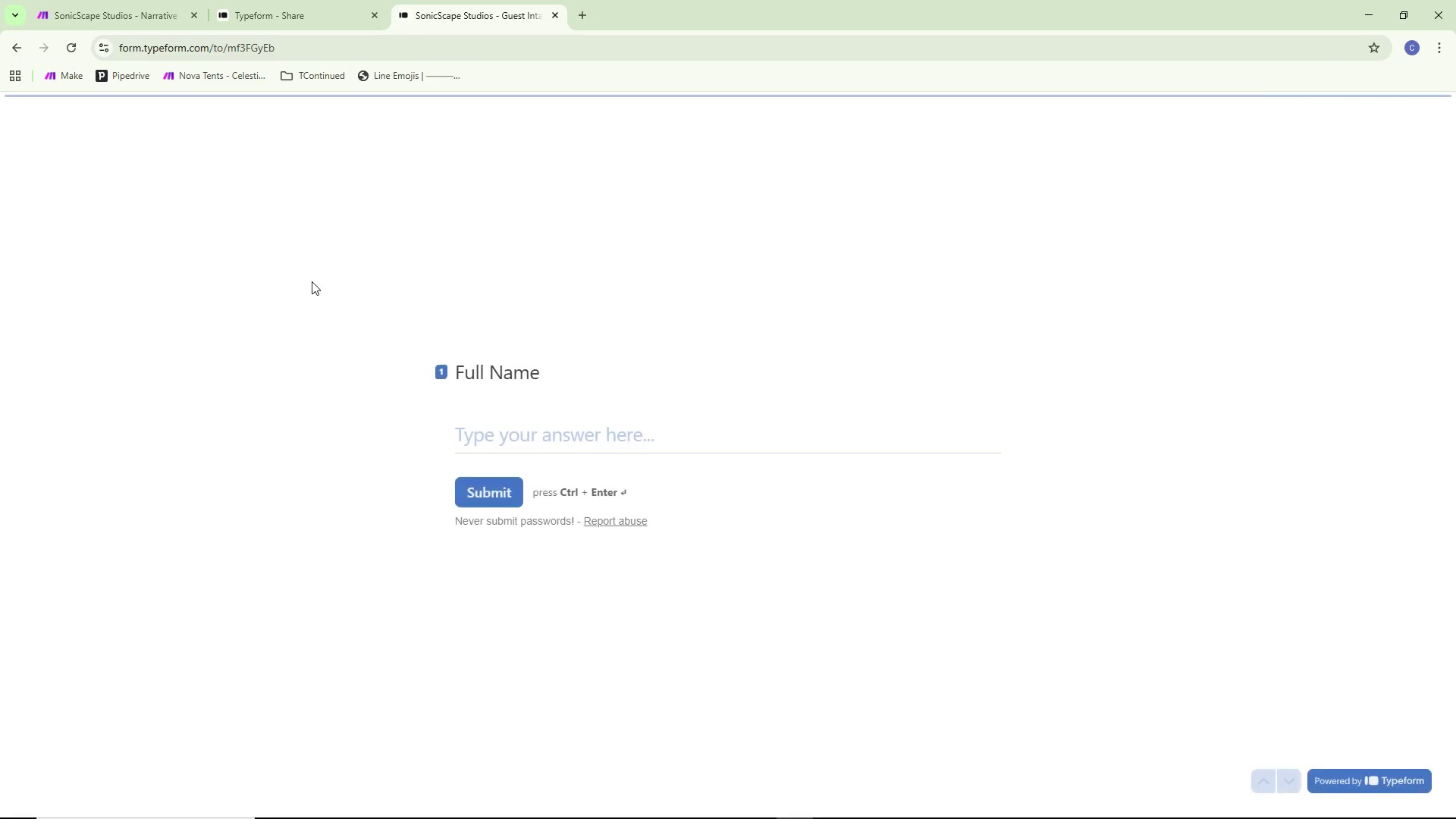 
wait(5.81)
 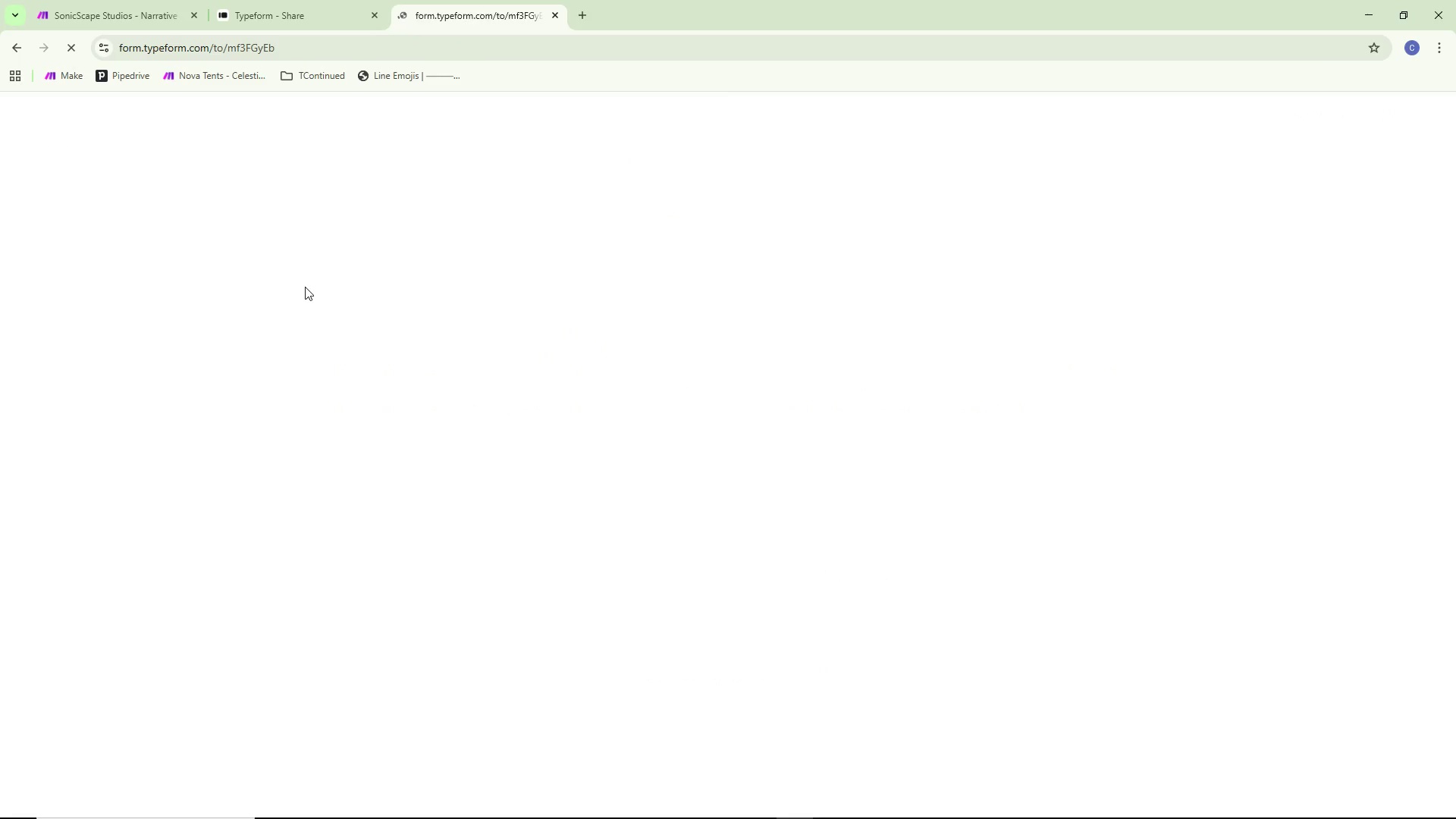 
left_click([118, 0])
 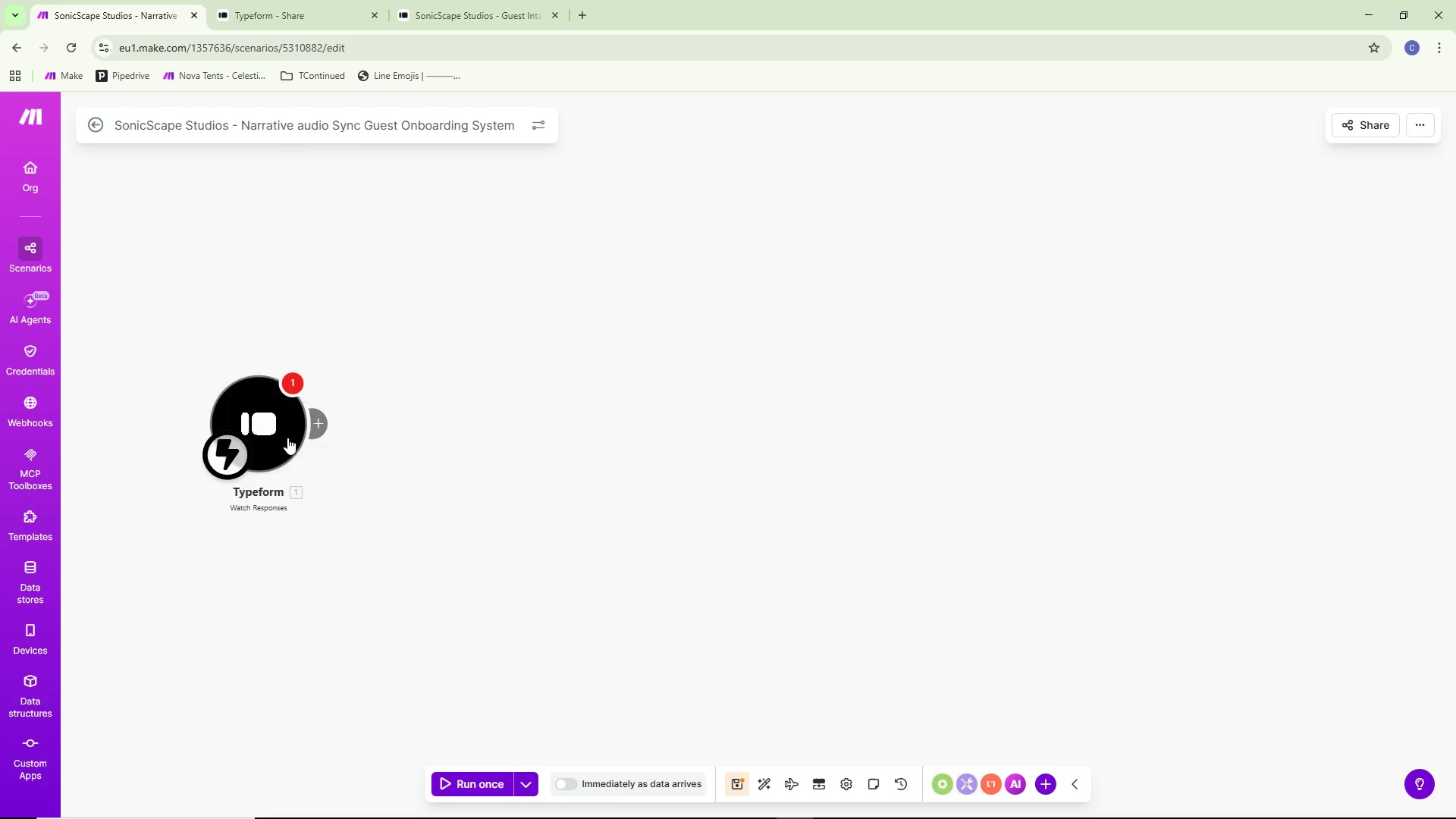 
double_click([279, 434])
 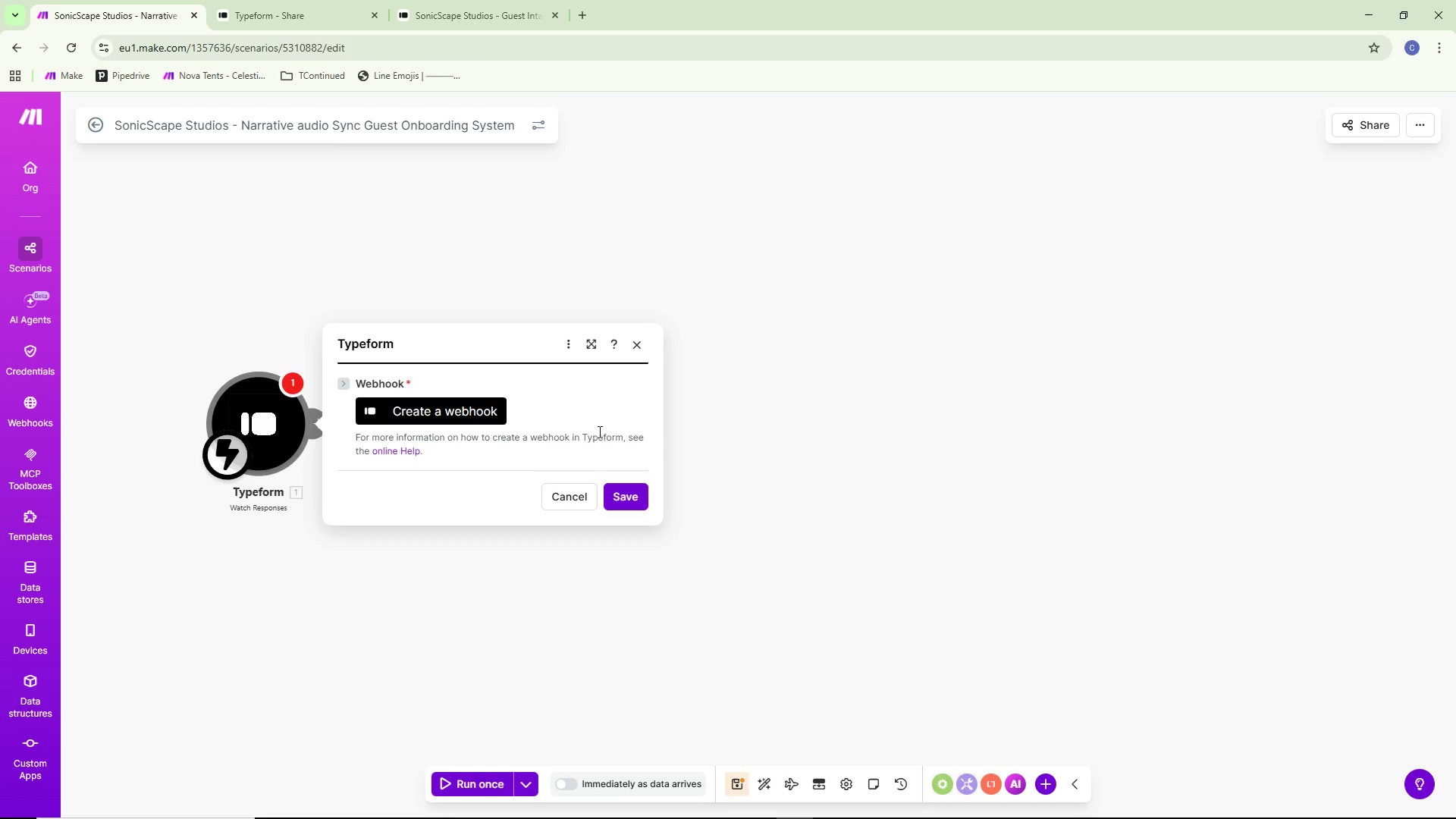 
left_click([482, 414])
 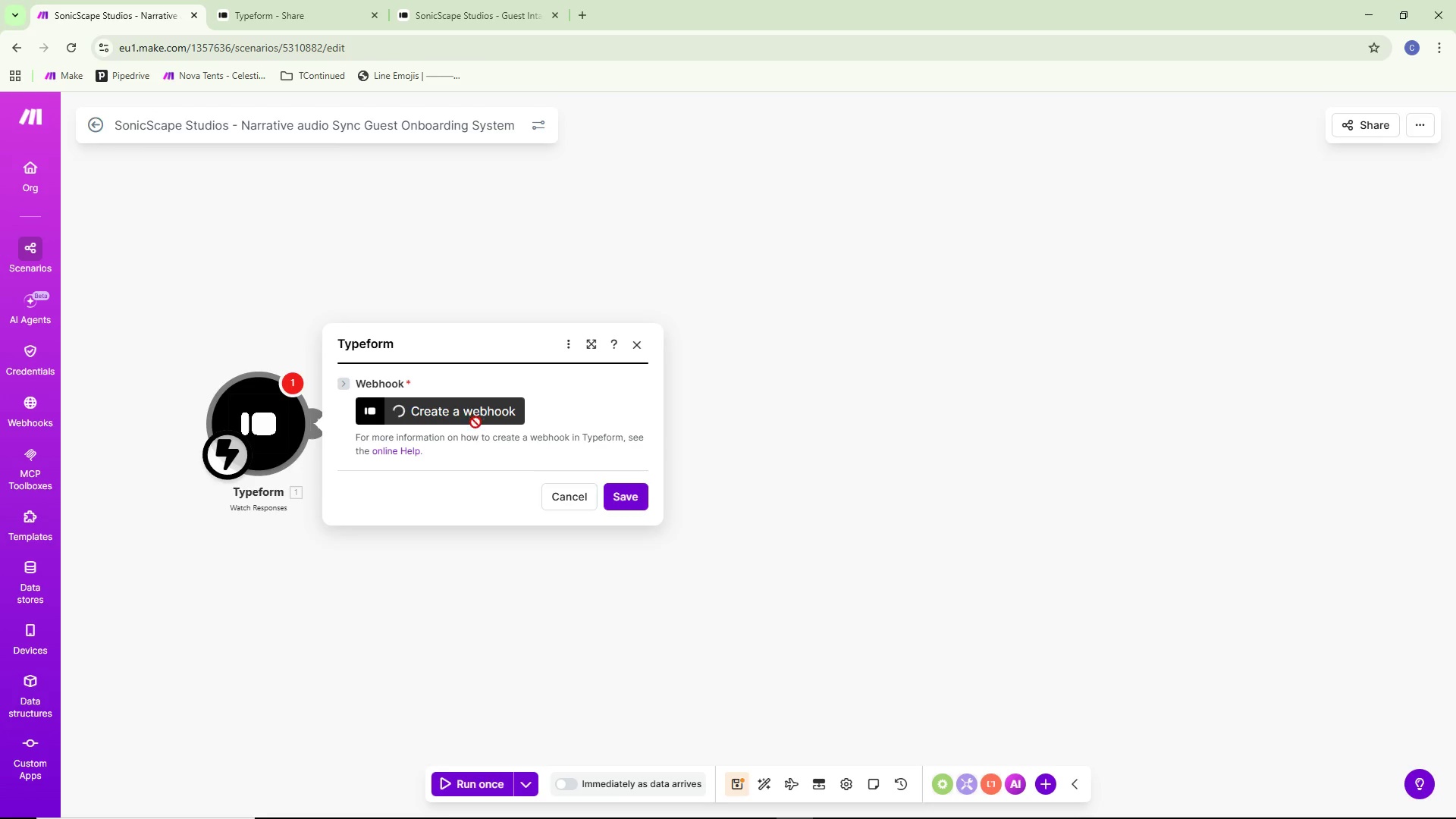 
mouse_move([495, 428])
 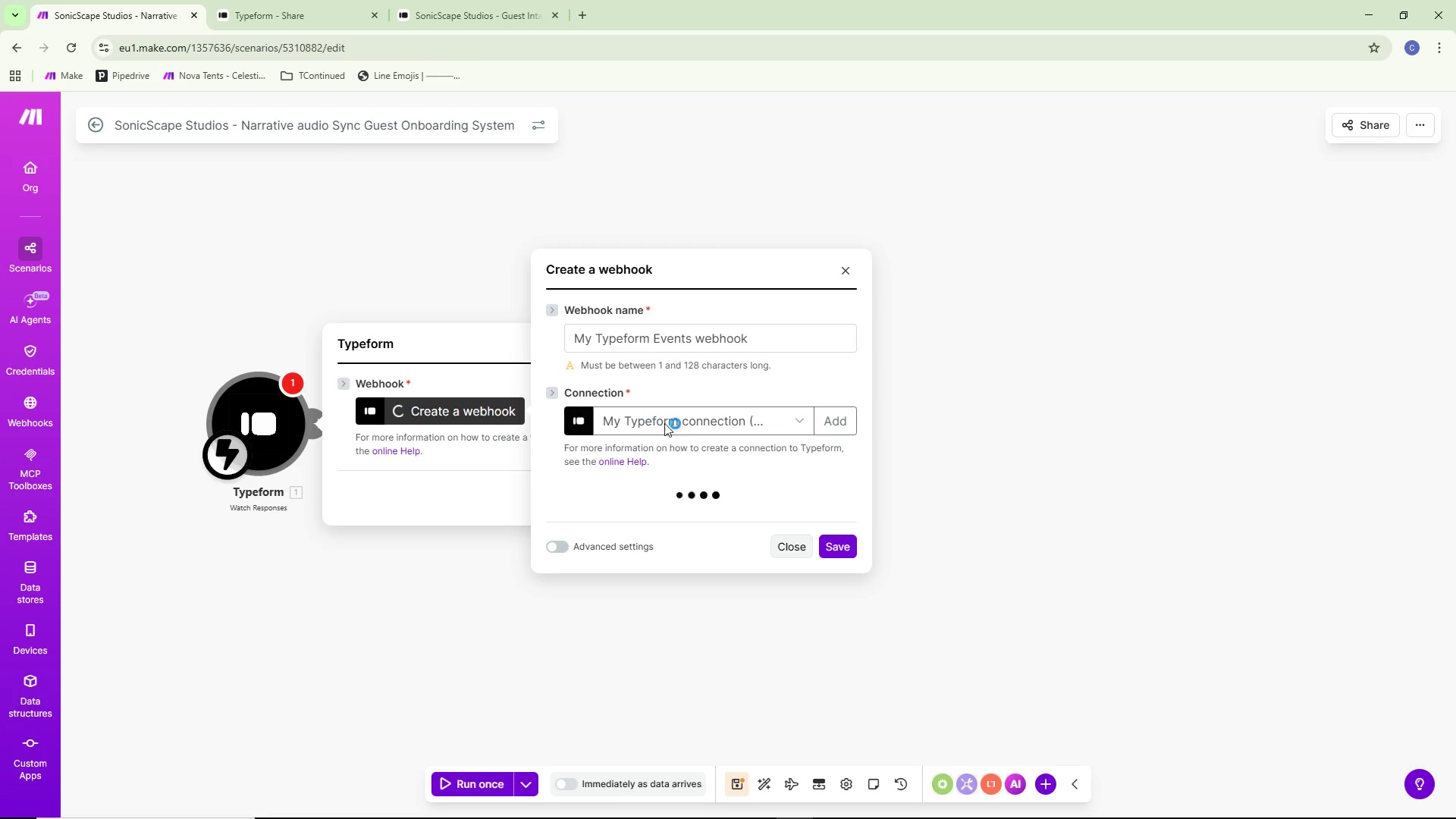 
mouse_move([682, 455])
 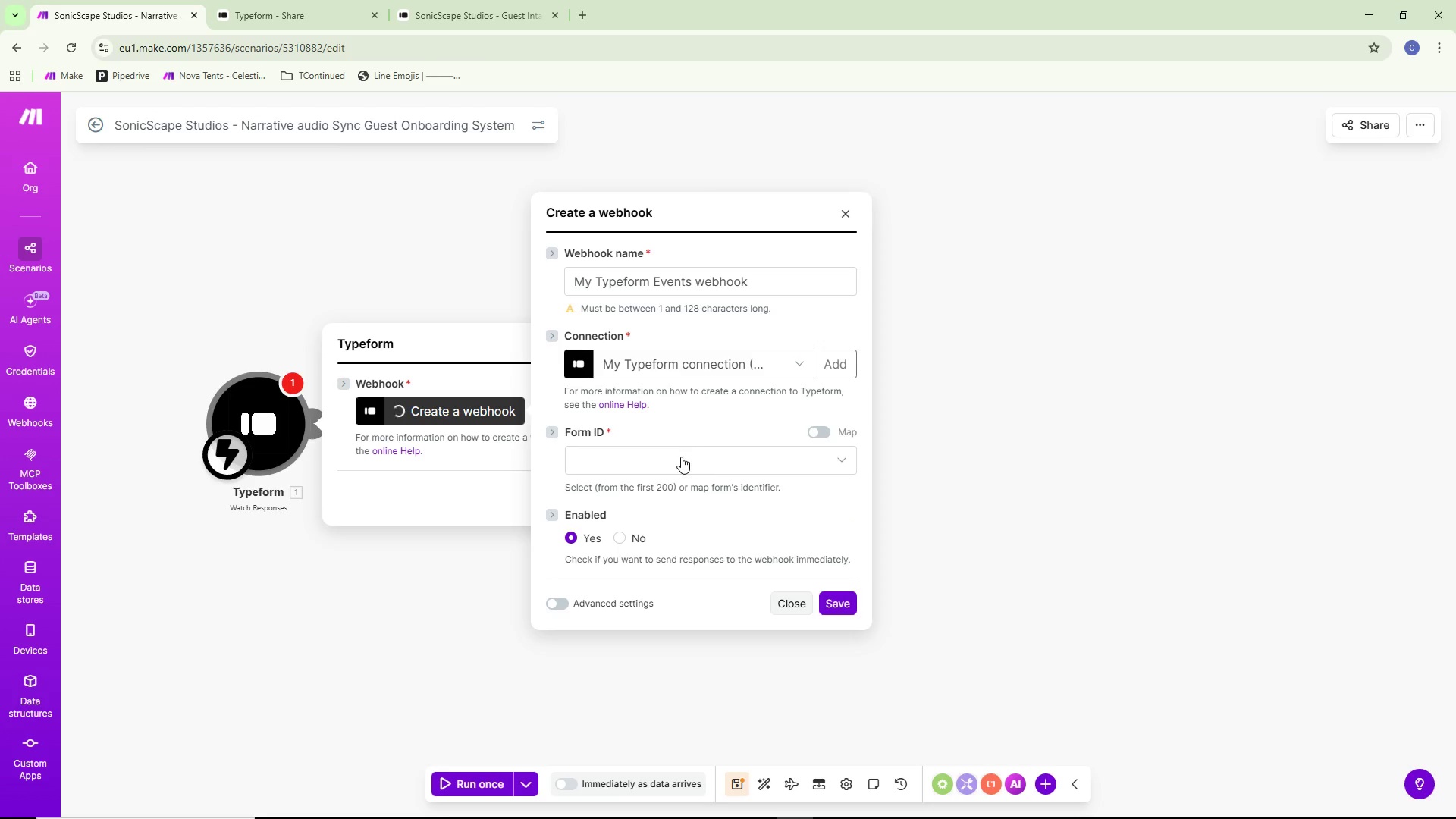 
left_click([681, 457])
 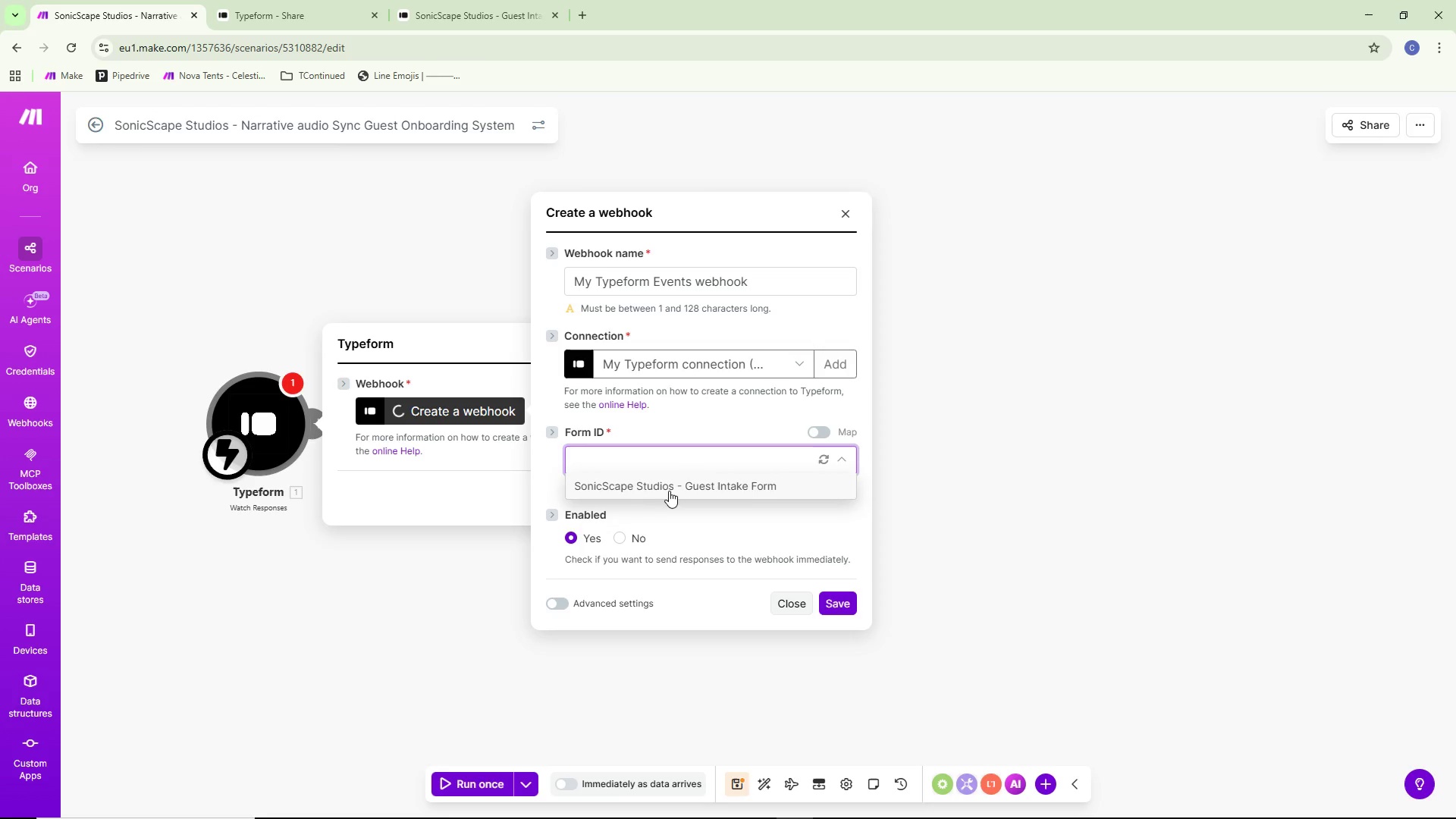 
left_click([668, 493])
 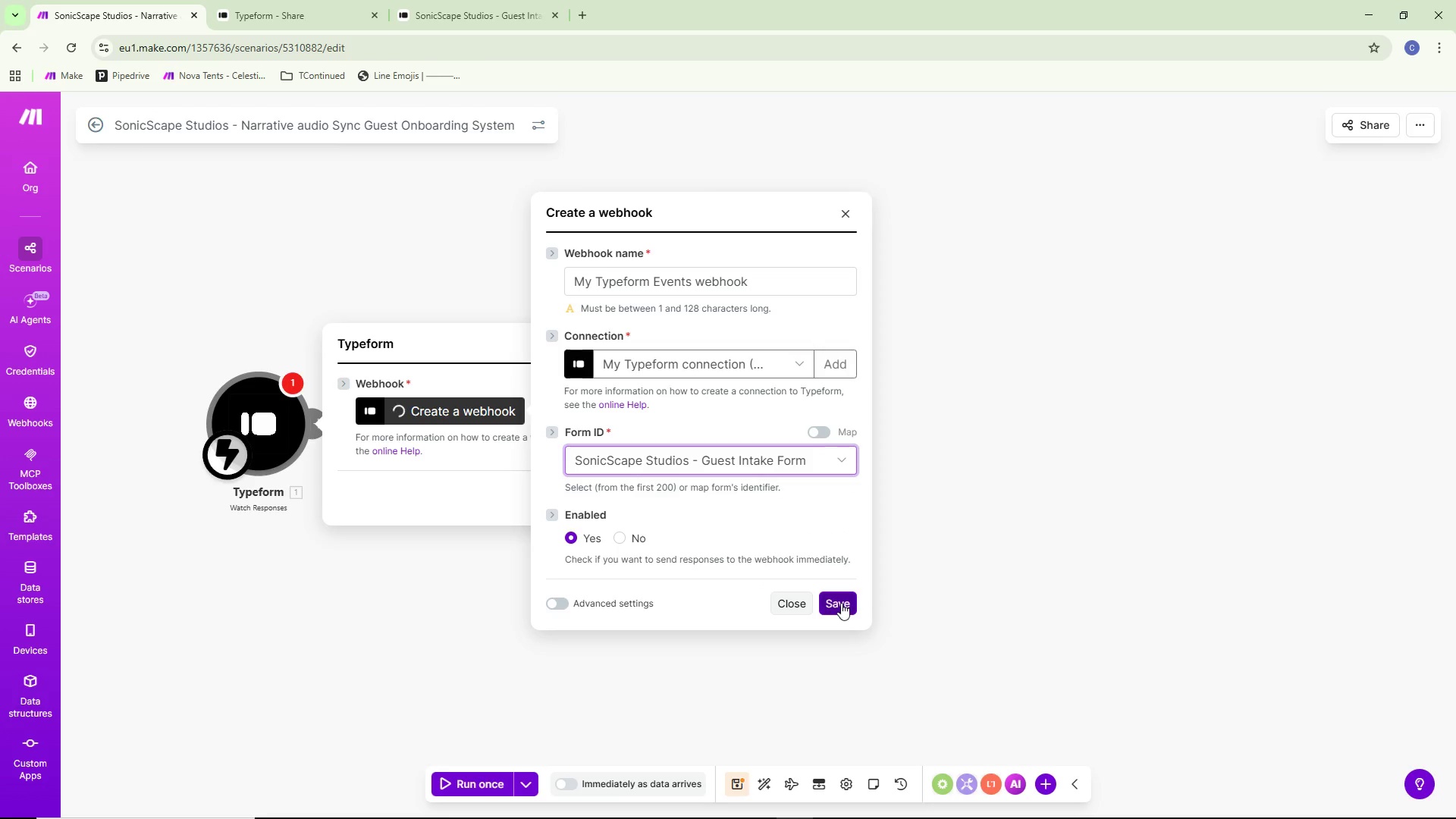 
left_click([841, 603])
 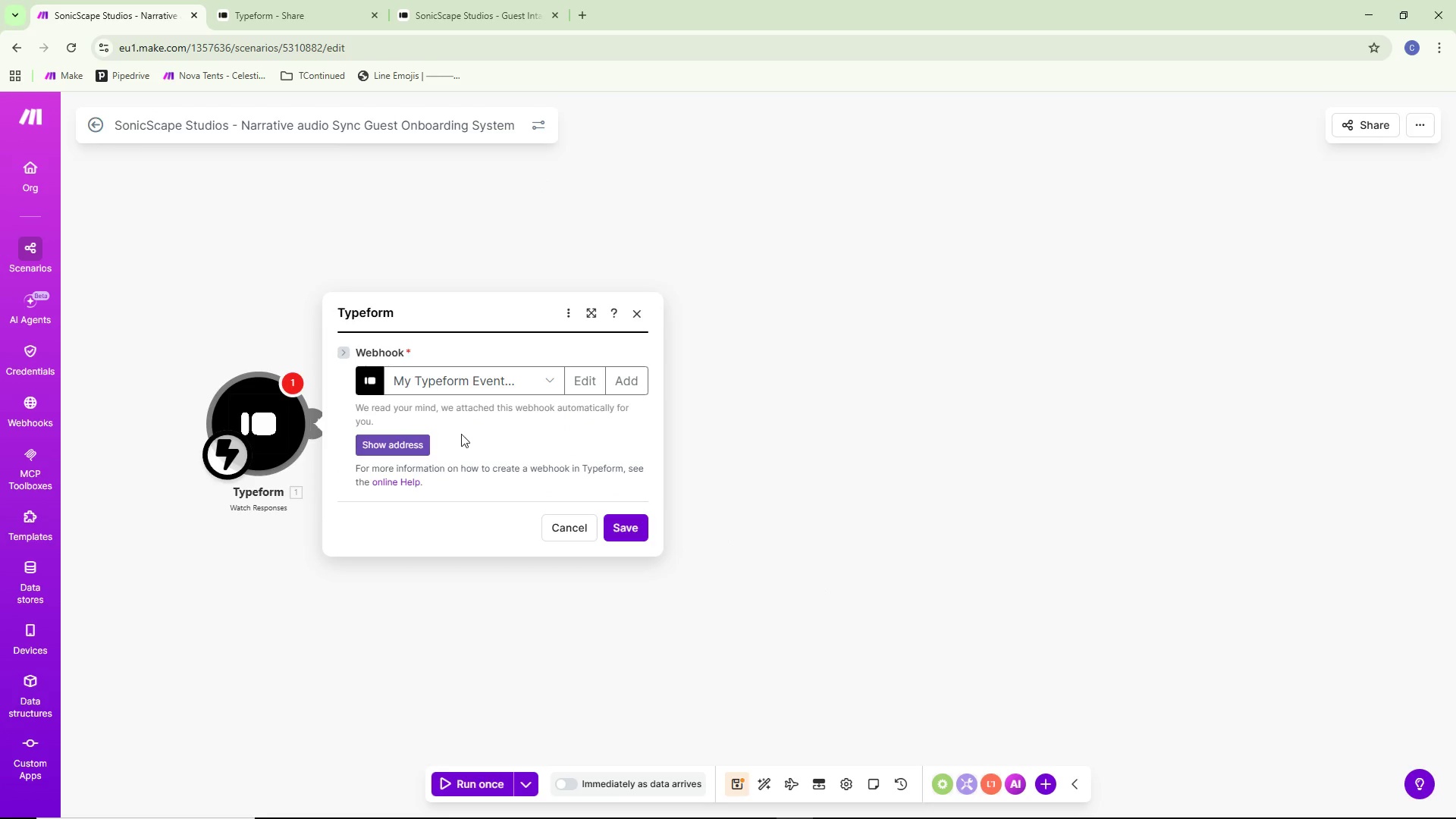 
wait(6.73)
 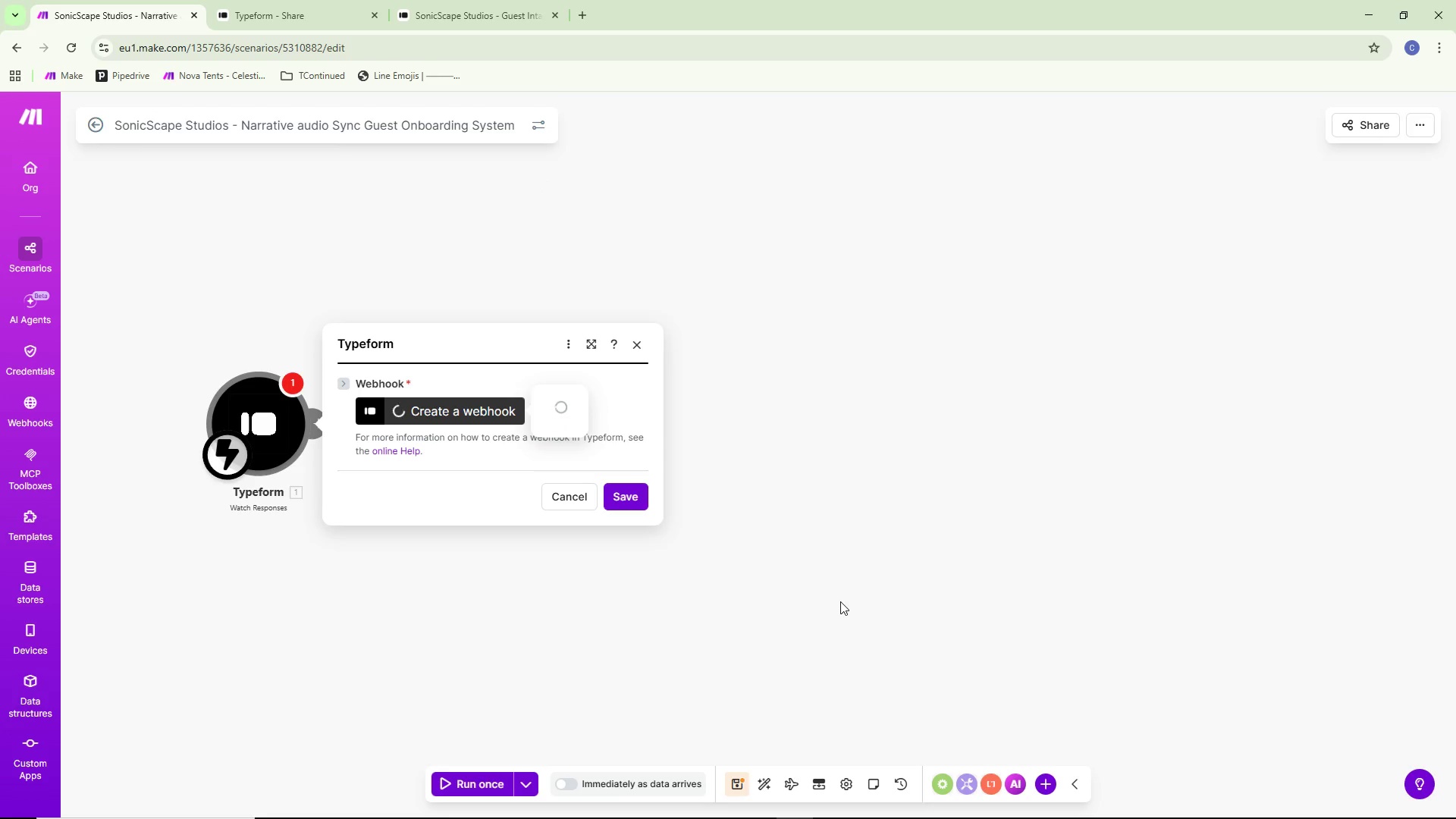 
left_click([420, 449])
 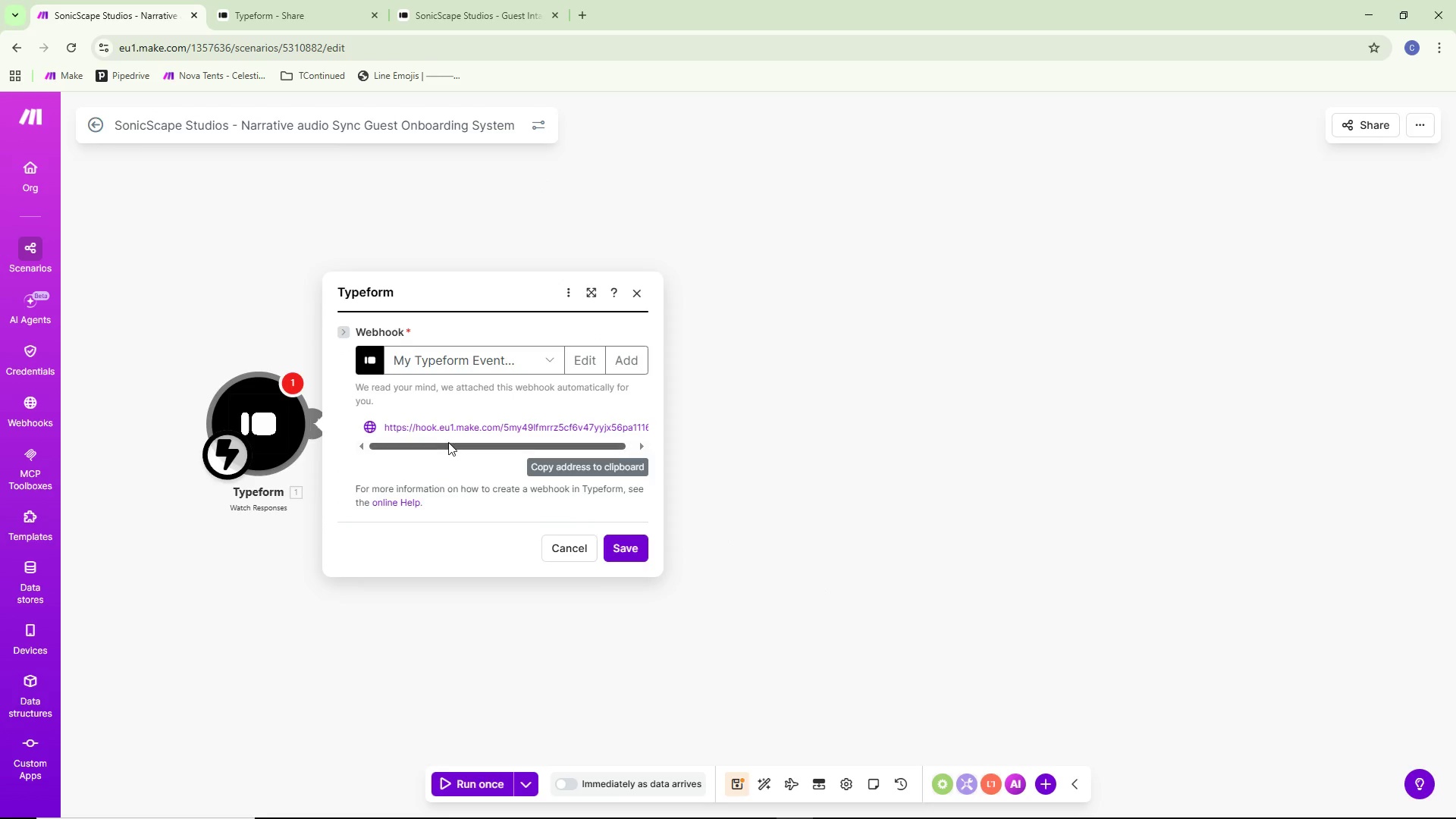 
left_click_drag(start_coordinate=[443, 445], to_coordinate=[490, 444])
 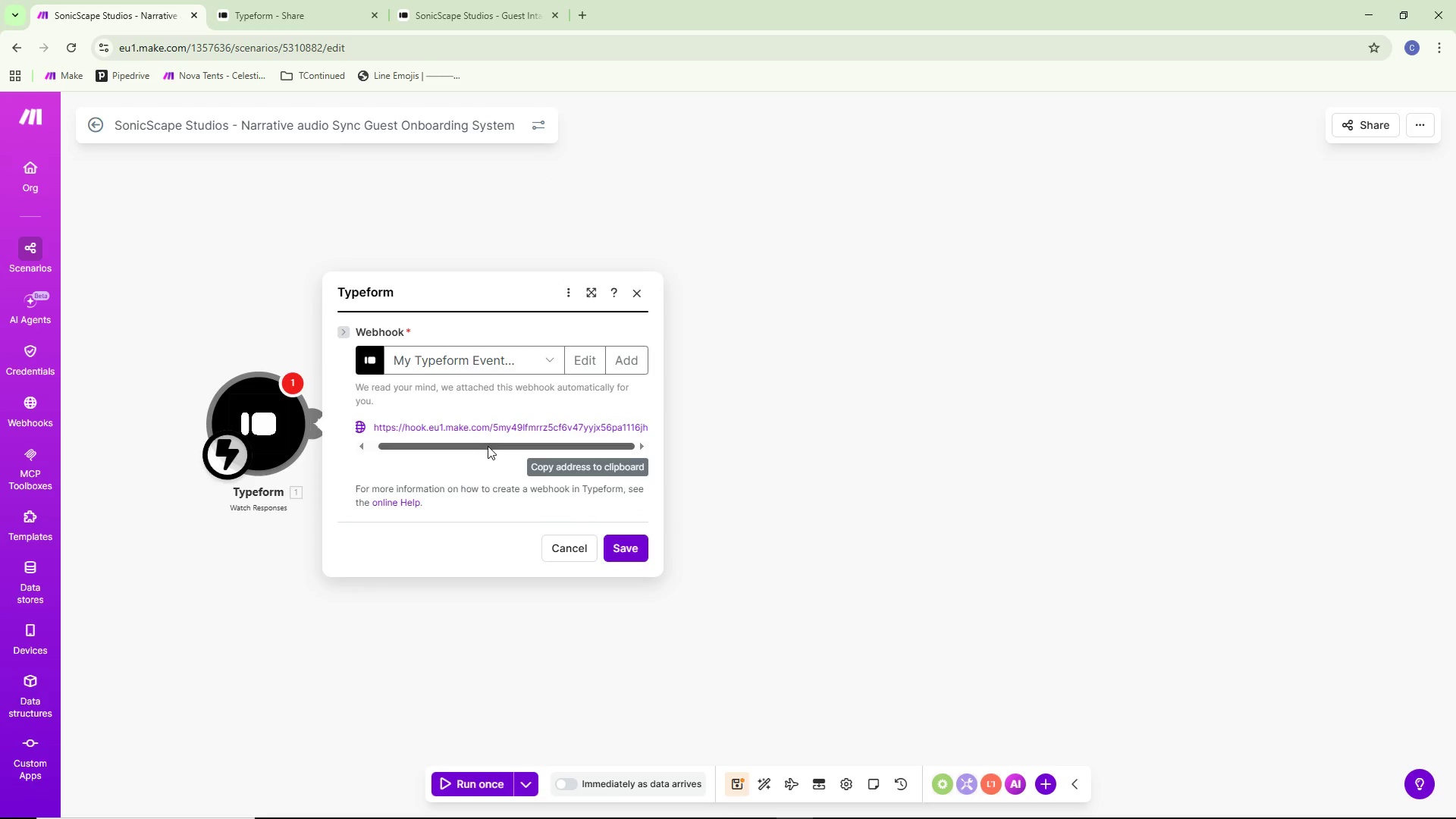 
left_click_drag(start_coordinate=[488, 446], to_coordinate=[419, 451])
 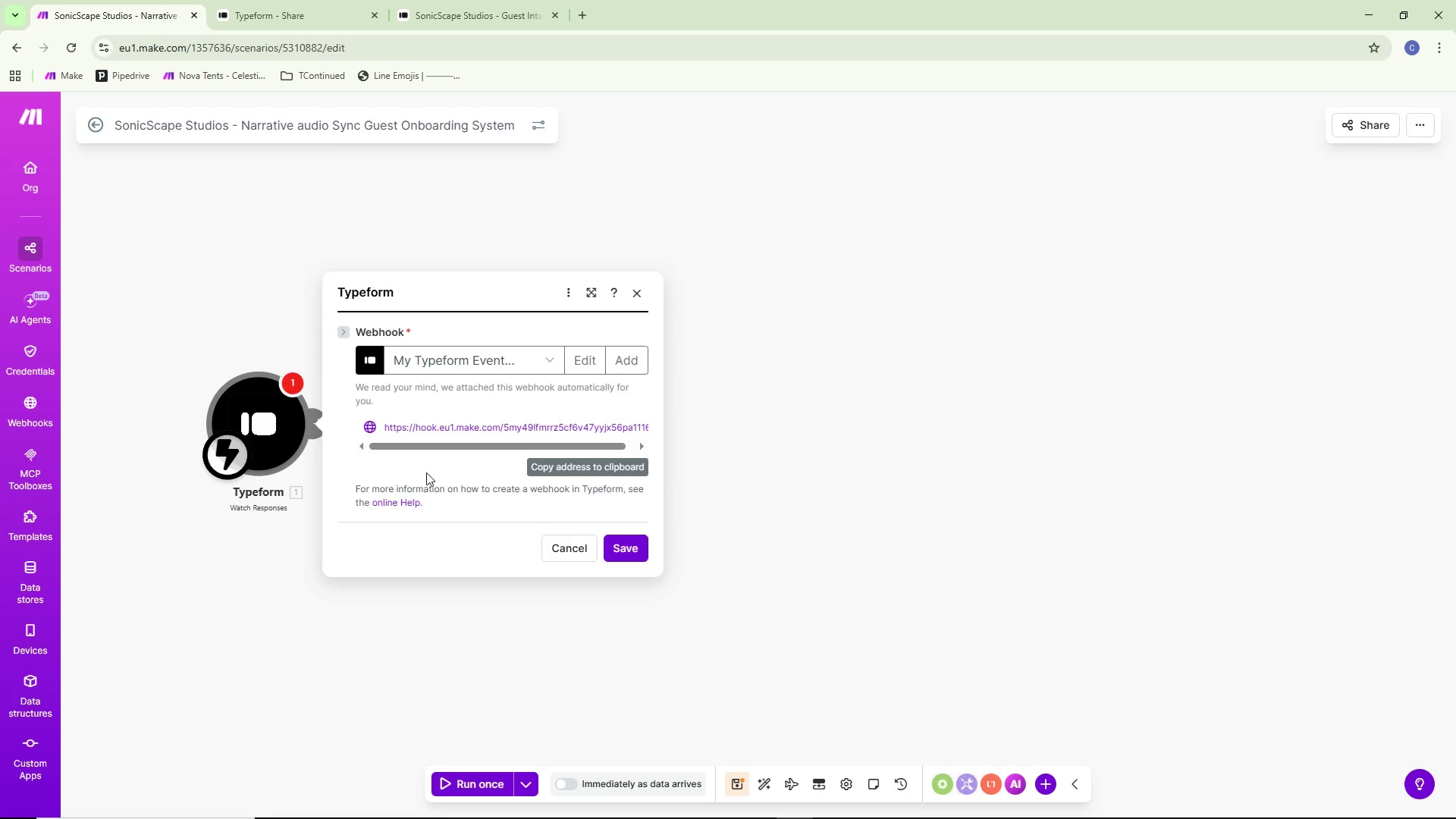 
left_click([428, 473])
 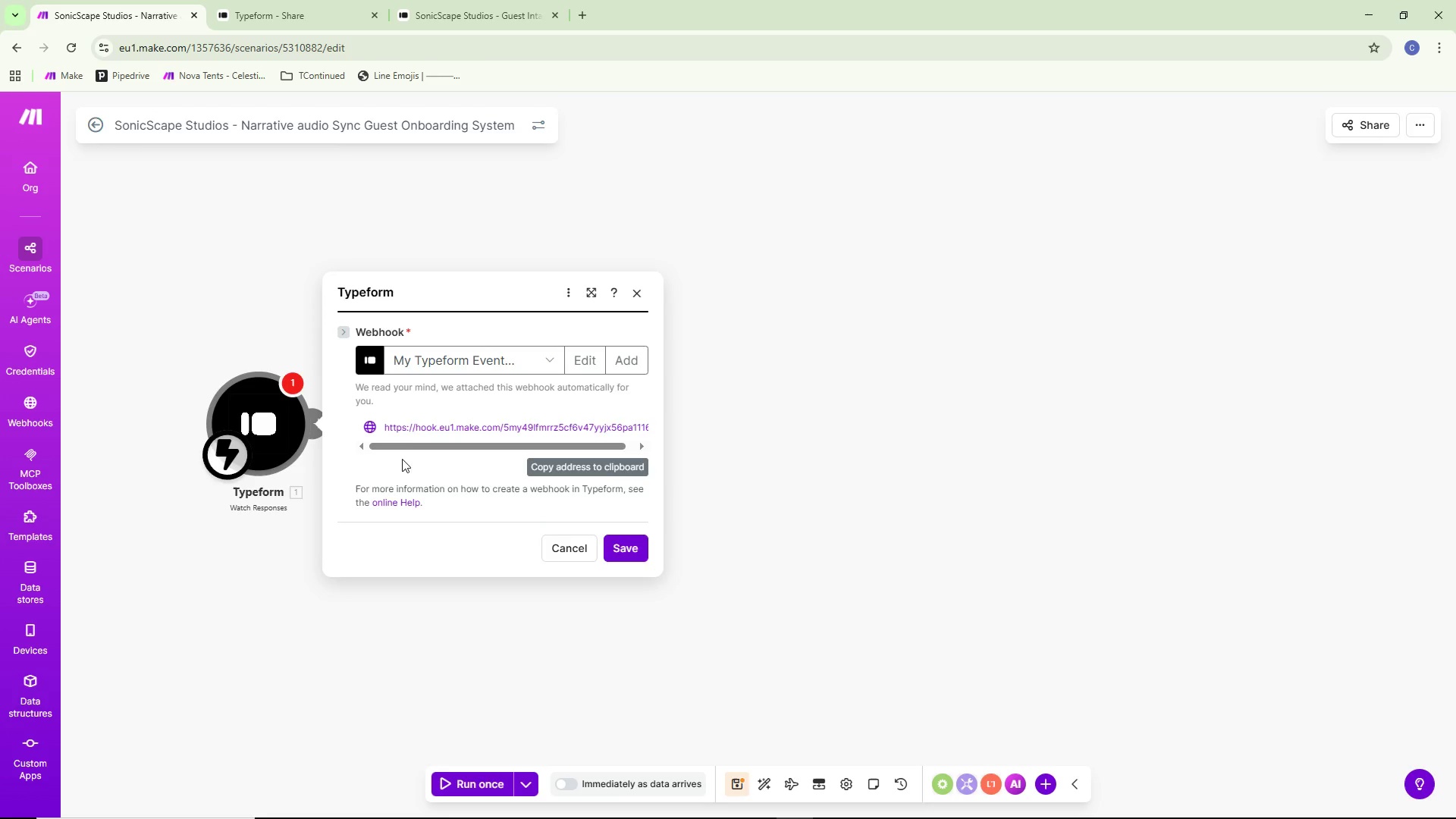 
left_click([435, 425])
 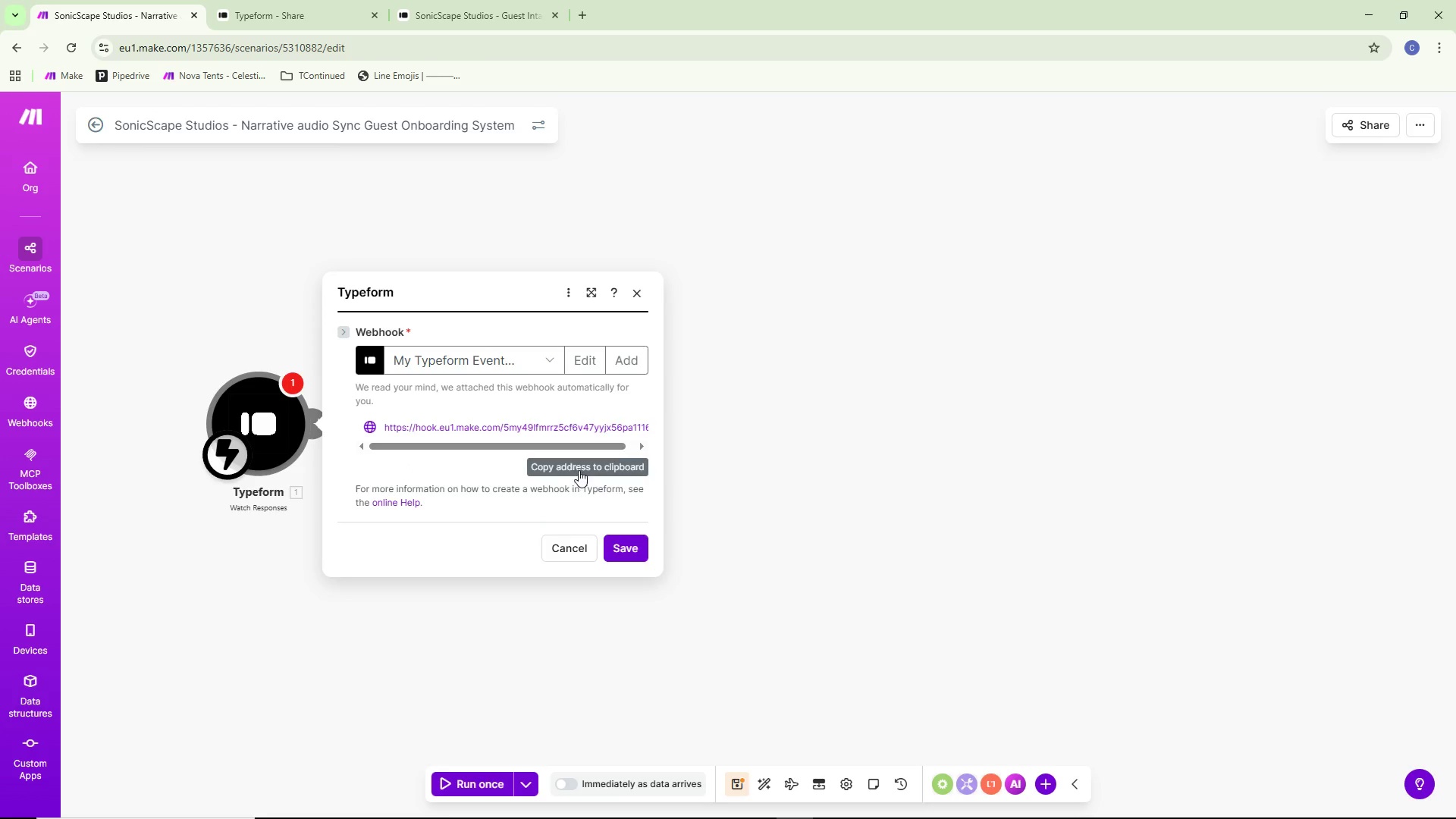 
left_click([579, 470])
 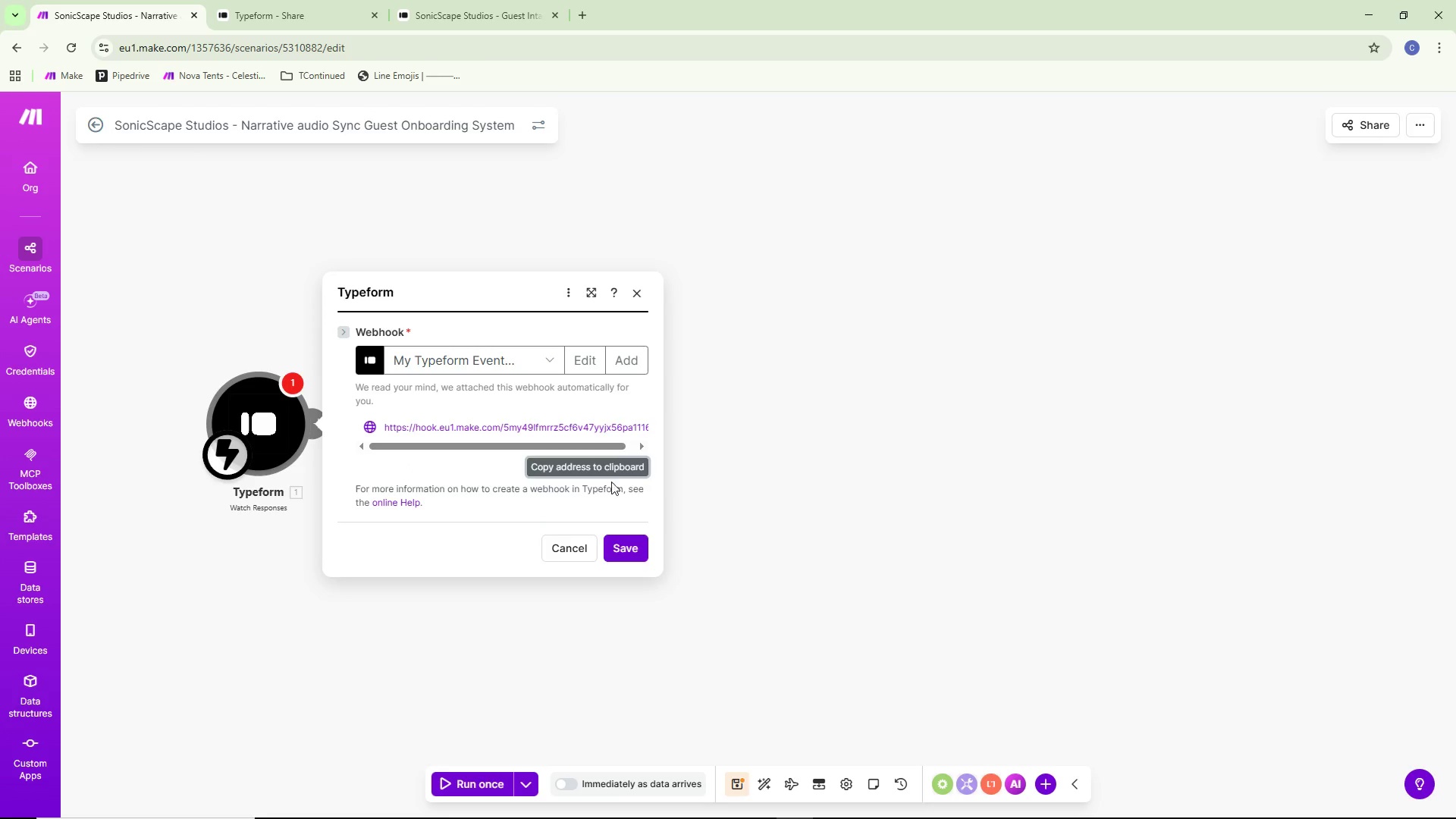 
double_click([594, 469])
 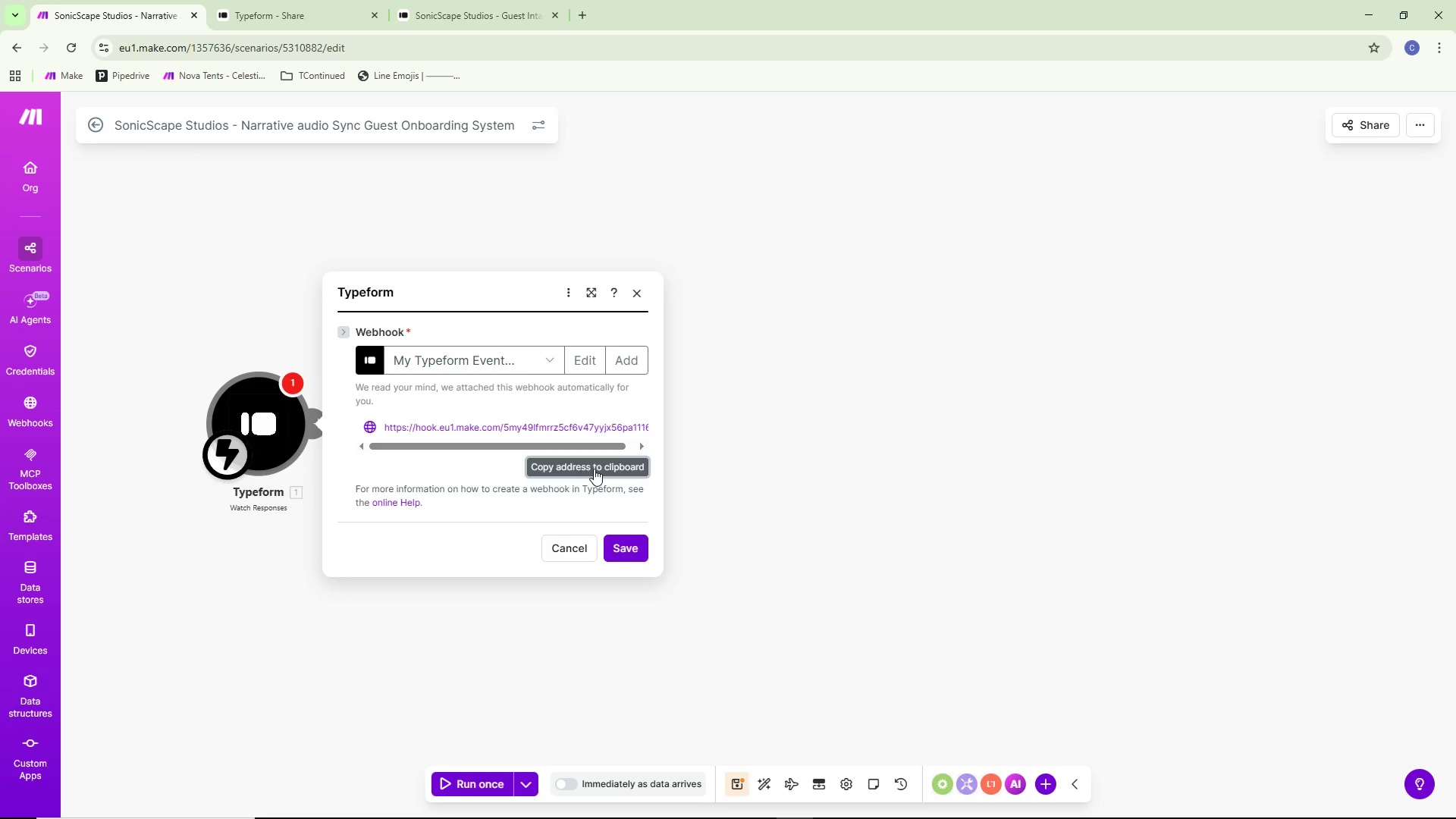 
triple_click([594, 469])
 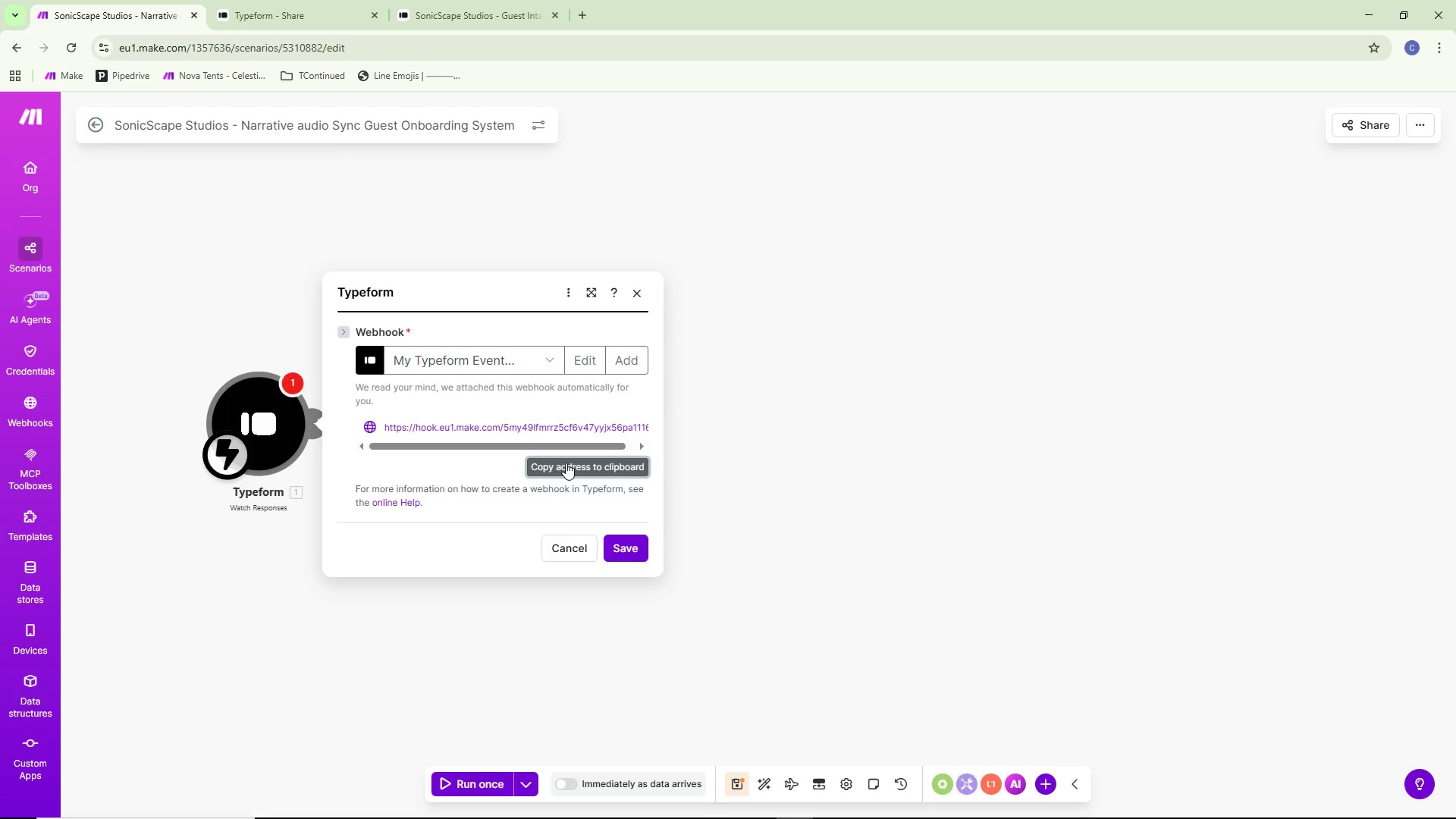 
double_click([566, 463])
 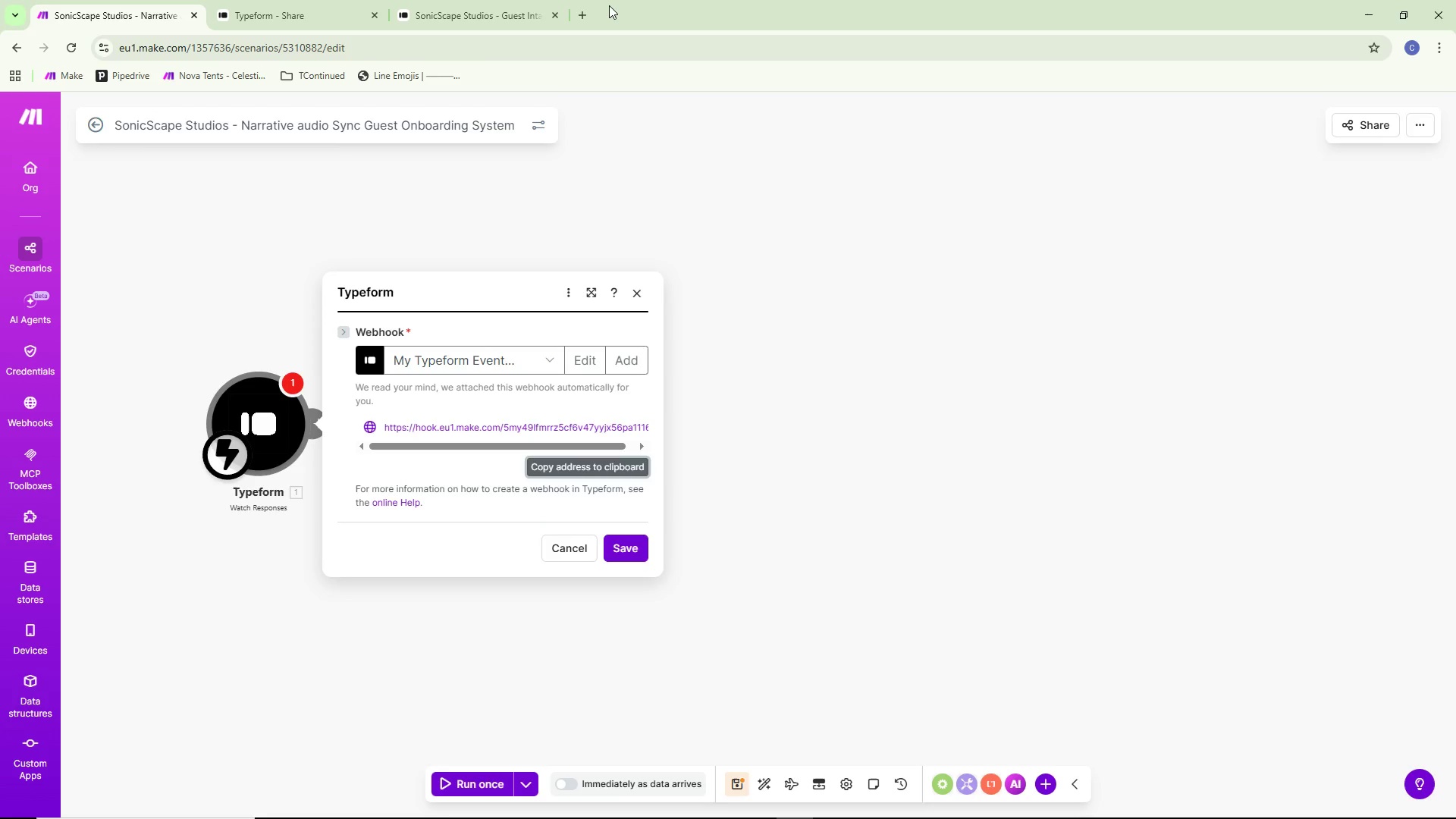 
left_click([588, 8])
 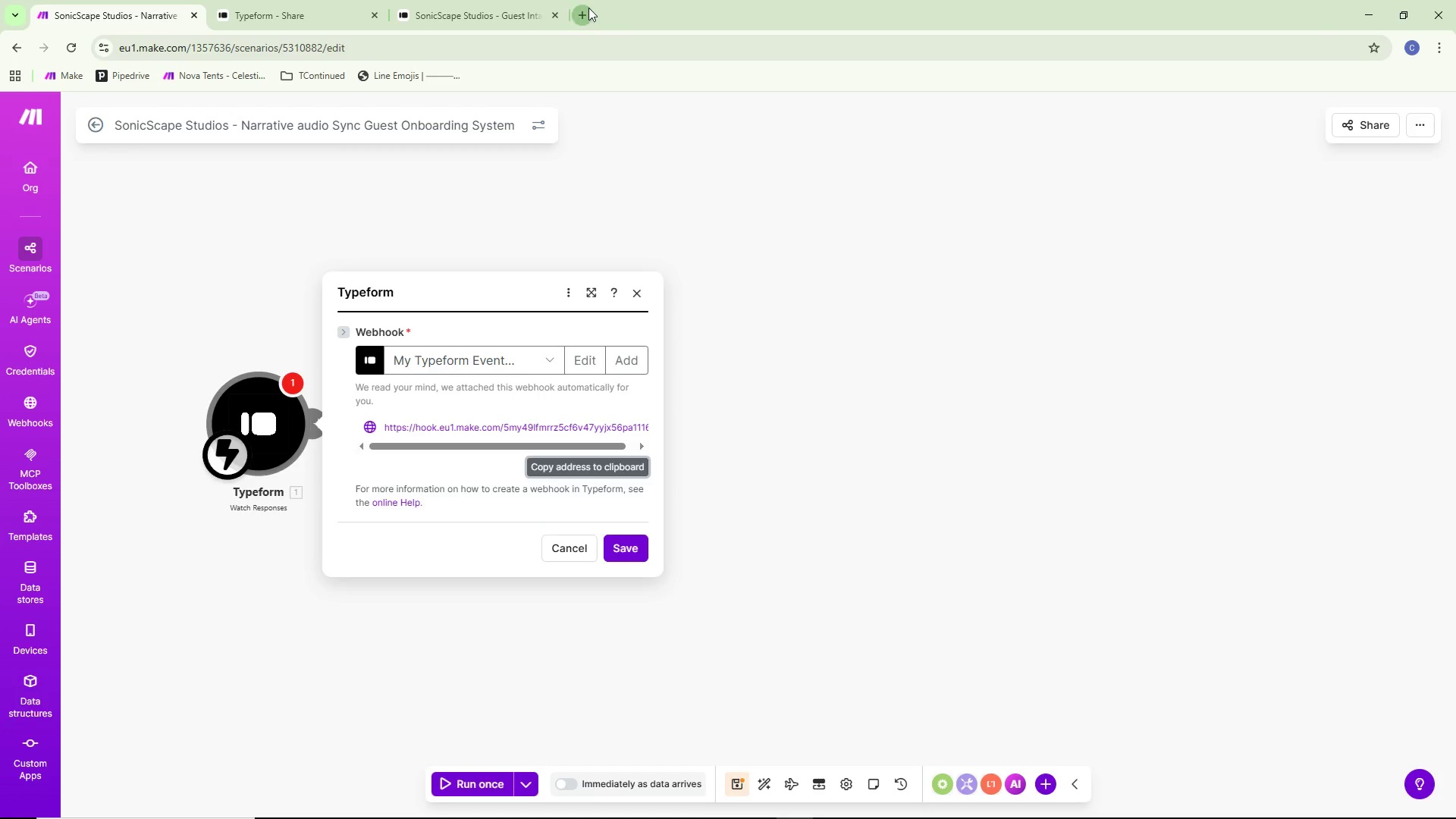 
key(Control+ControlLeft)
 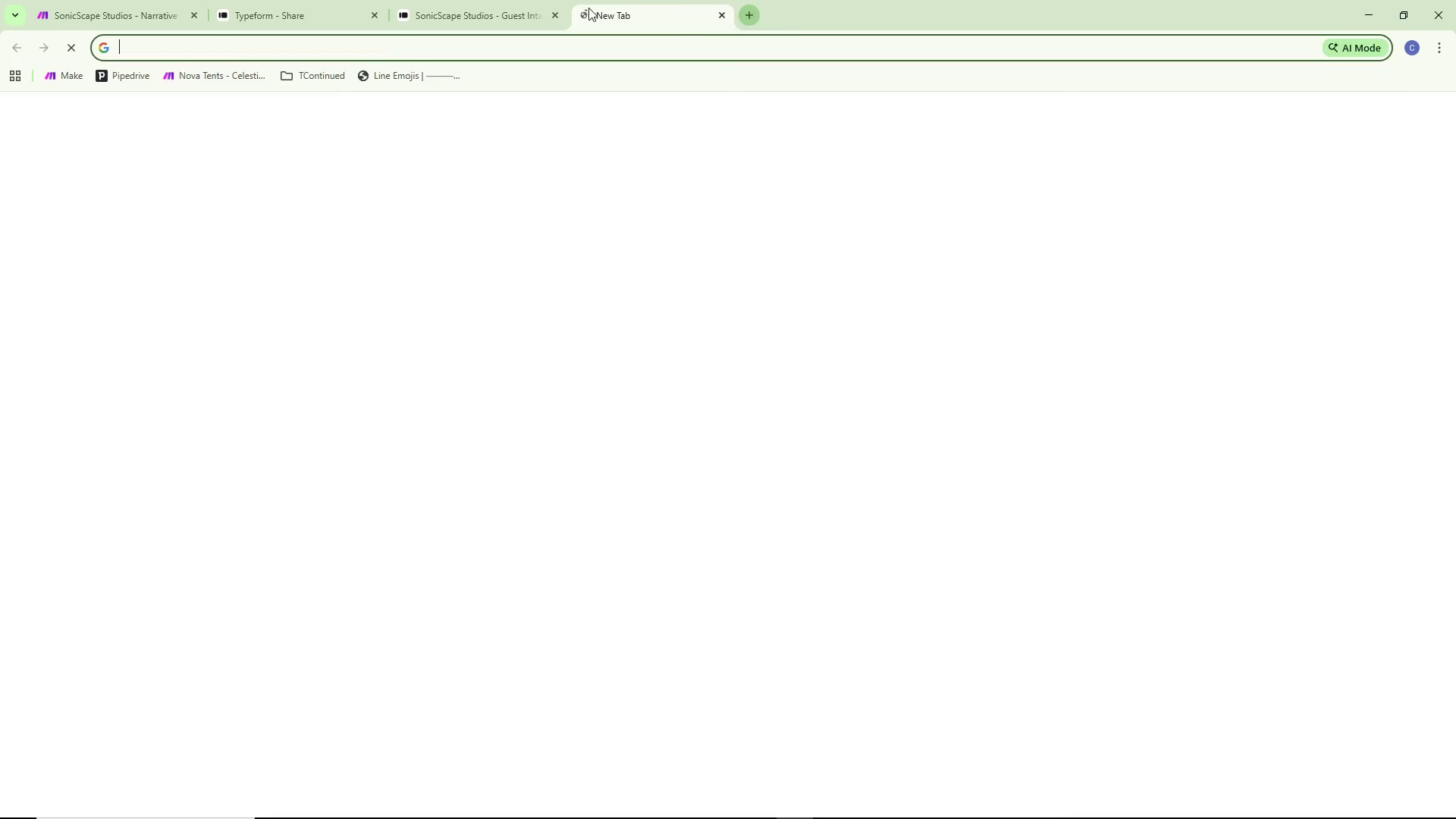 
key(Control+V)
 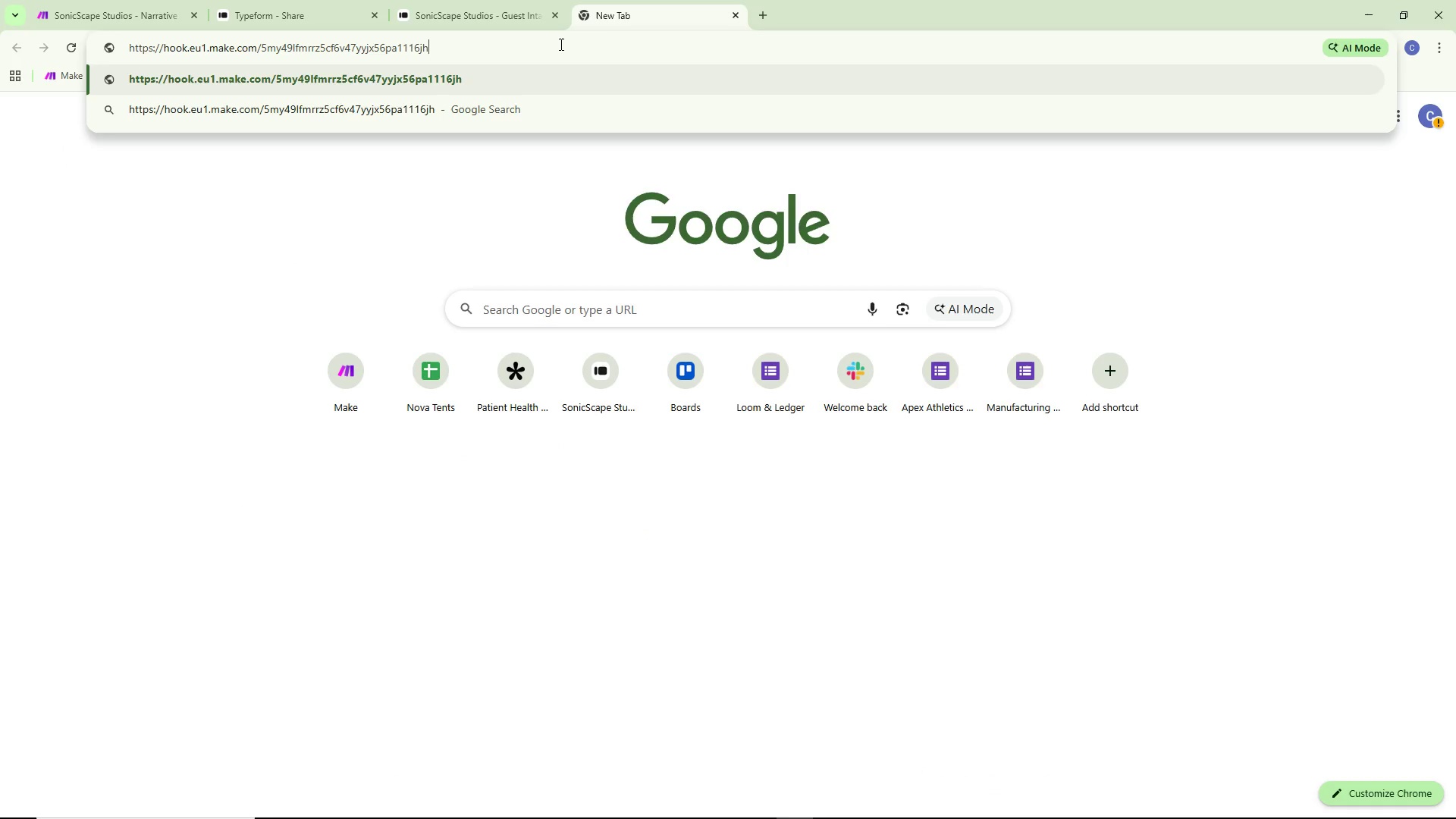 
key(Control+ControlLeft)
 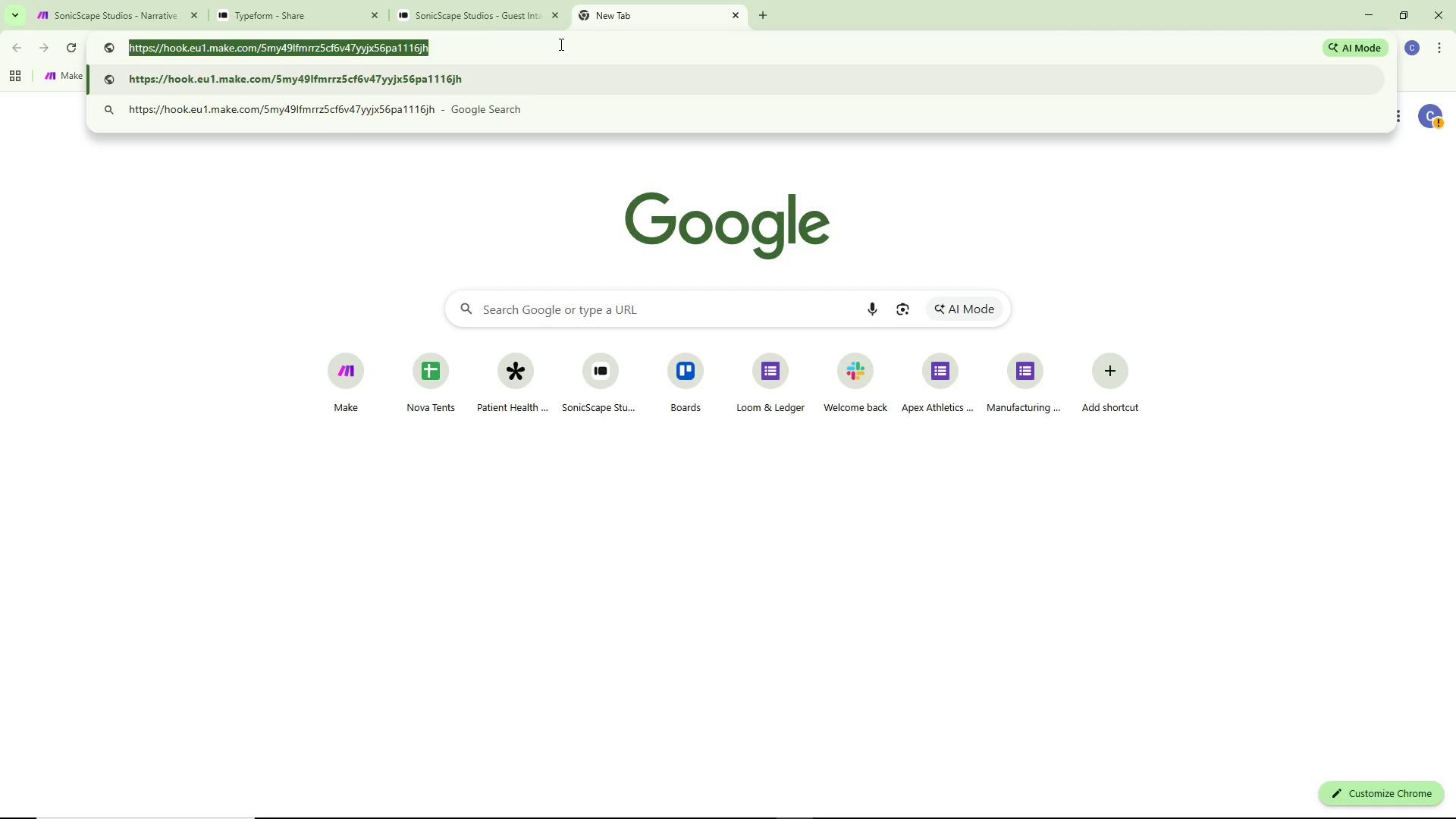 
key(Control+A)
 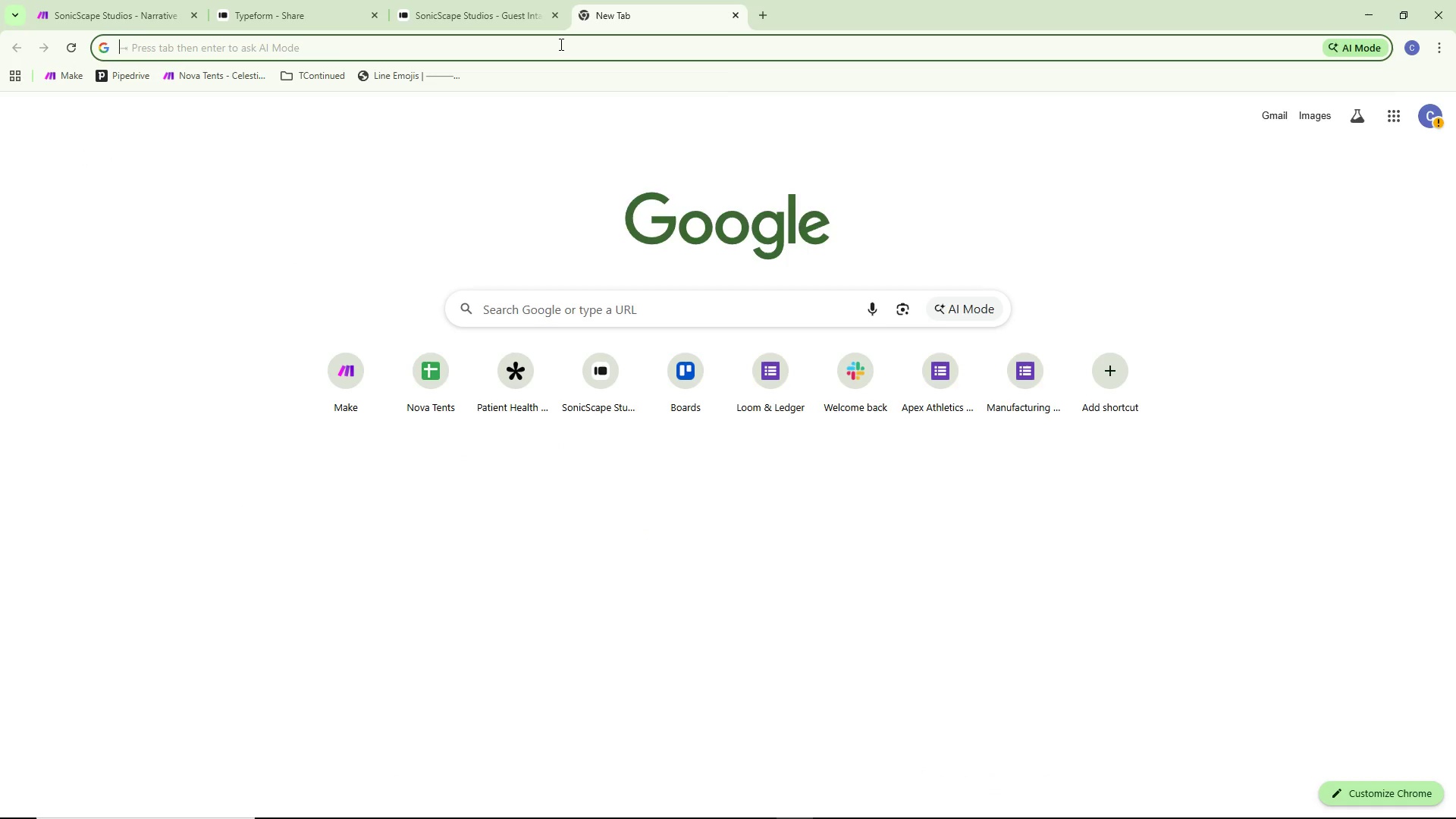 
key(Control+Backspace)
 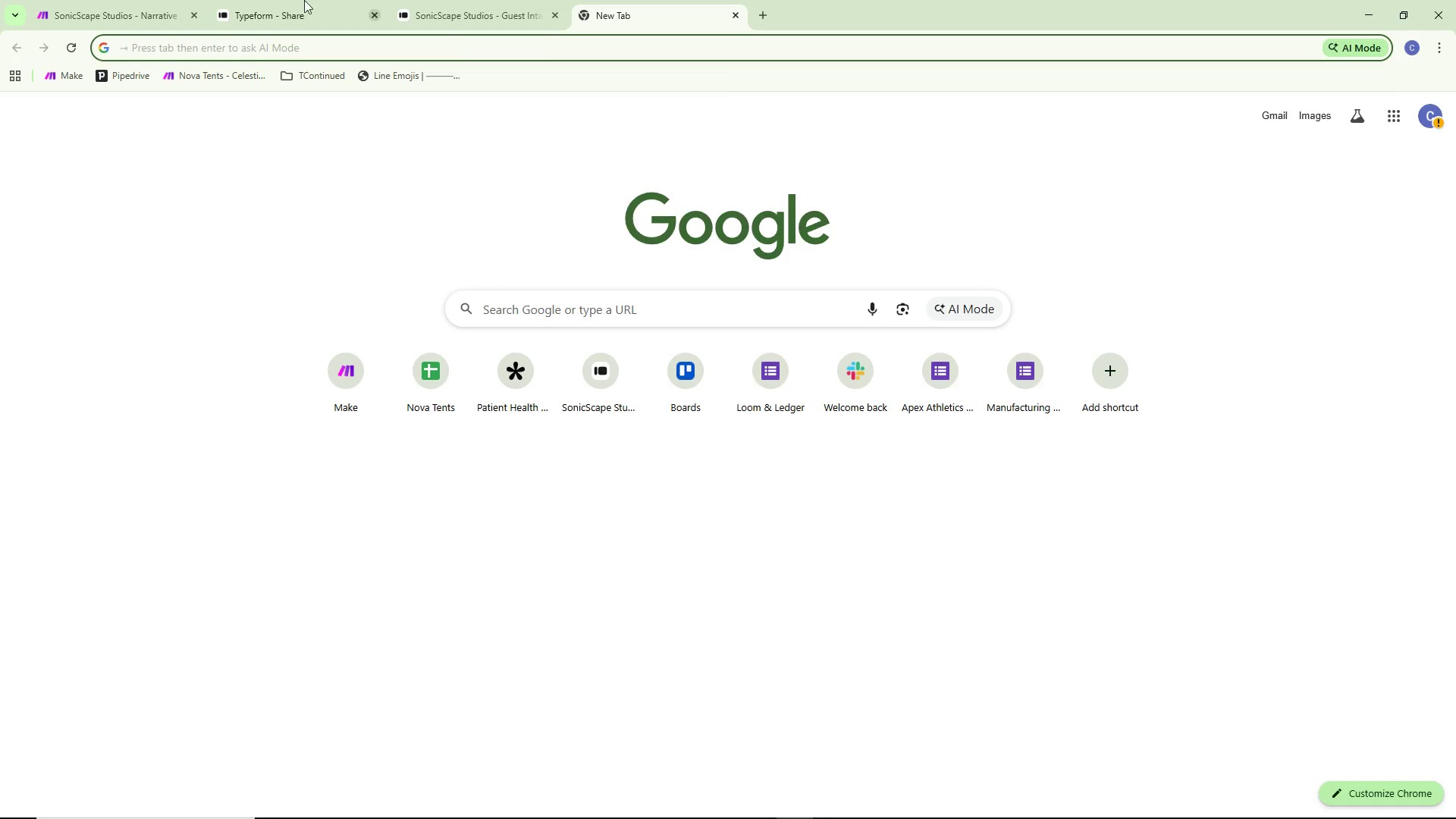 
left_click([239, 0])
 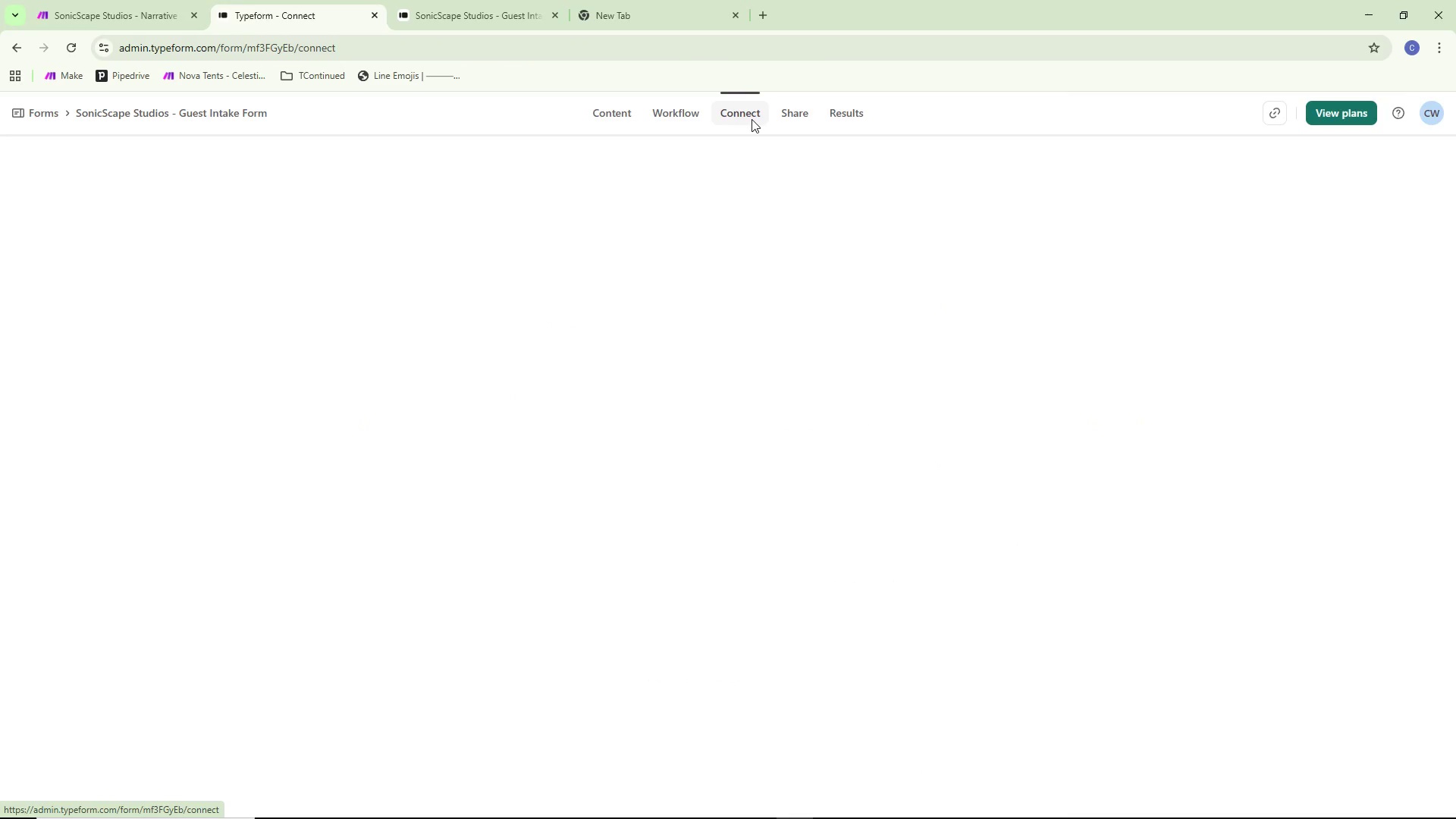 
mouse_move([651, 355])
 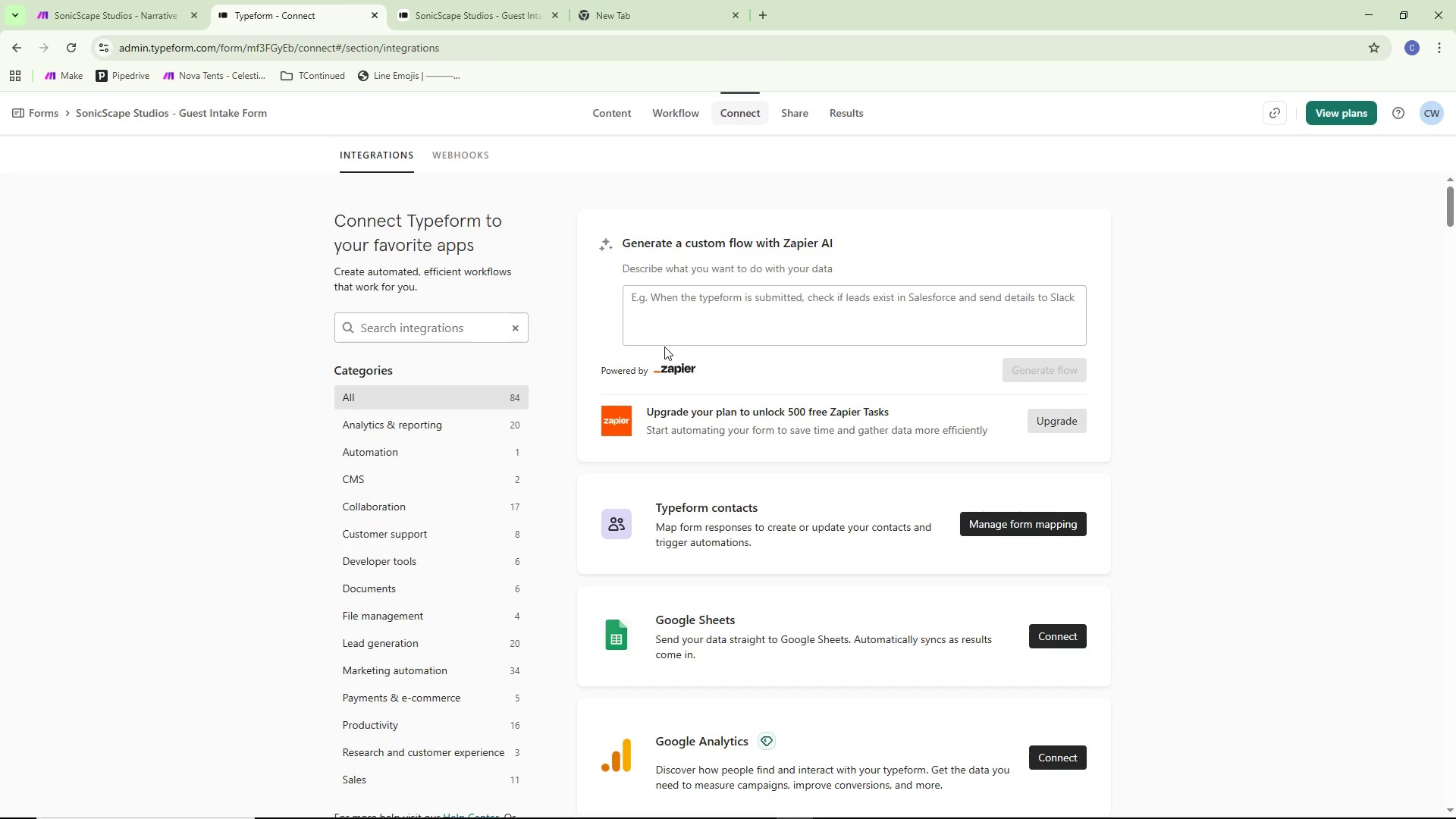 
scroll: coordinate [672, 345], scroll_direction: up, amount: 1.0
 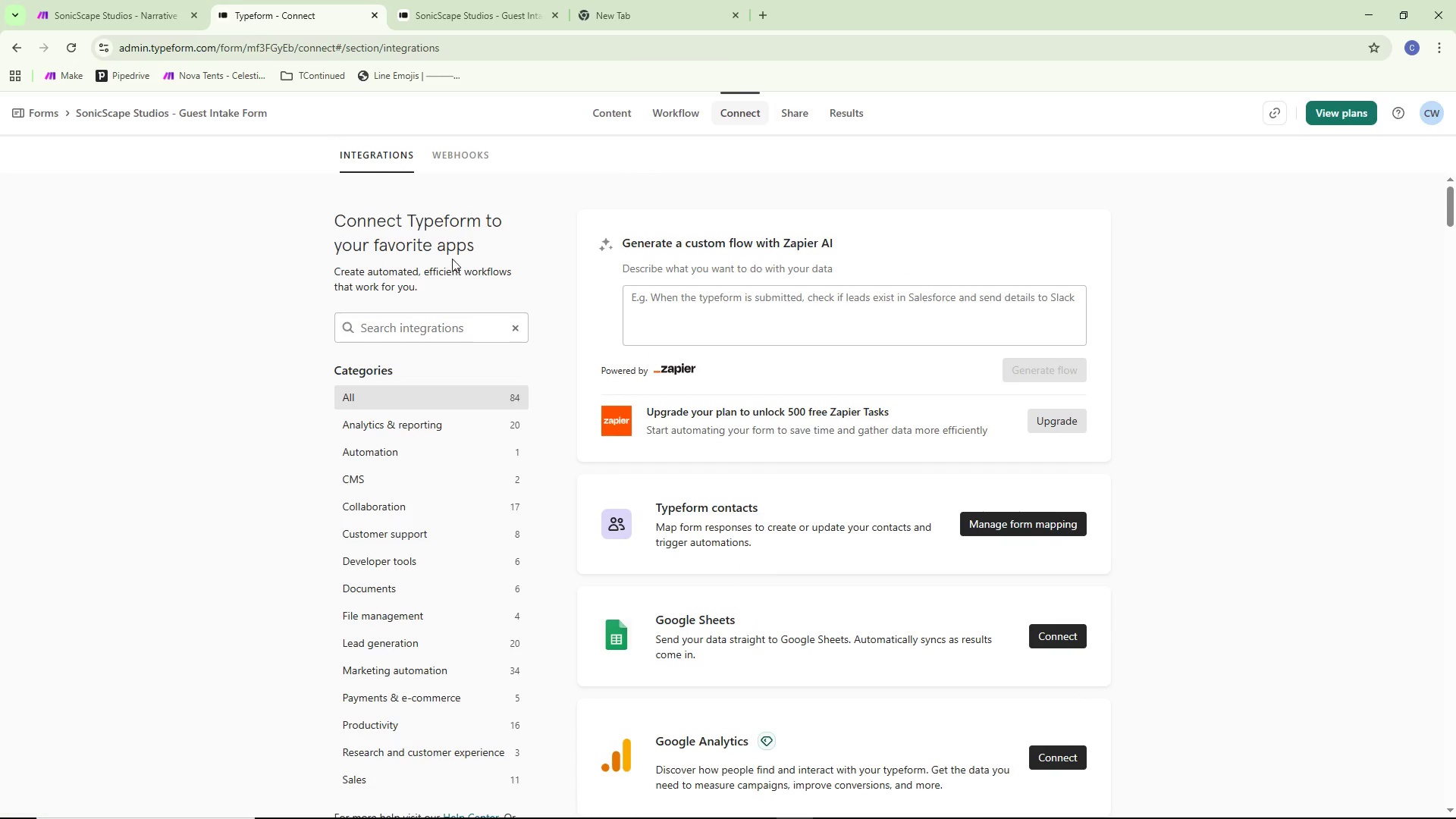 
left_click([464, 158])
 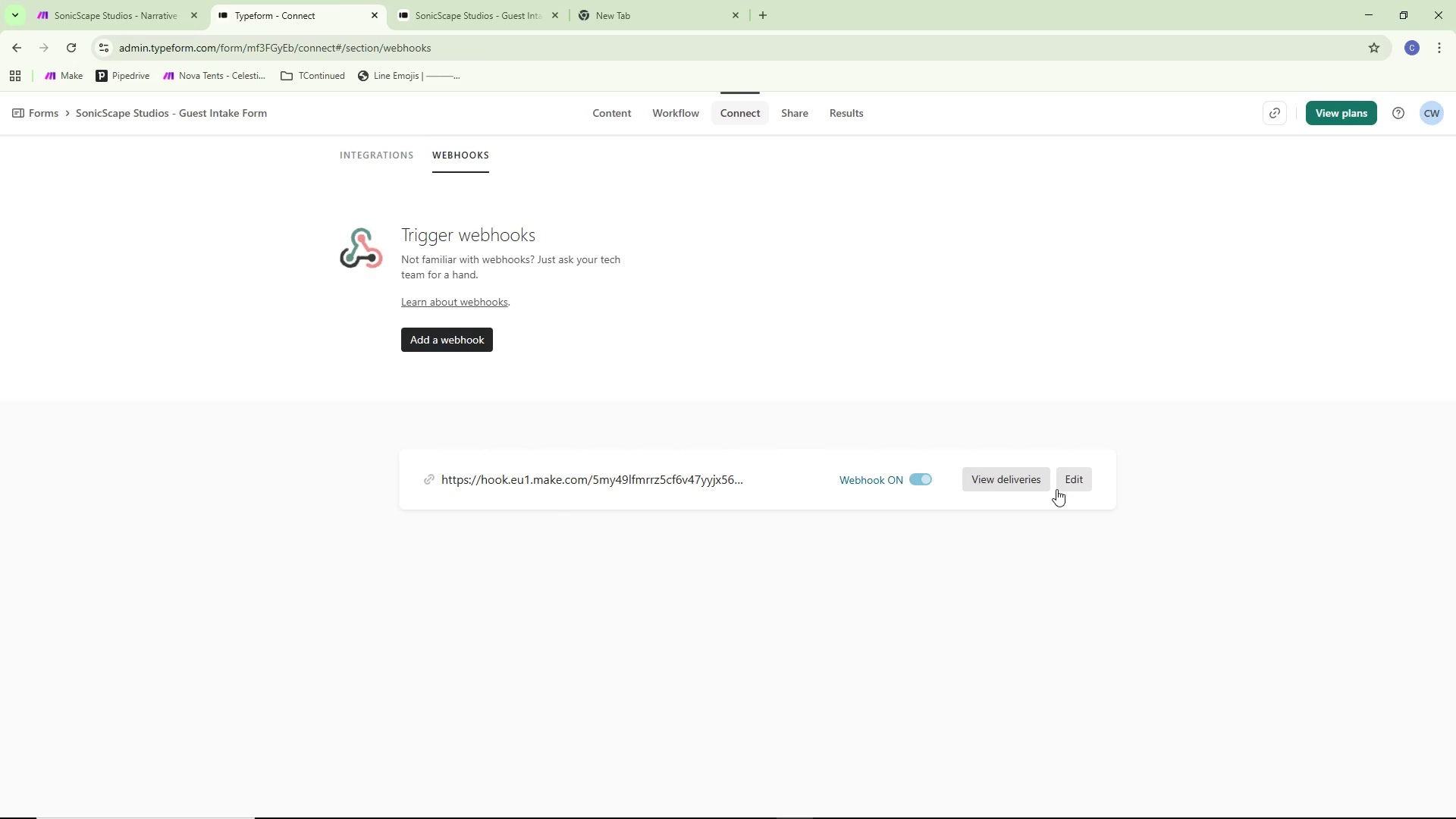 
wait(13.05)
 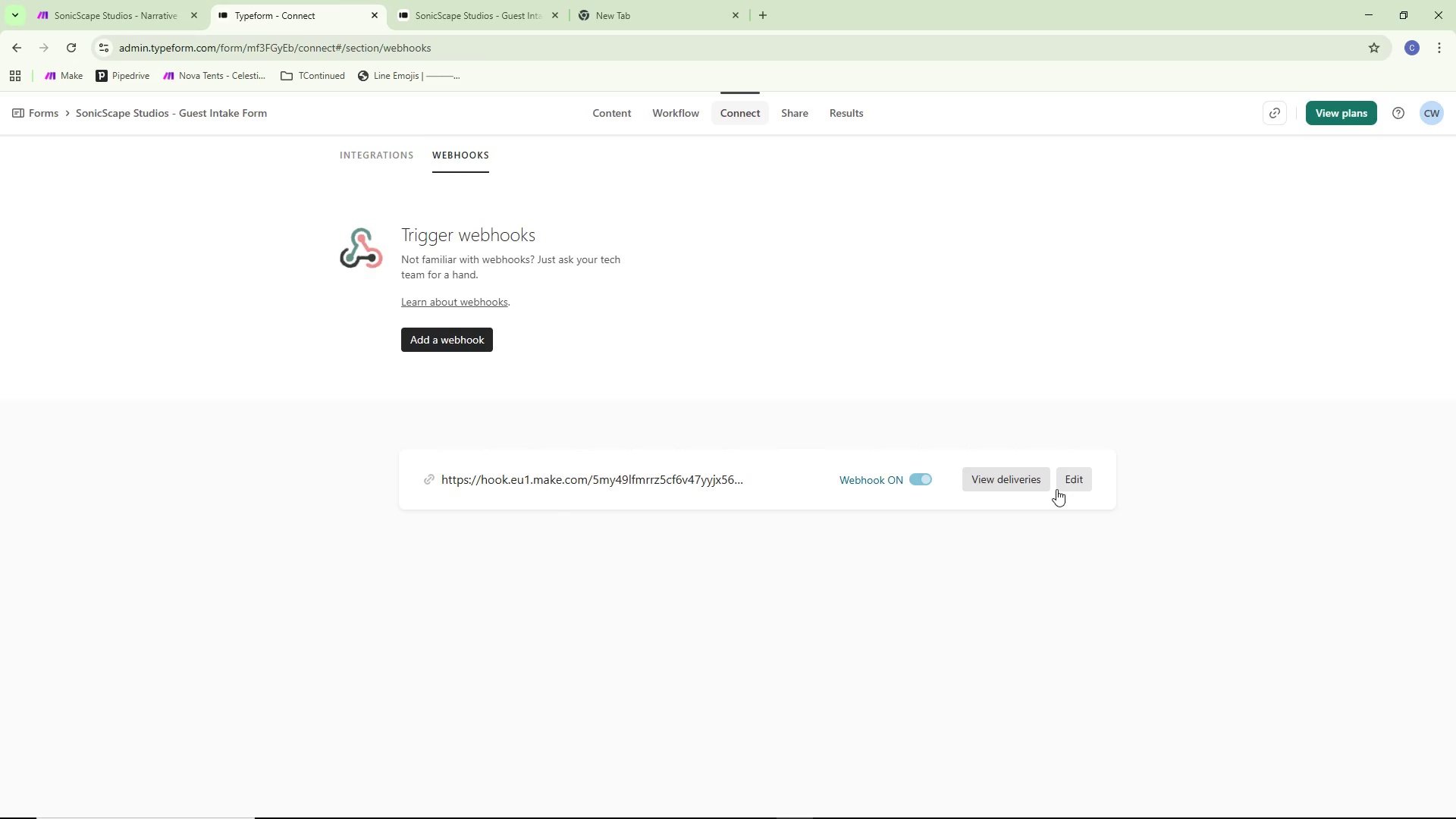 
left_click([488, 782])
 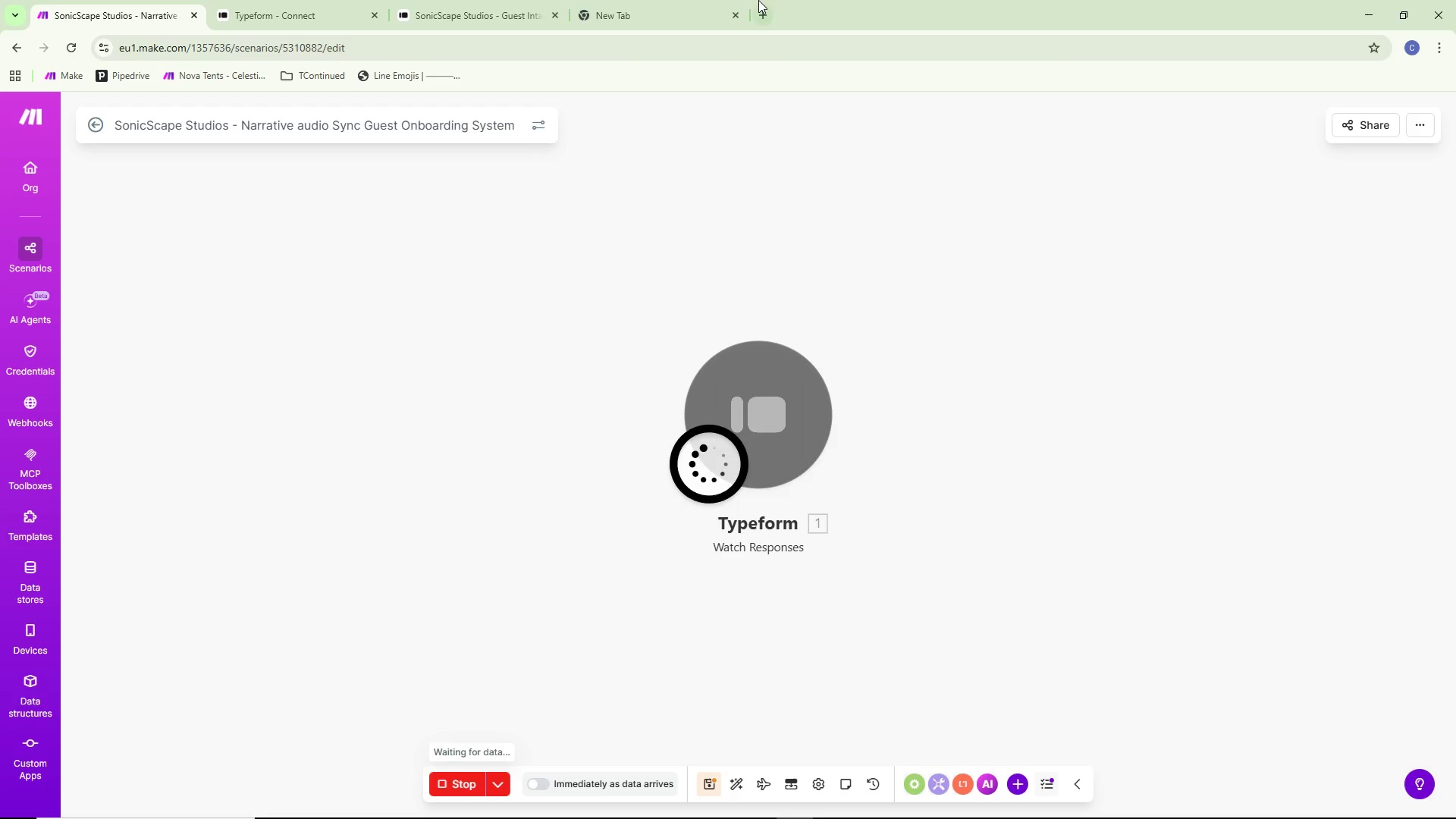 
left_click([614, 17])
 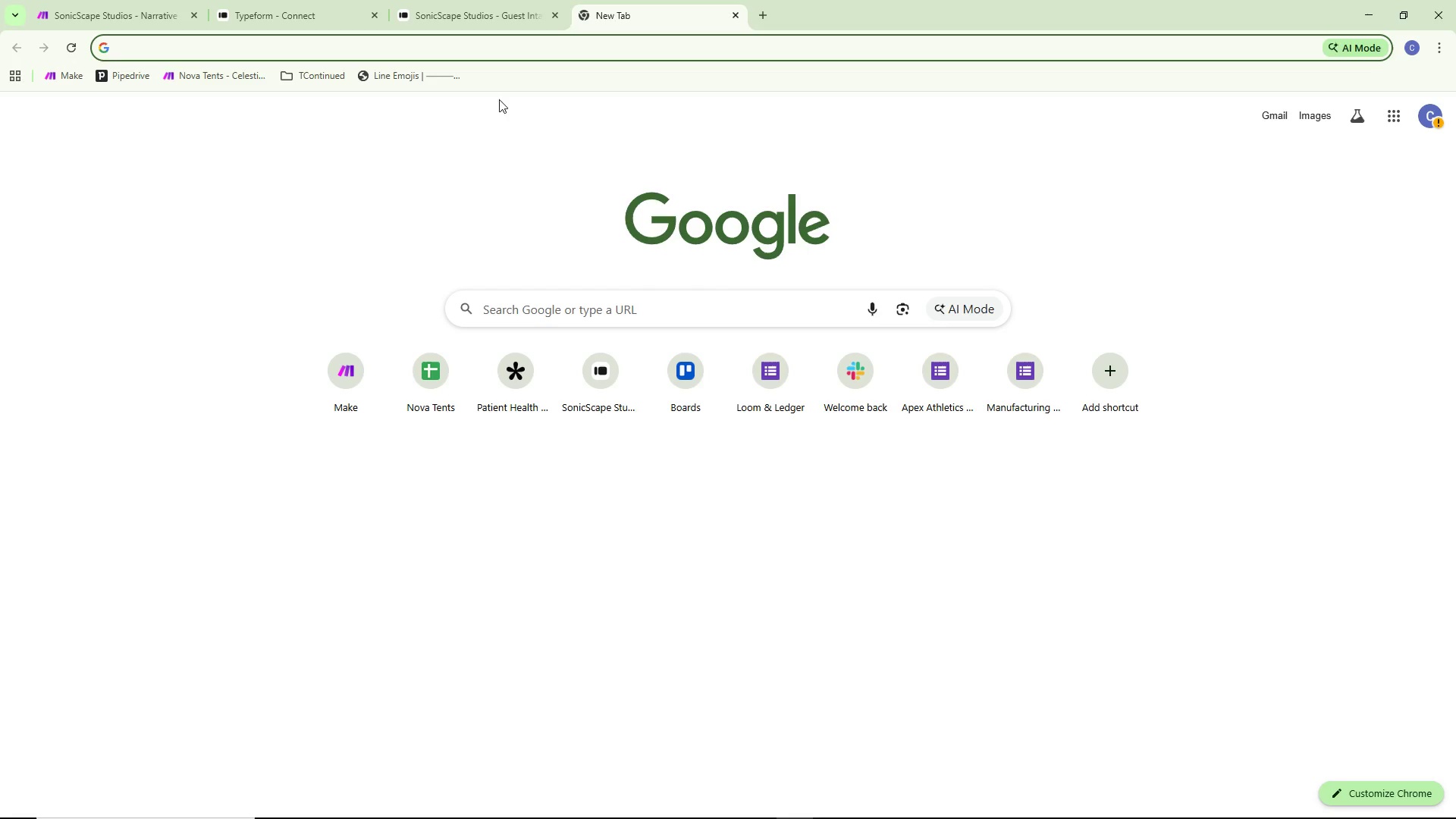 
left_click([482, 0])
 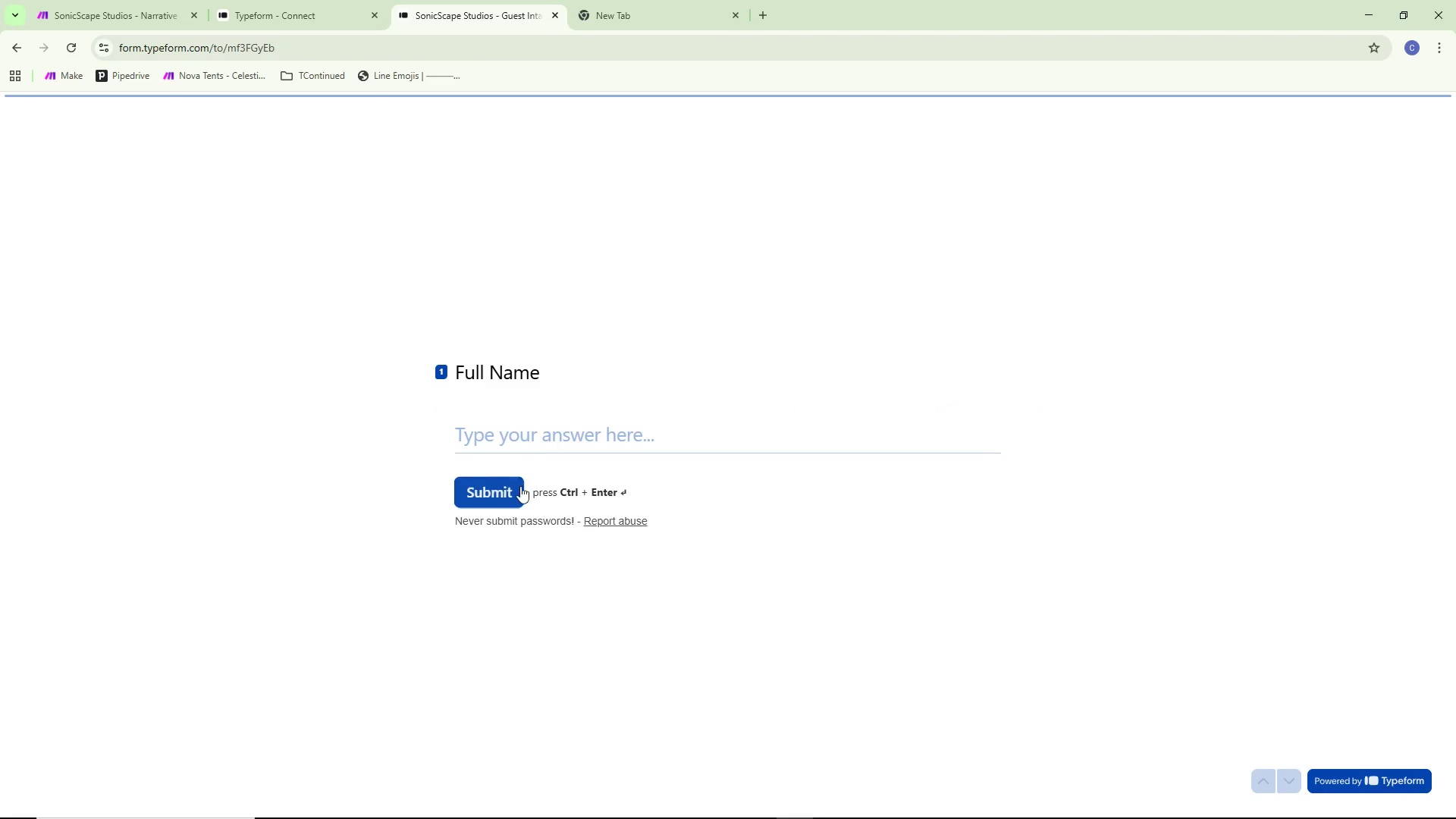 
left_click([529, 449])
 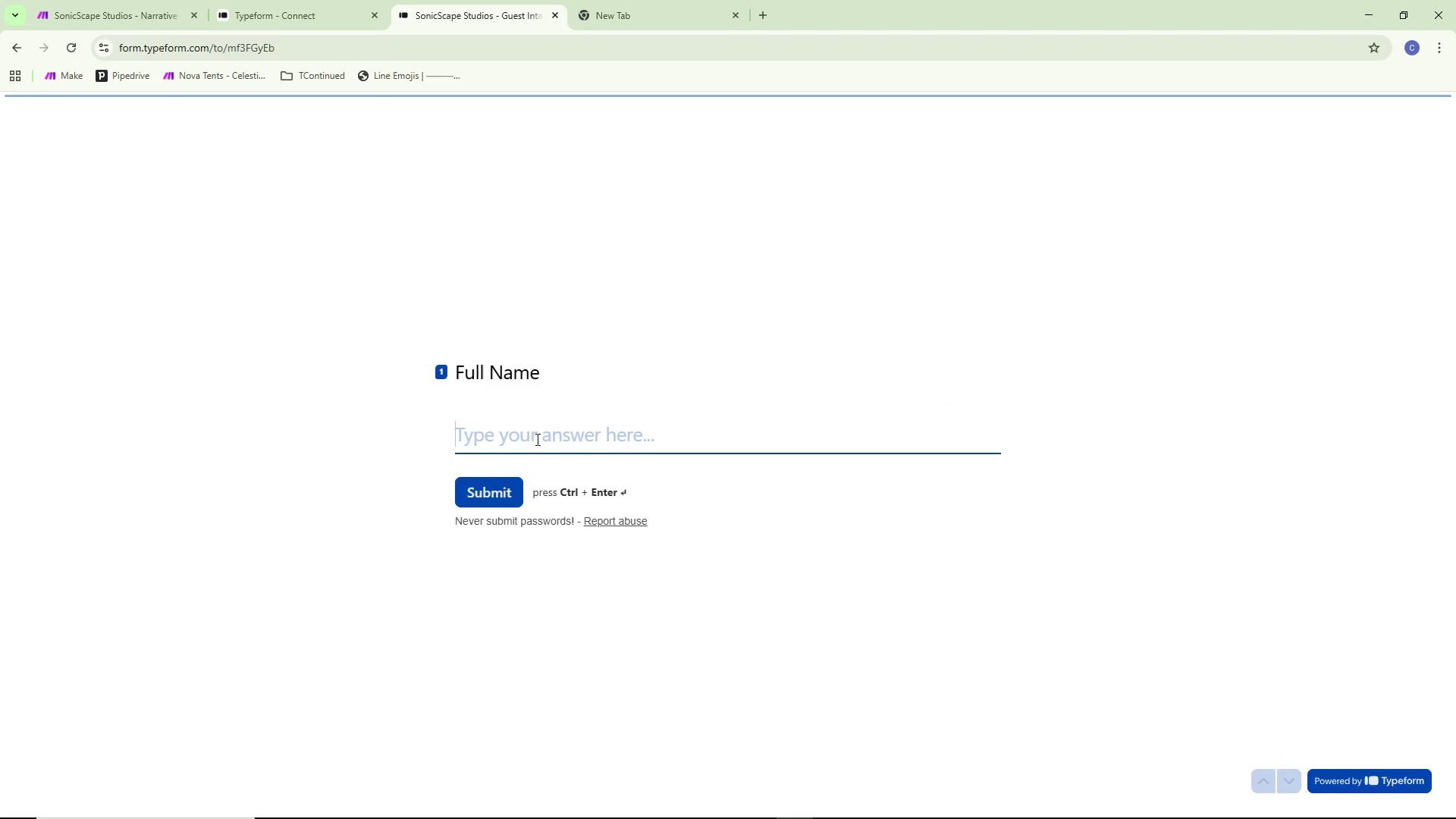 
type(TEST TEST TEST TEST)
 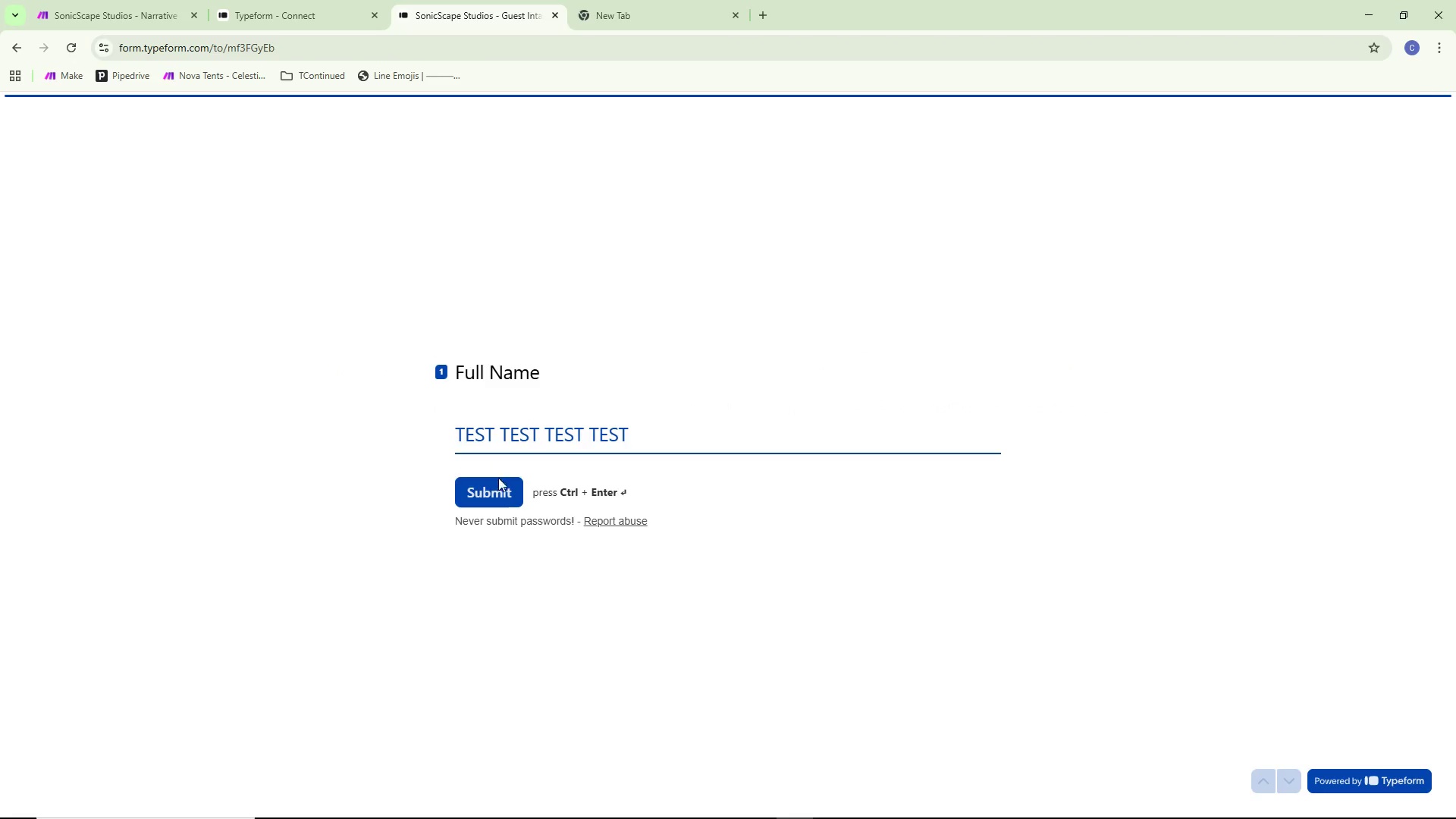 
left_click([498, 486])
 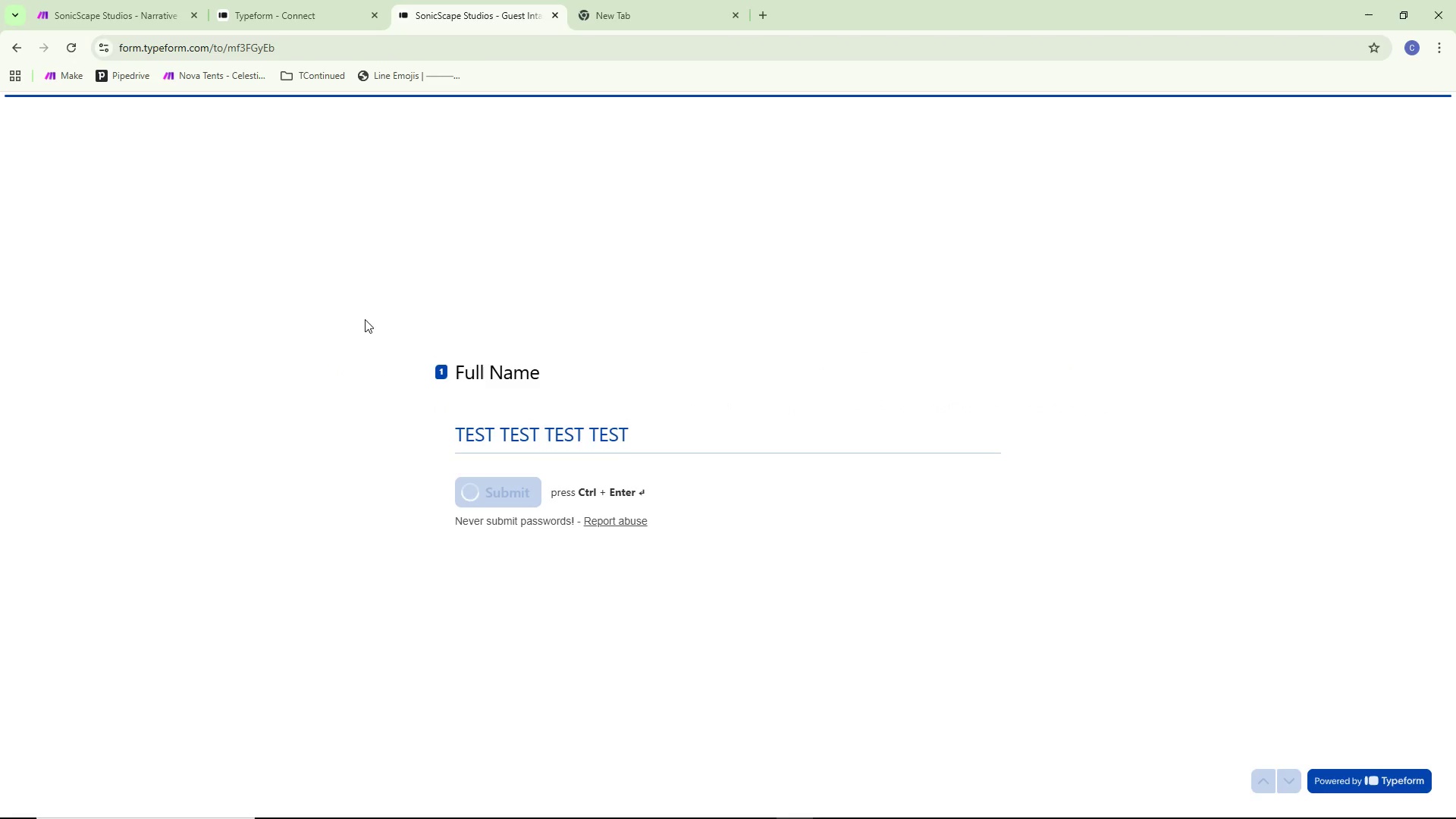 
mouse_move([121, 14])
 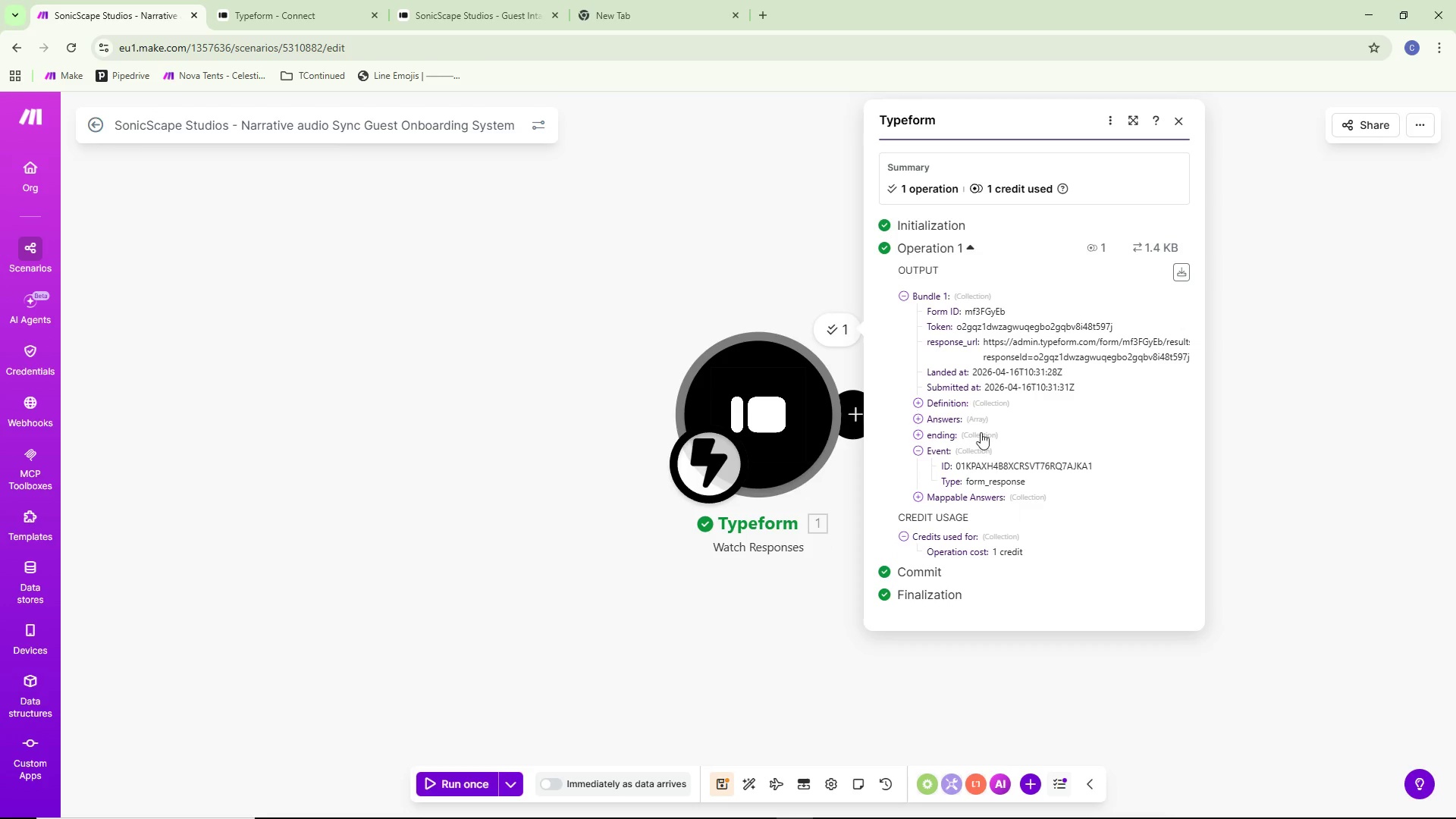 
wait(5.03)
 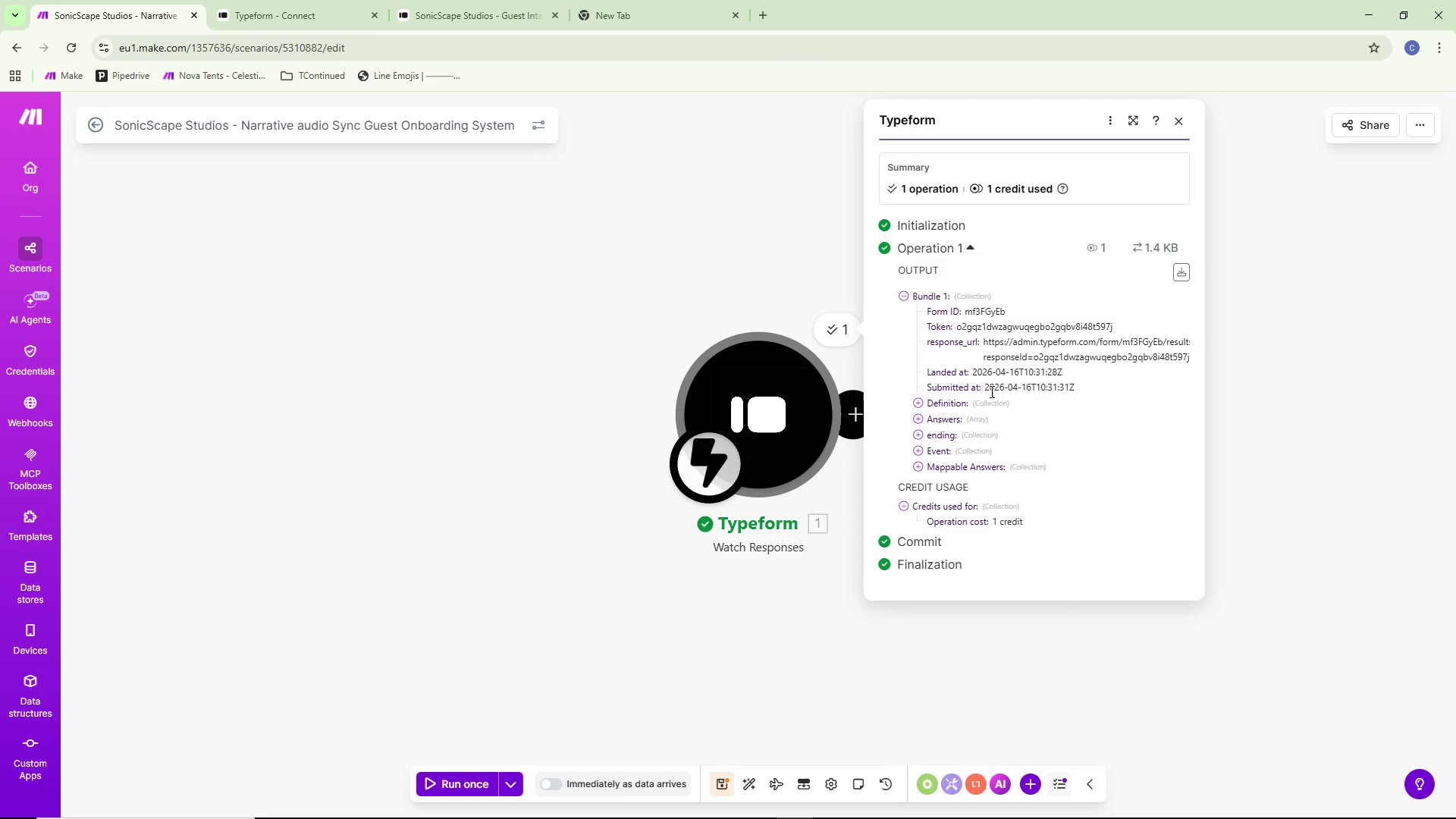 
left_click([978, 420])
 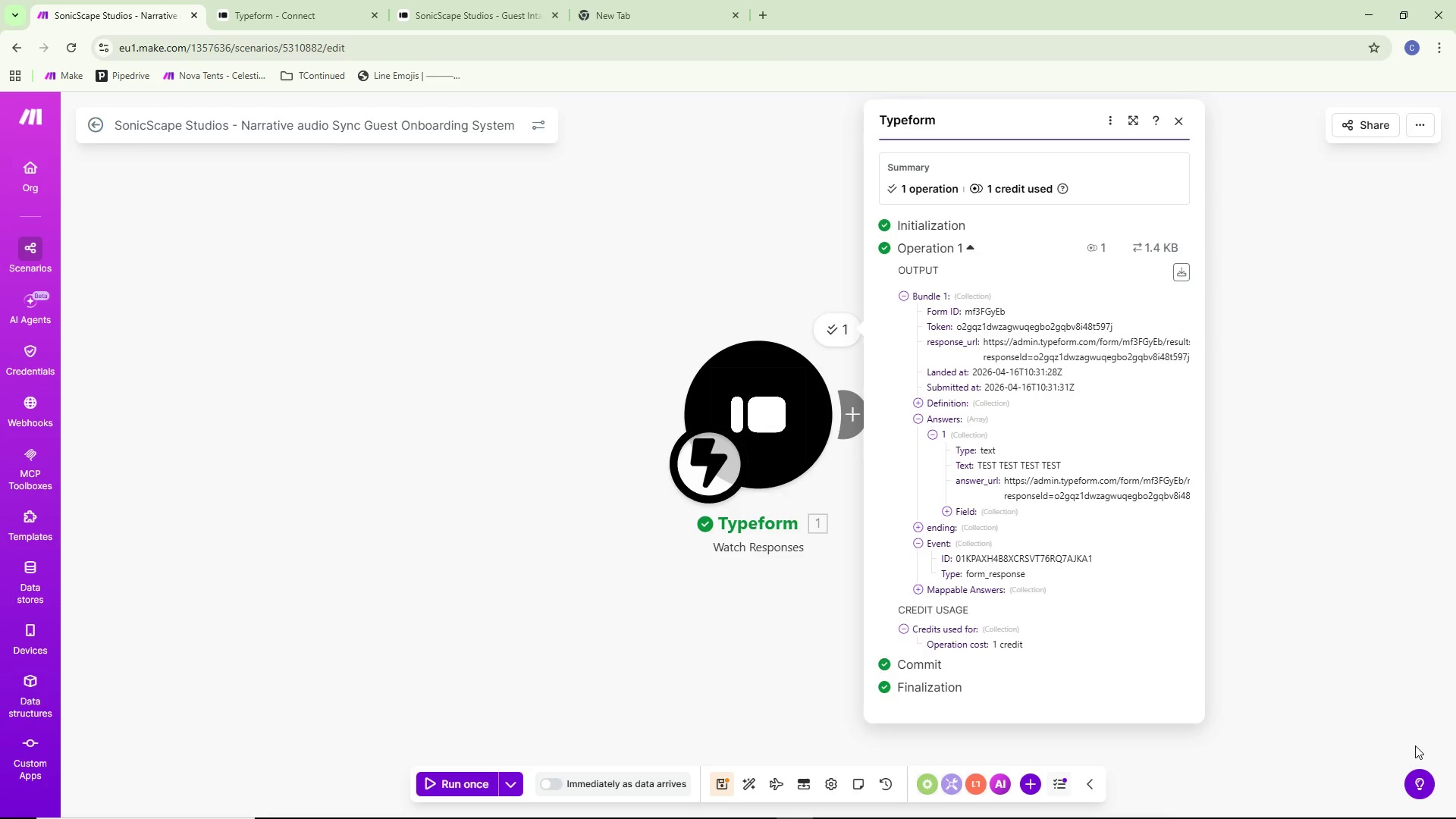 
wait(27.27)
 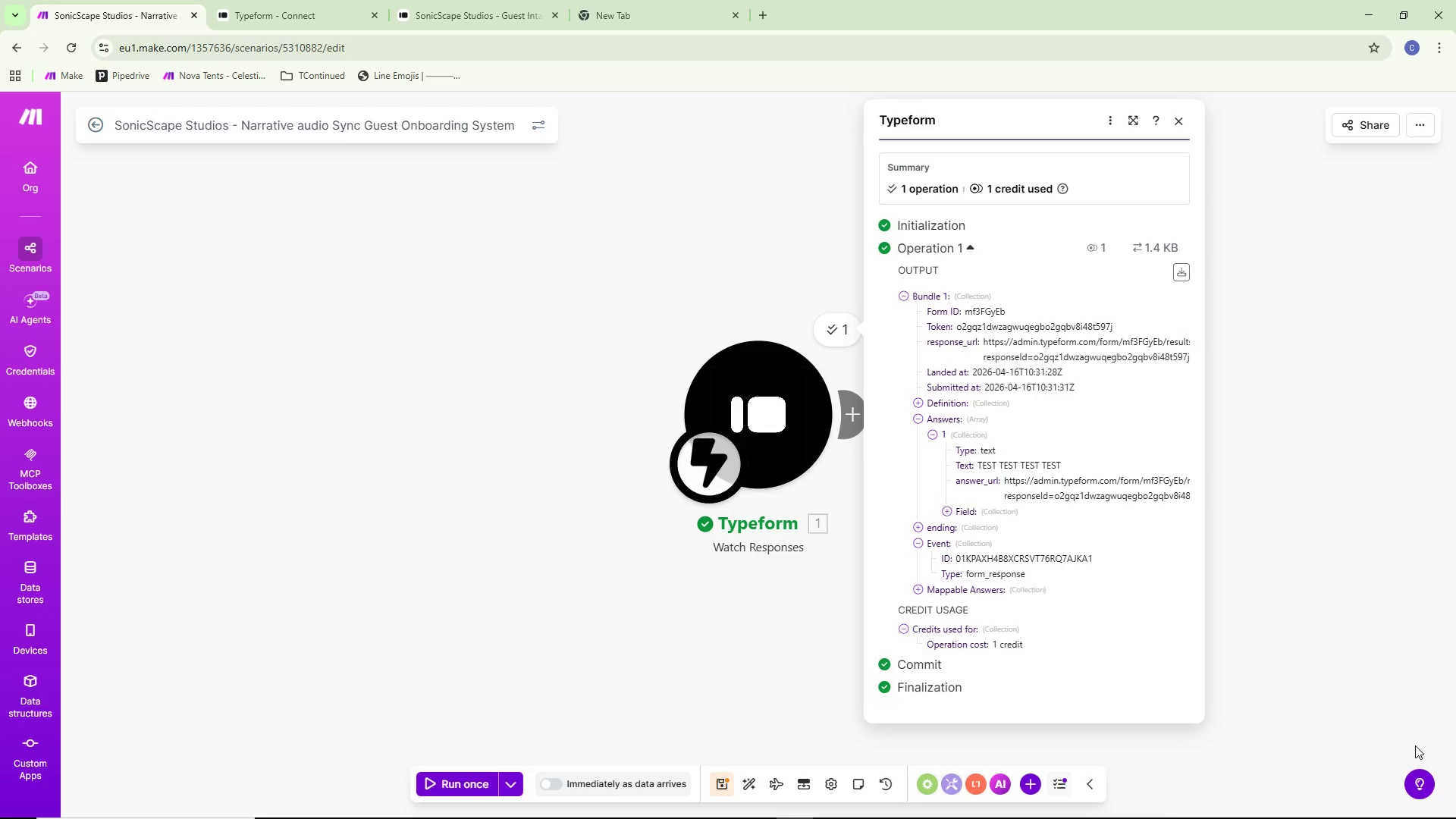 
left_click_drag(start_coordinate=[758, 453], to_coordinate=[746, 448])
 